 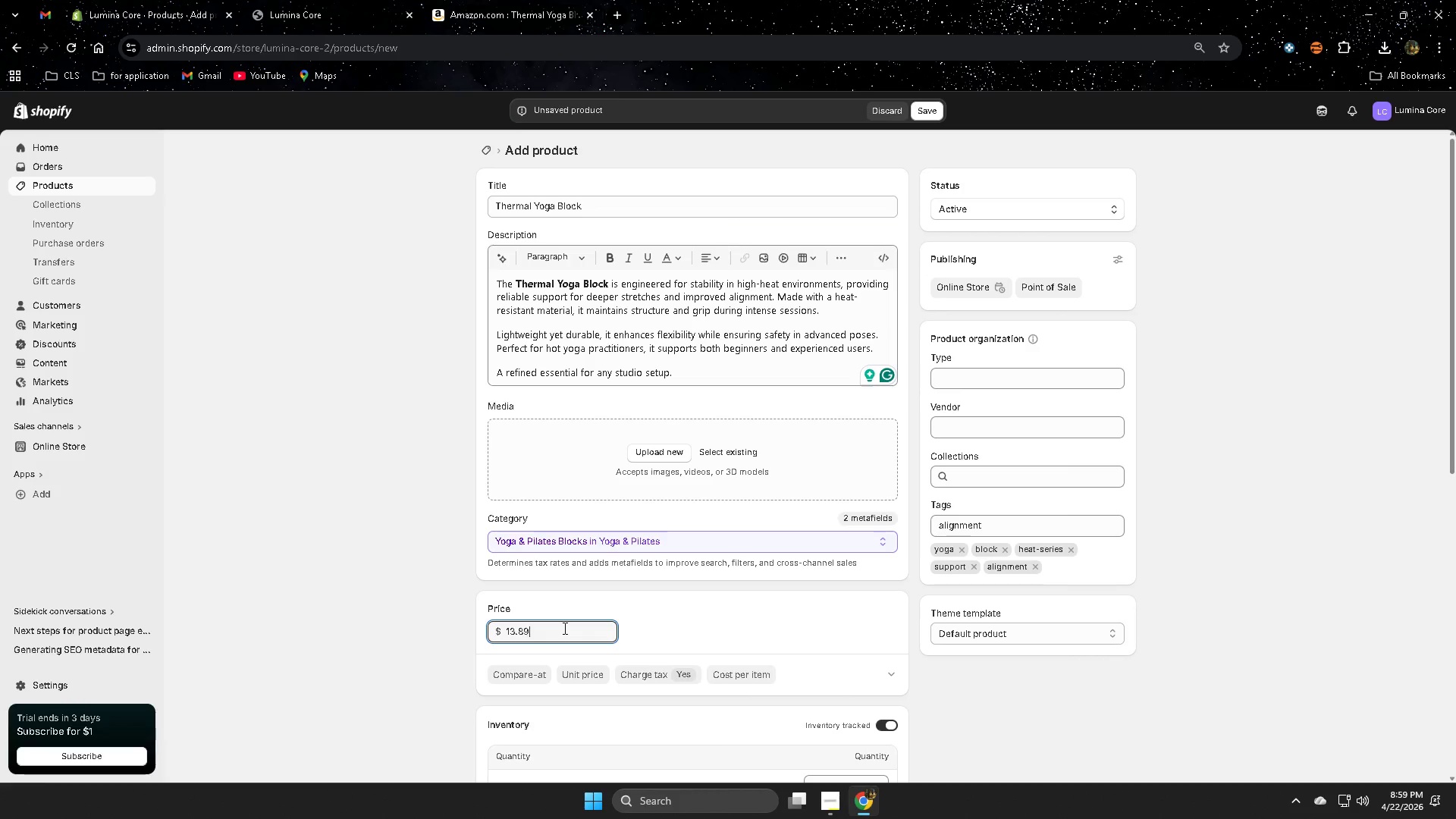 
key(Numpad9)
 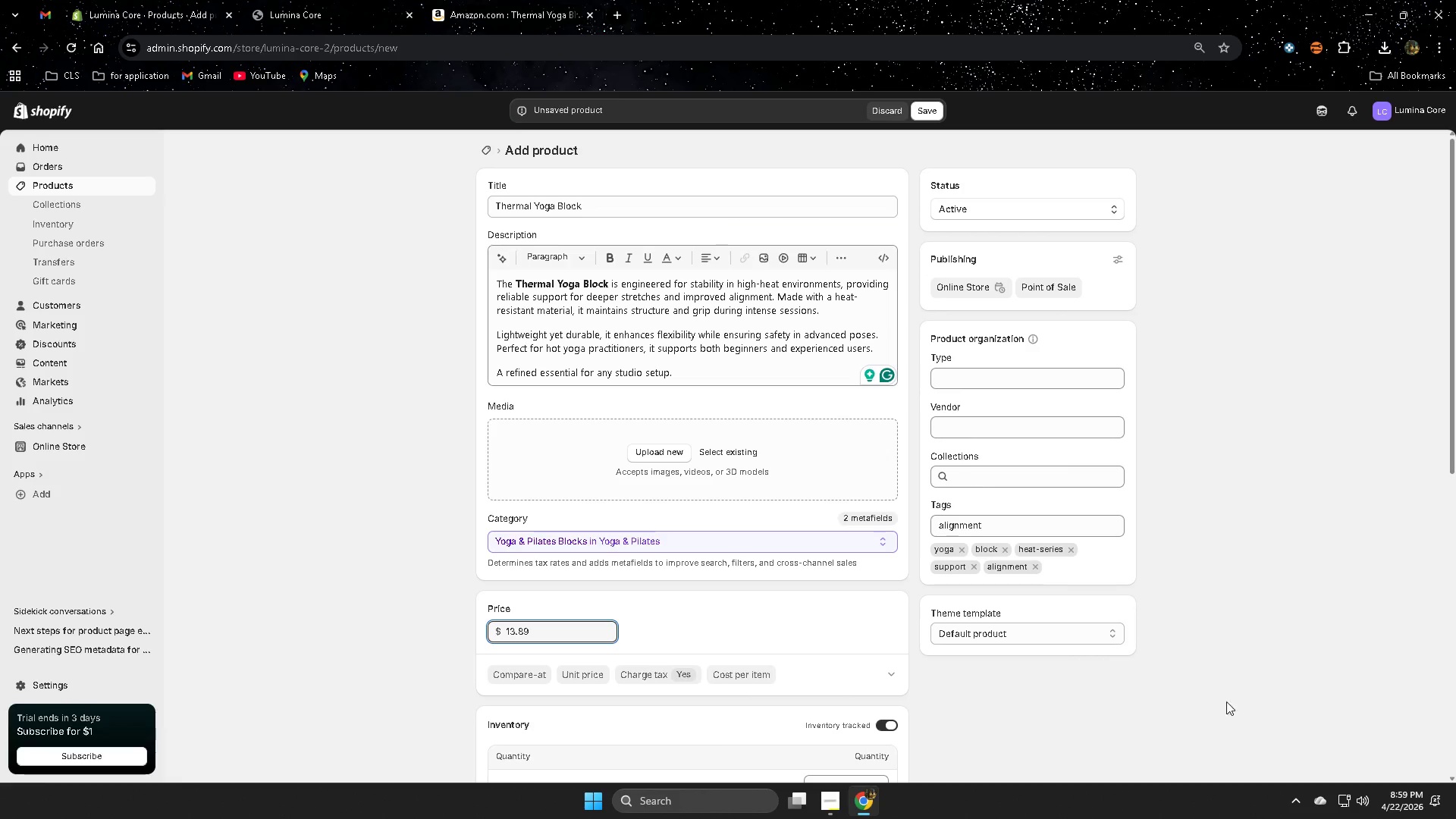 
left_click([1223, 655])
 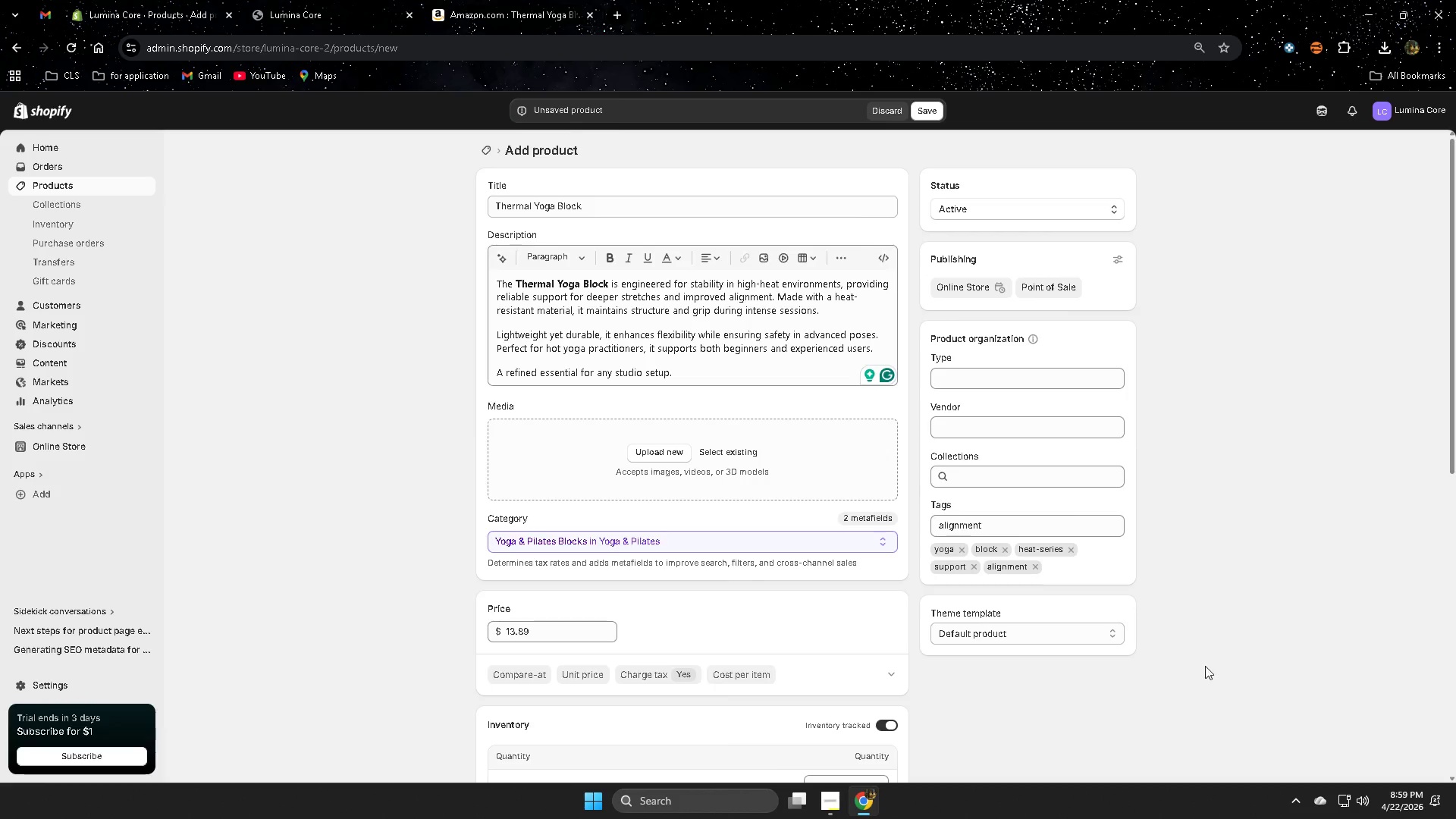 
scroll: coordinate [1066, 710], scroll_direction: down, amount: 2.0
 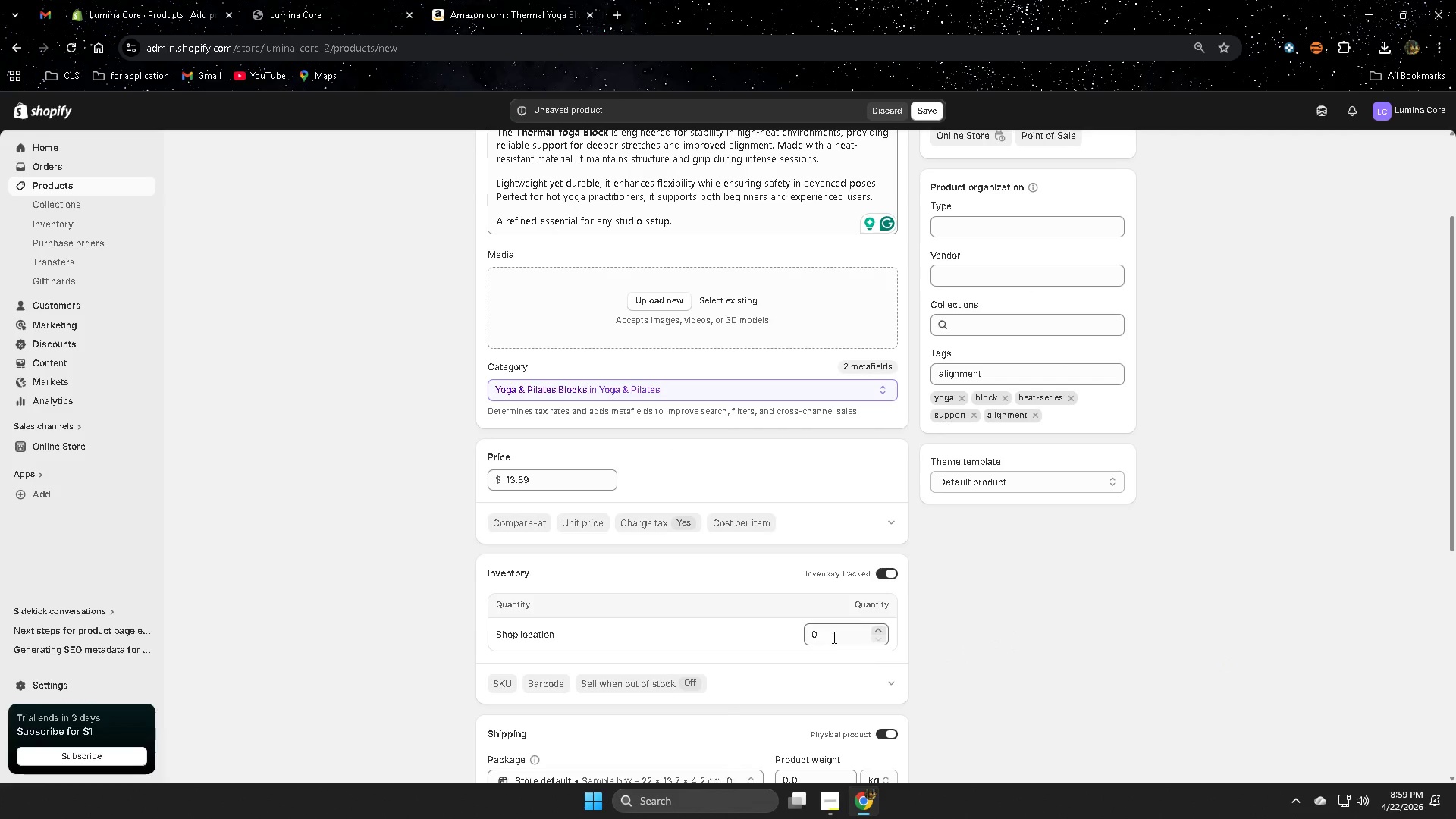 
double_click([833, 637])
 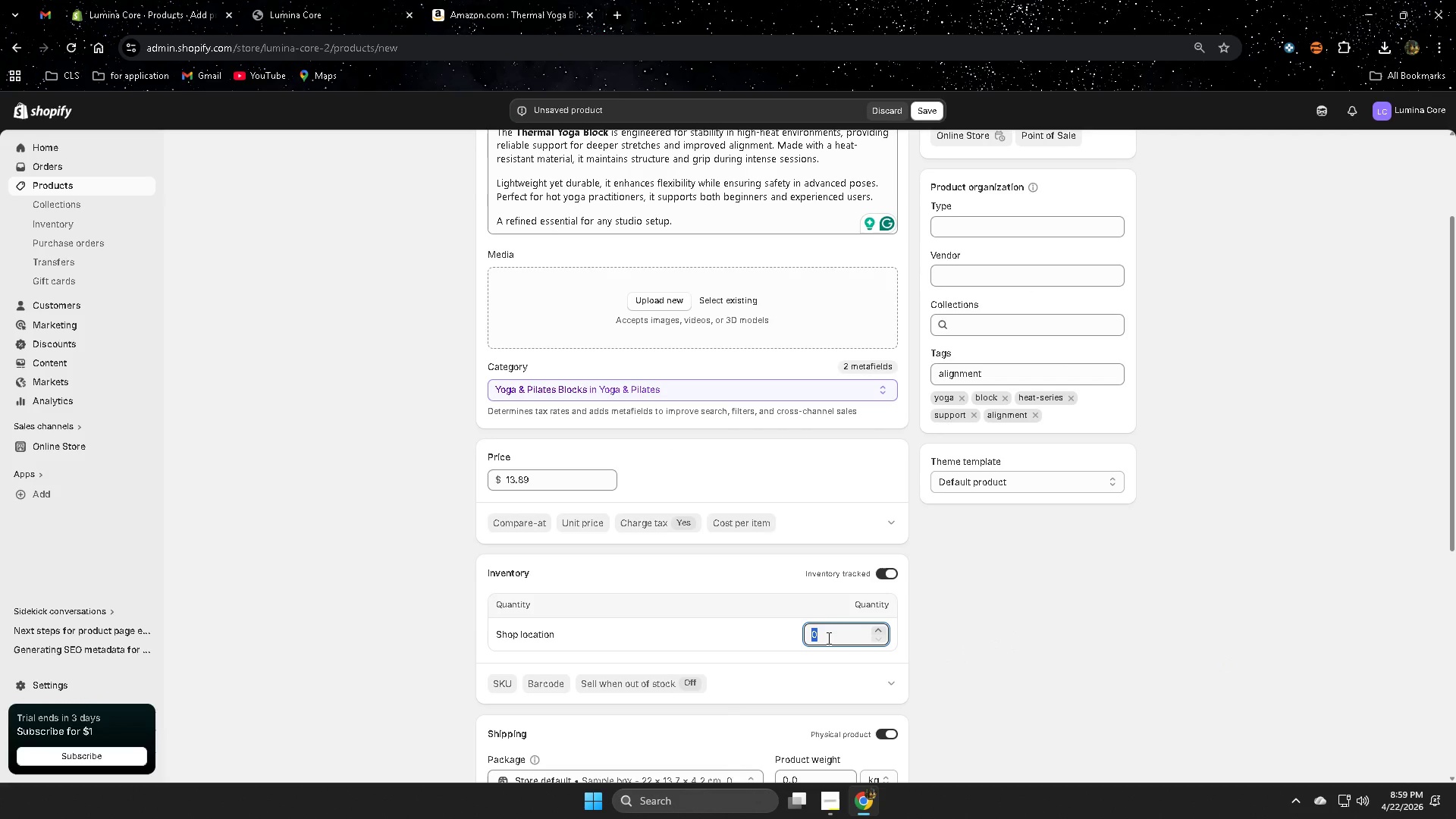 
key(Numpad3)
 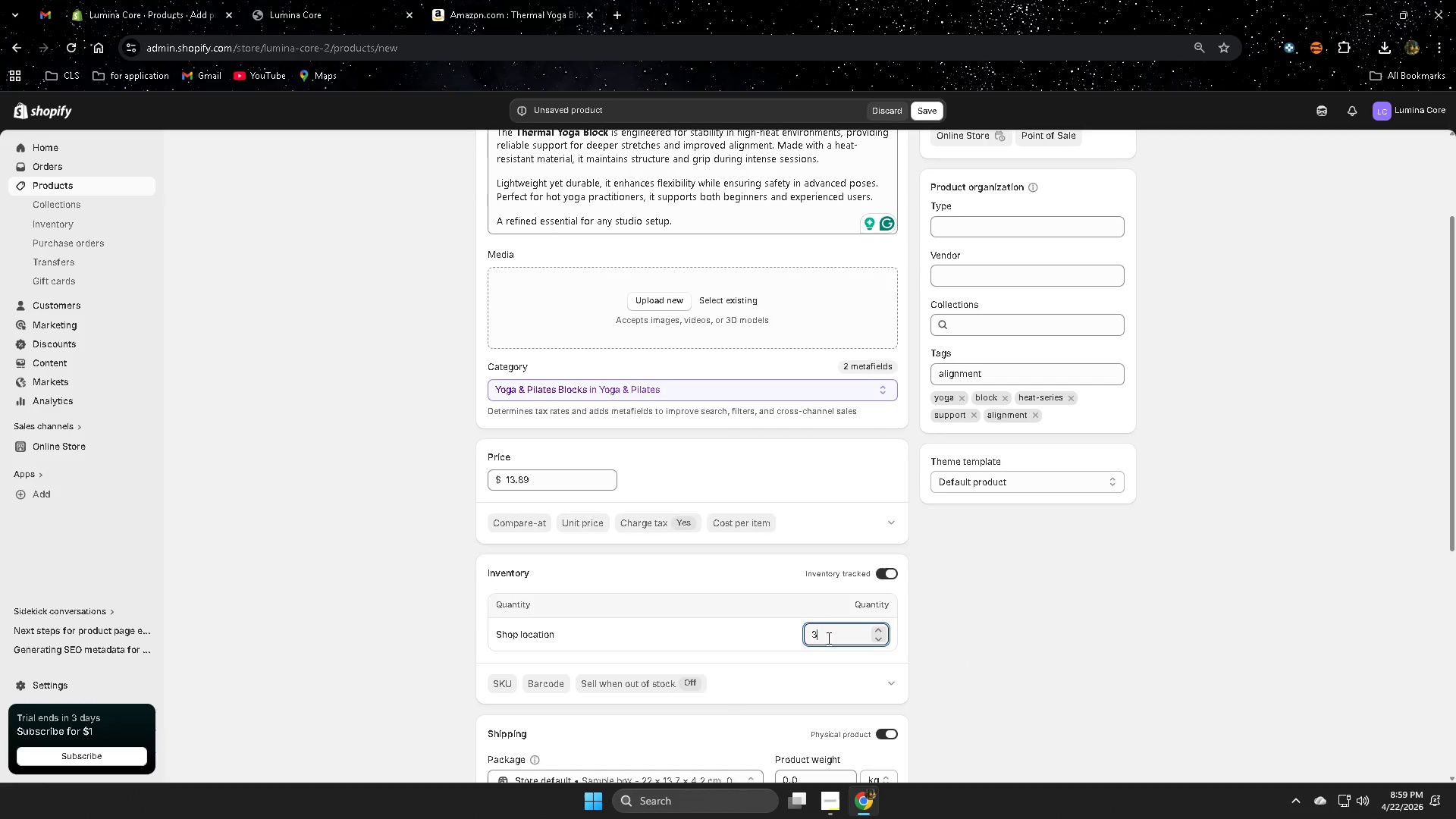 
key(Numpad0)
 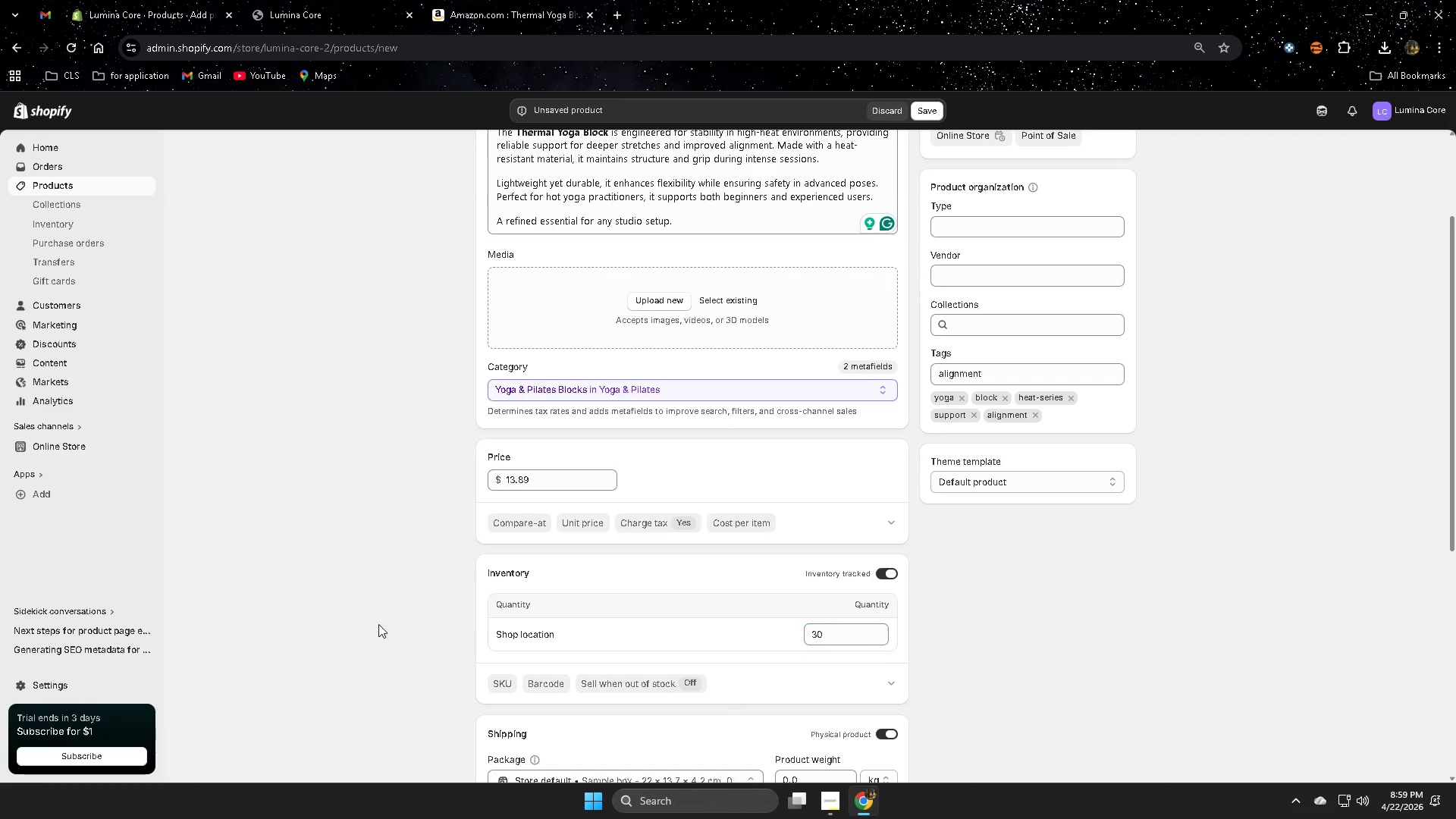 
scroll: coordinate [404, 575], scroll_direction: down, amount: 7.0
 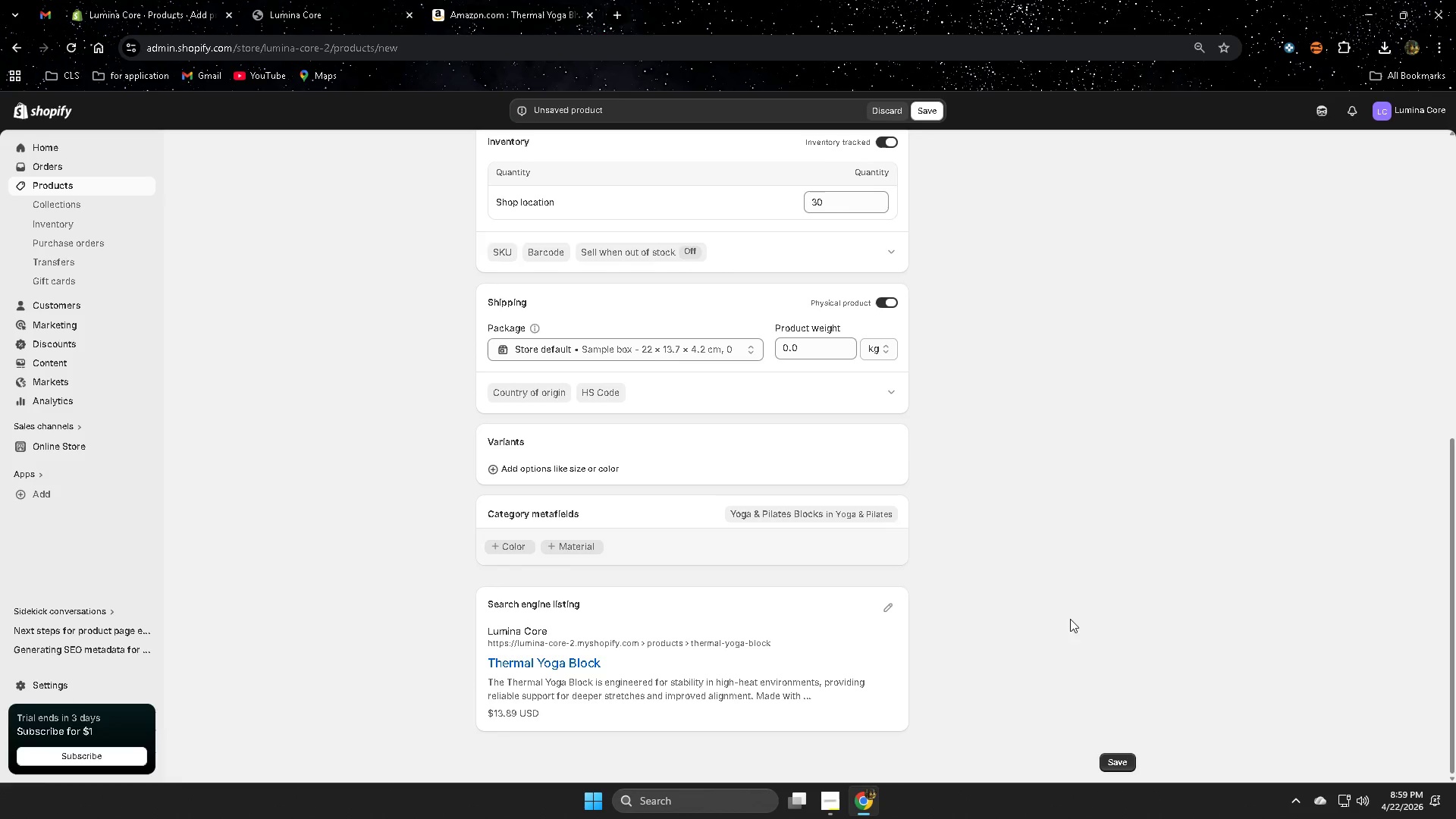 
scroll: coordinate [1138, 570], scroll_direction: up, amount: 6.0
 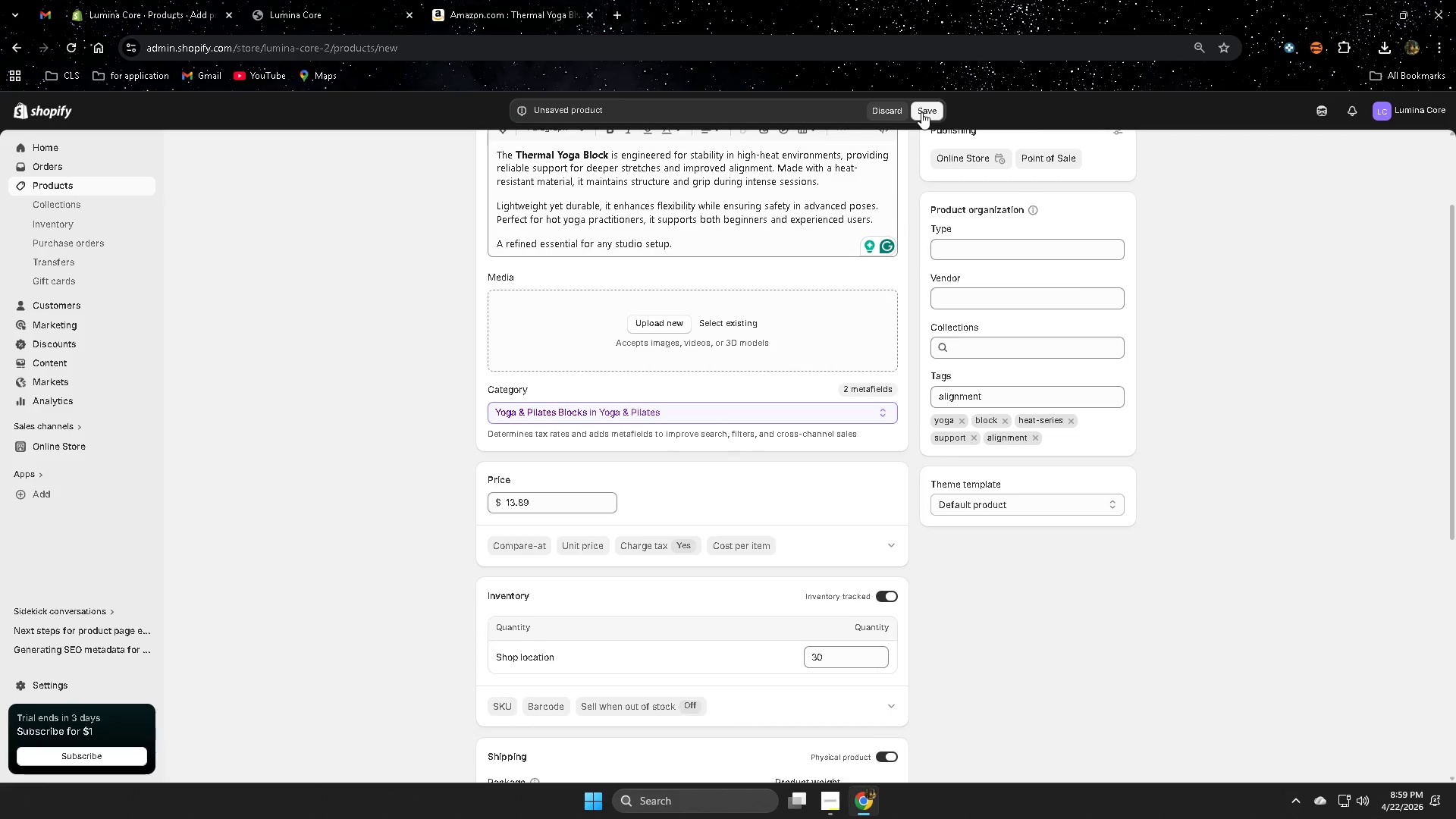 
left_click([921, 112])
 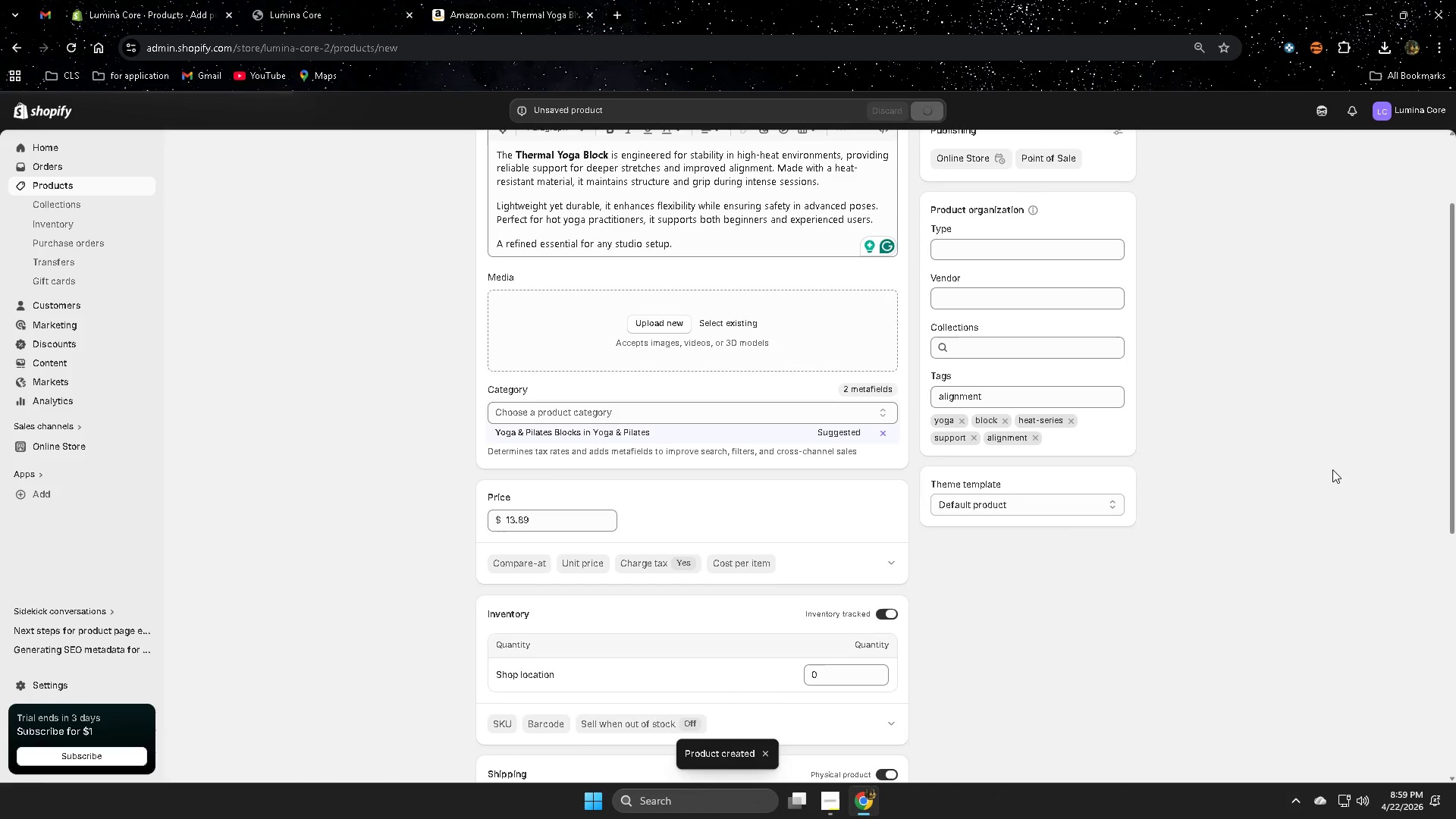 
wait(8.34)
 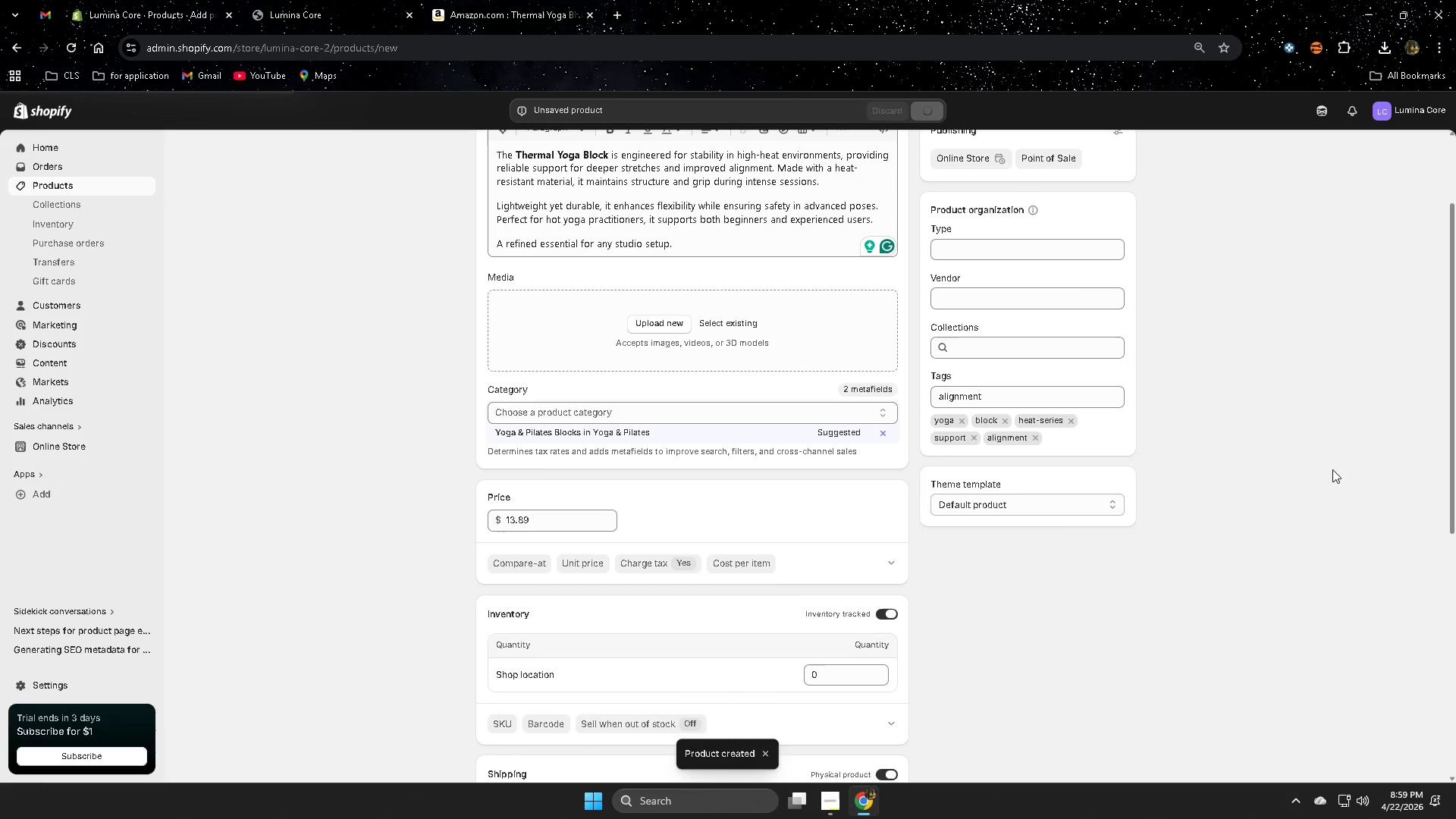 
scroll: coordinate [1322, 456], scroll_direction: down, amount: 2.0
 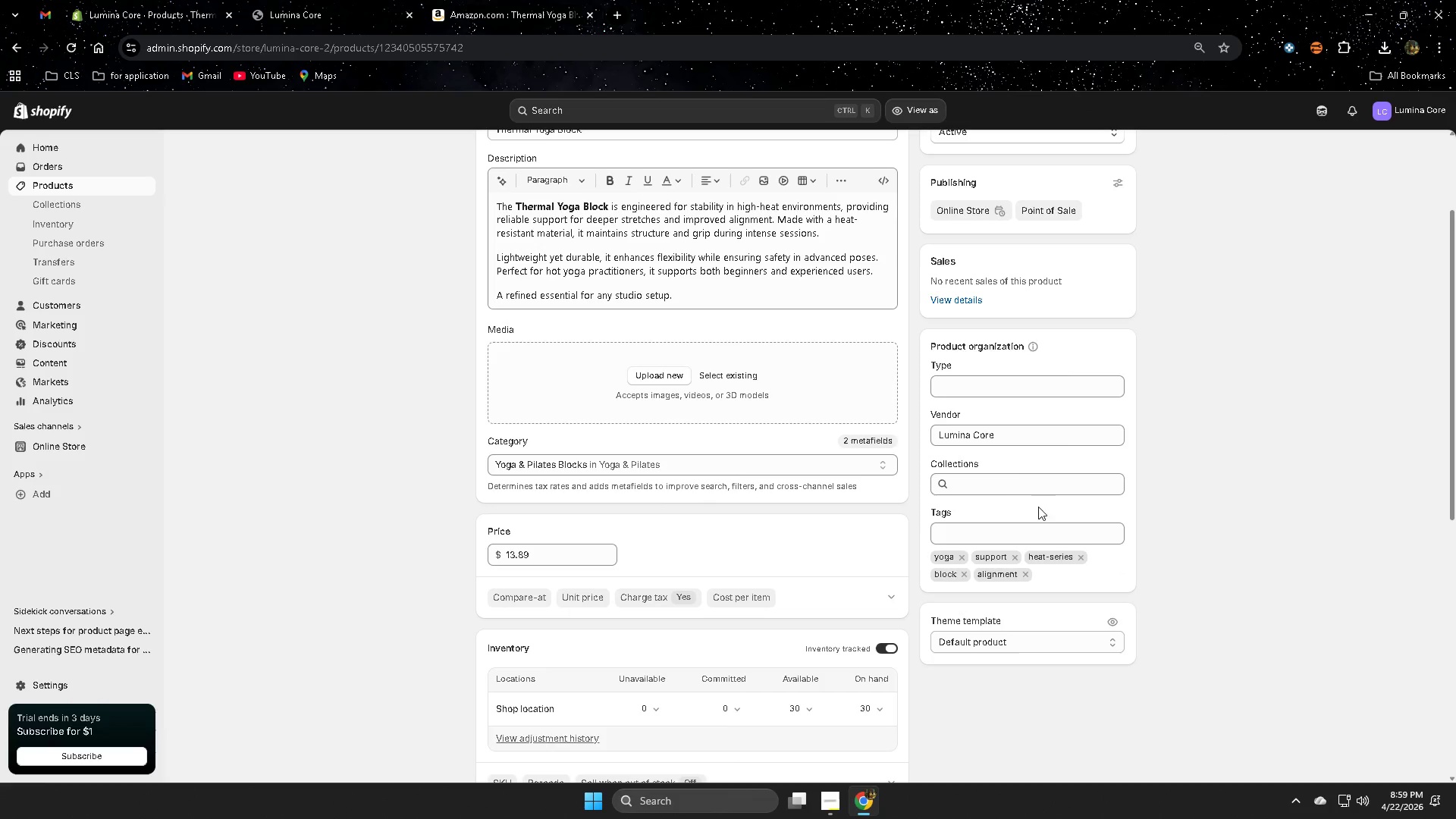 
left_click([1015, 483])
 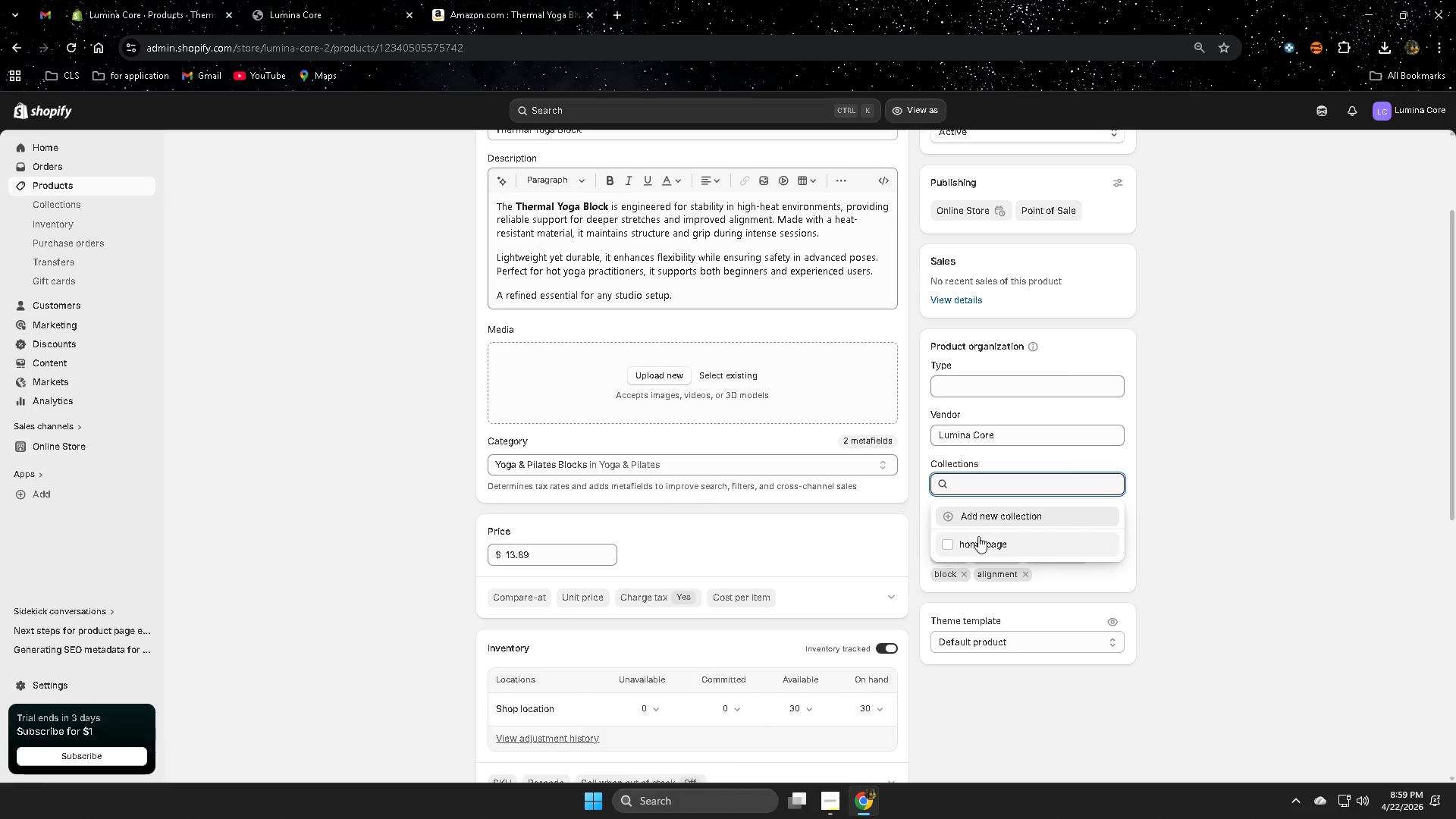 
left_click([974, 516])
 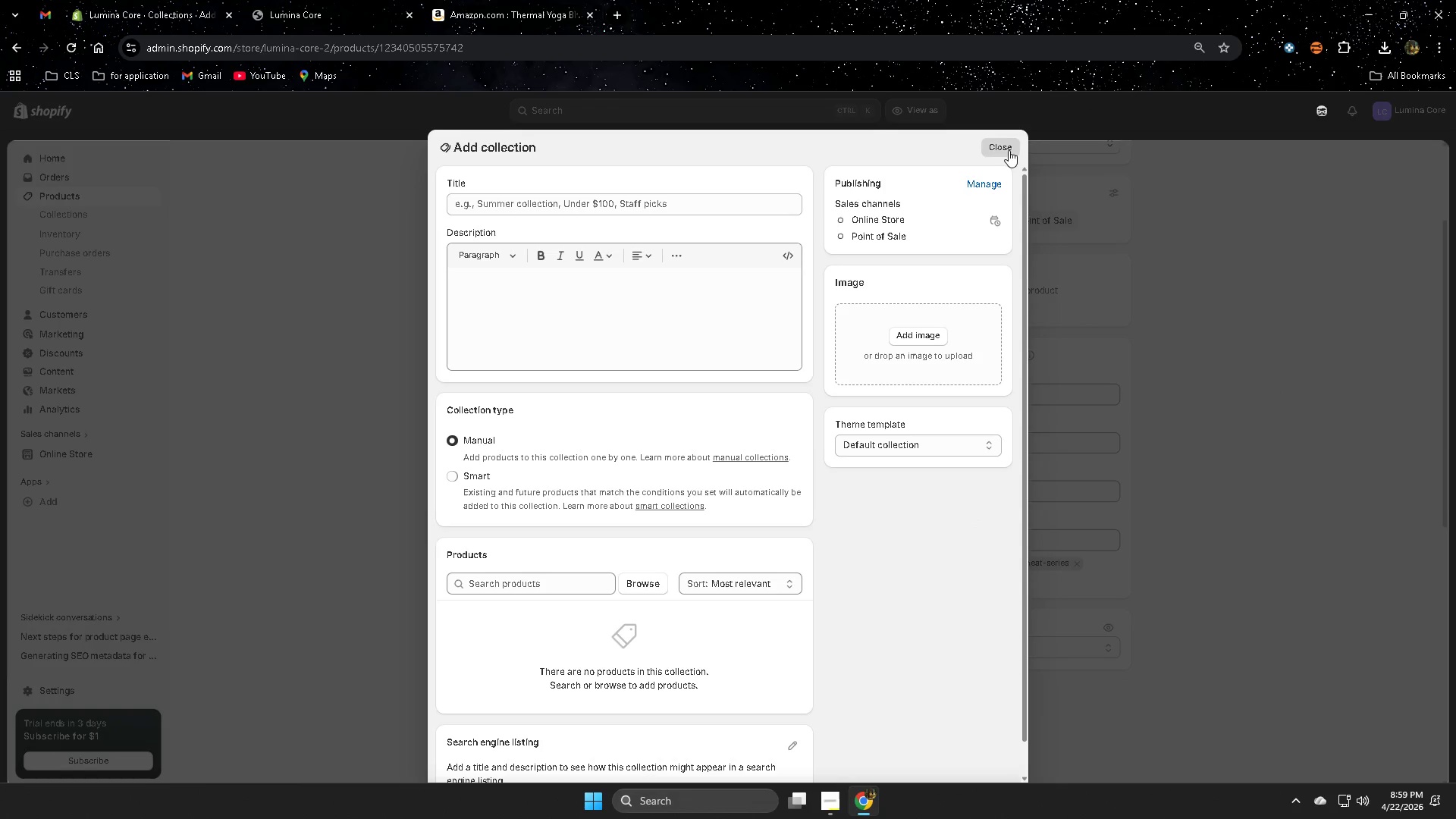 
wait(7.27)
 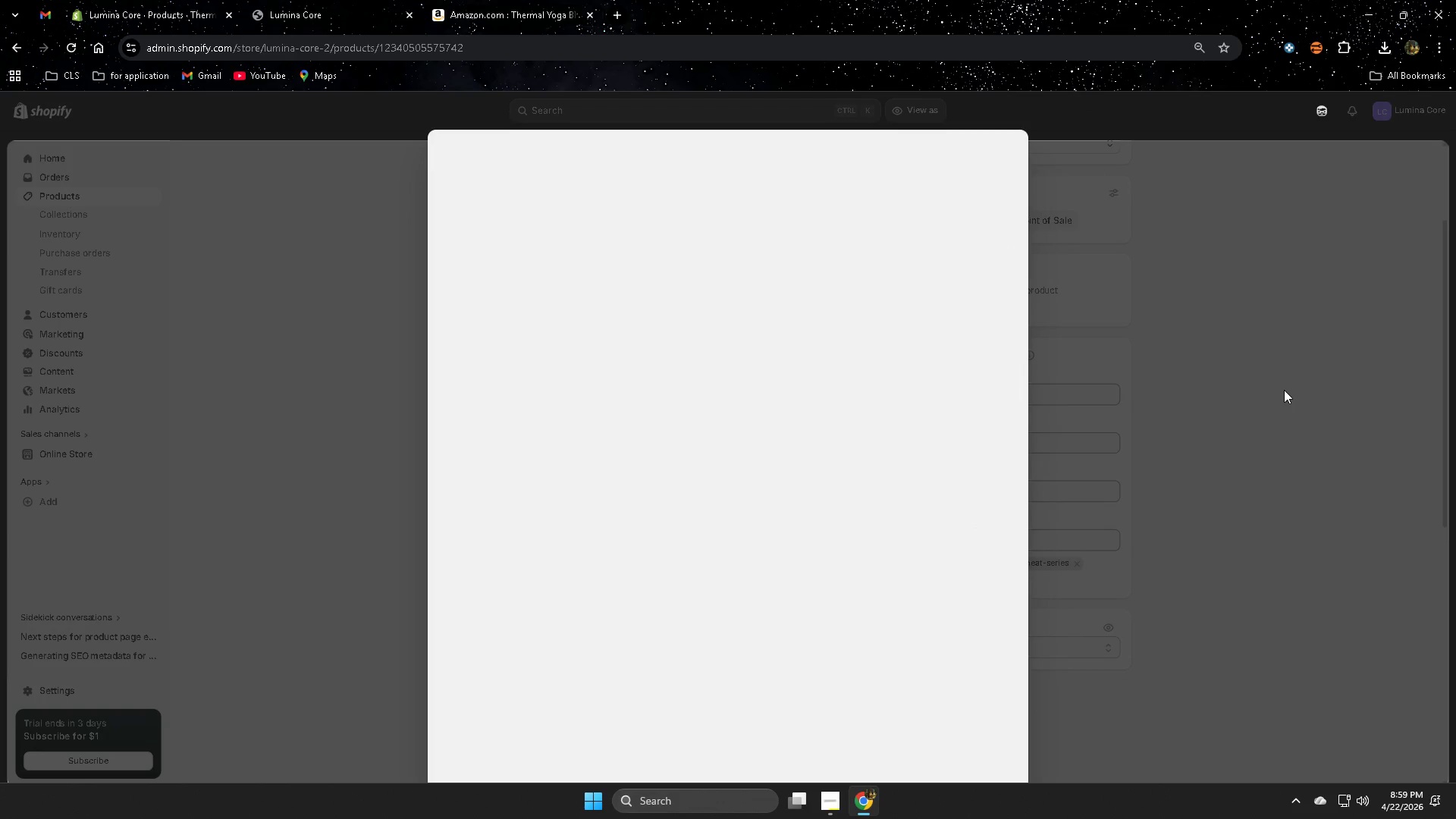 
left_click([454, 478])
 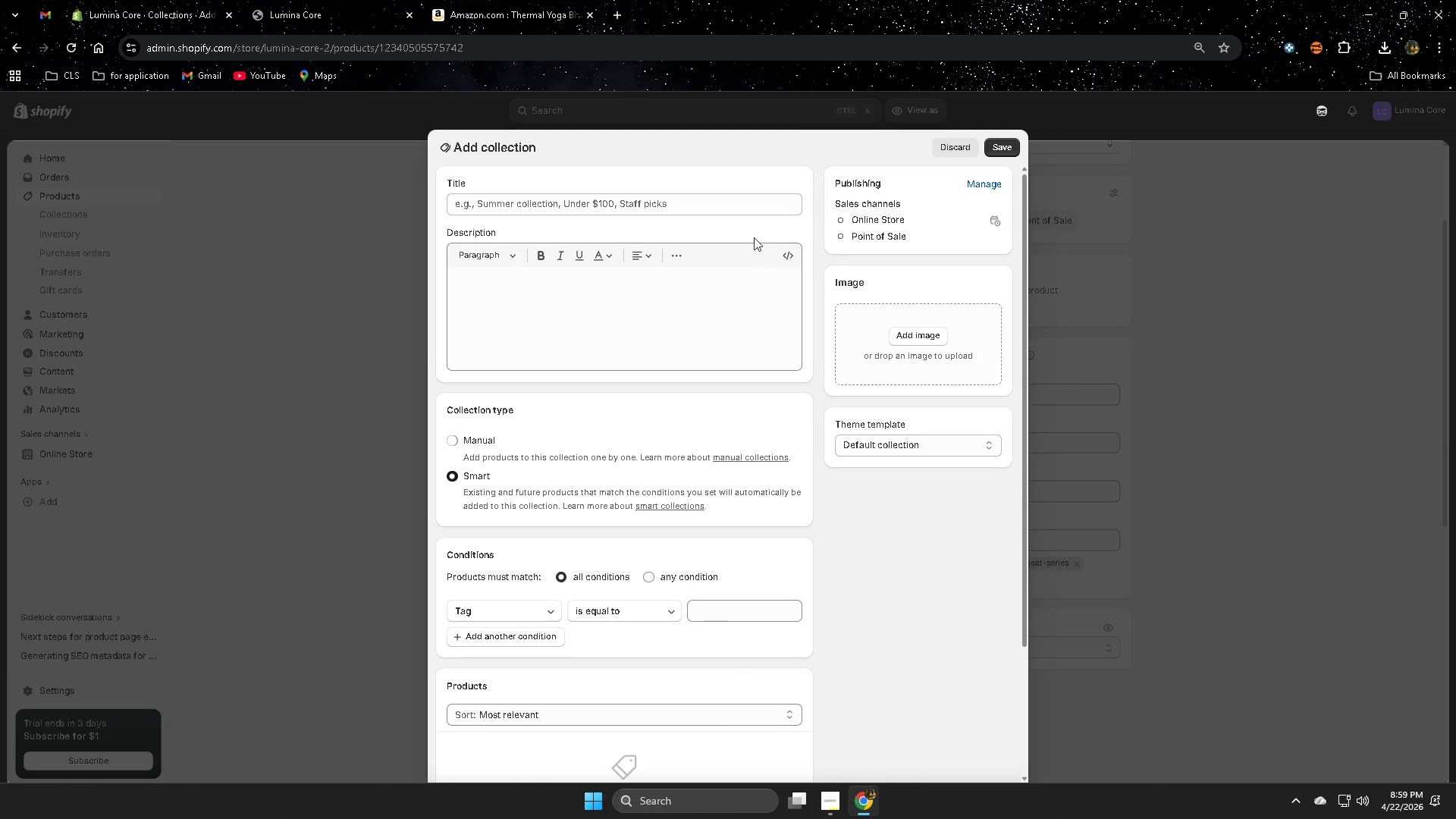 
left_click([748, 204])
 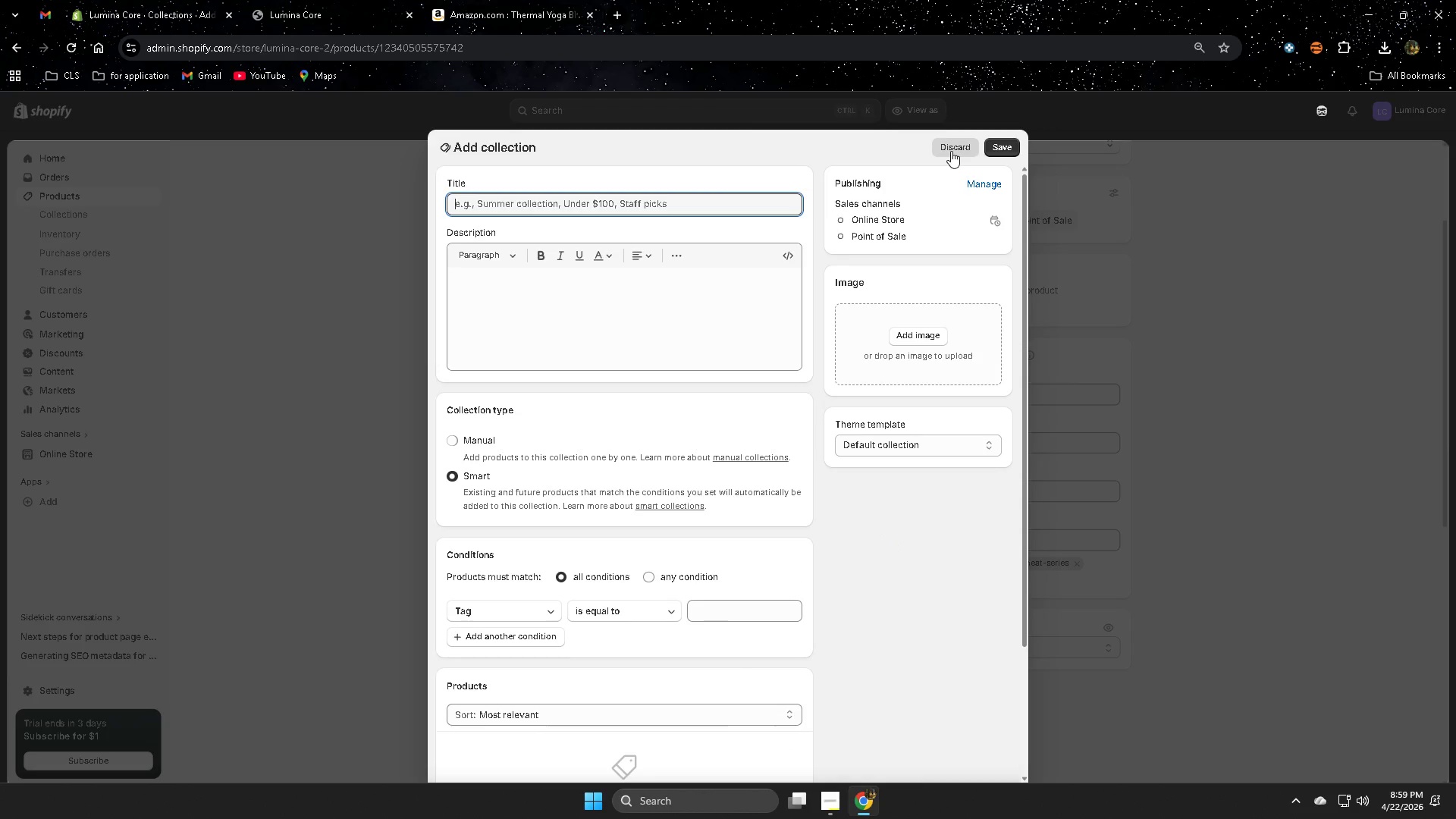 
left_click([951, 151])
 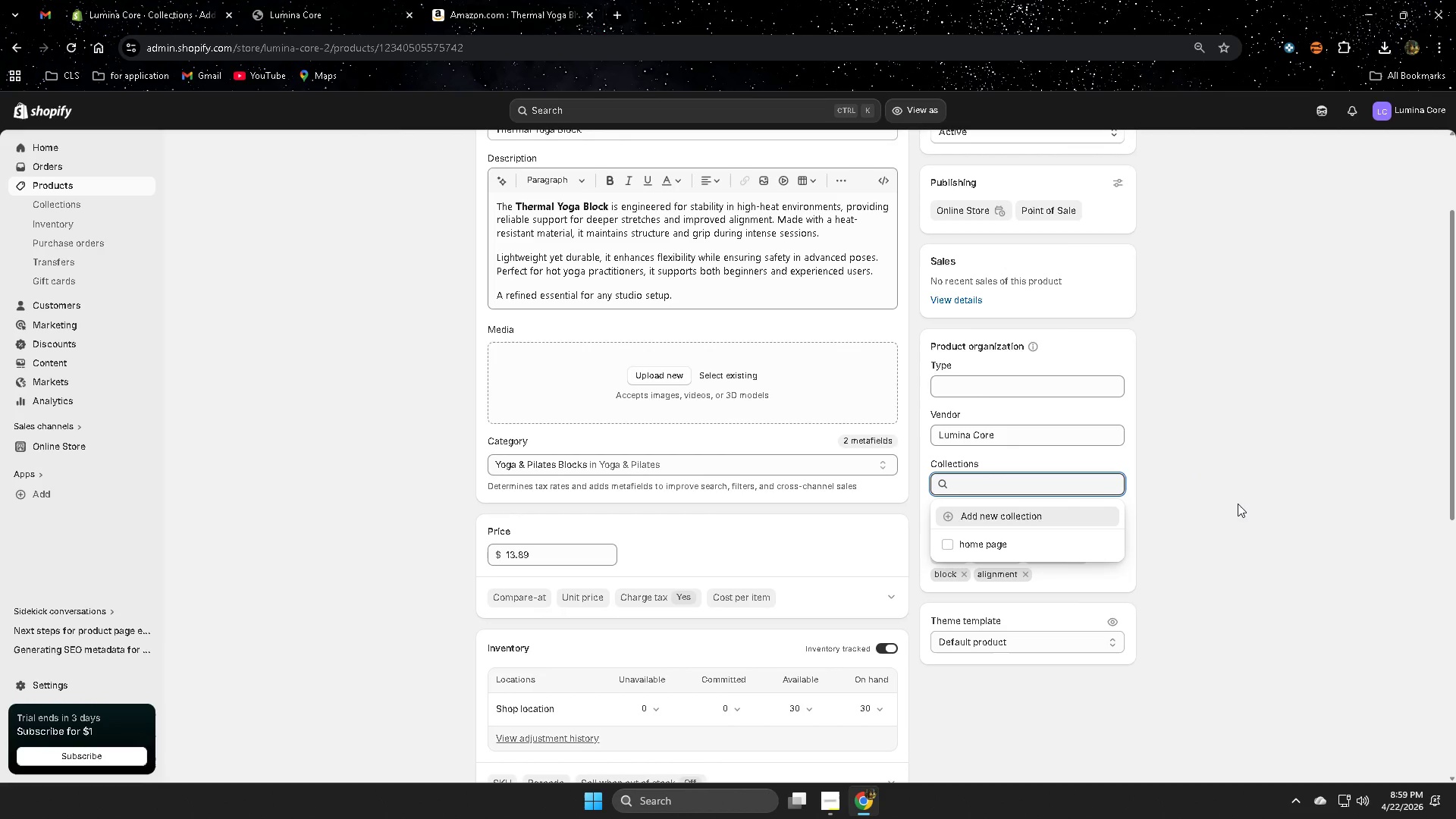 
left_click([1282, 488])
 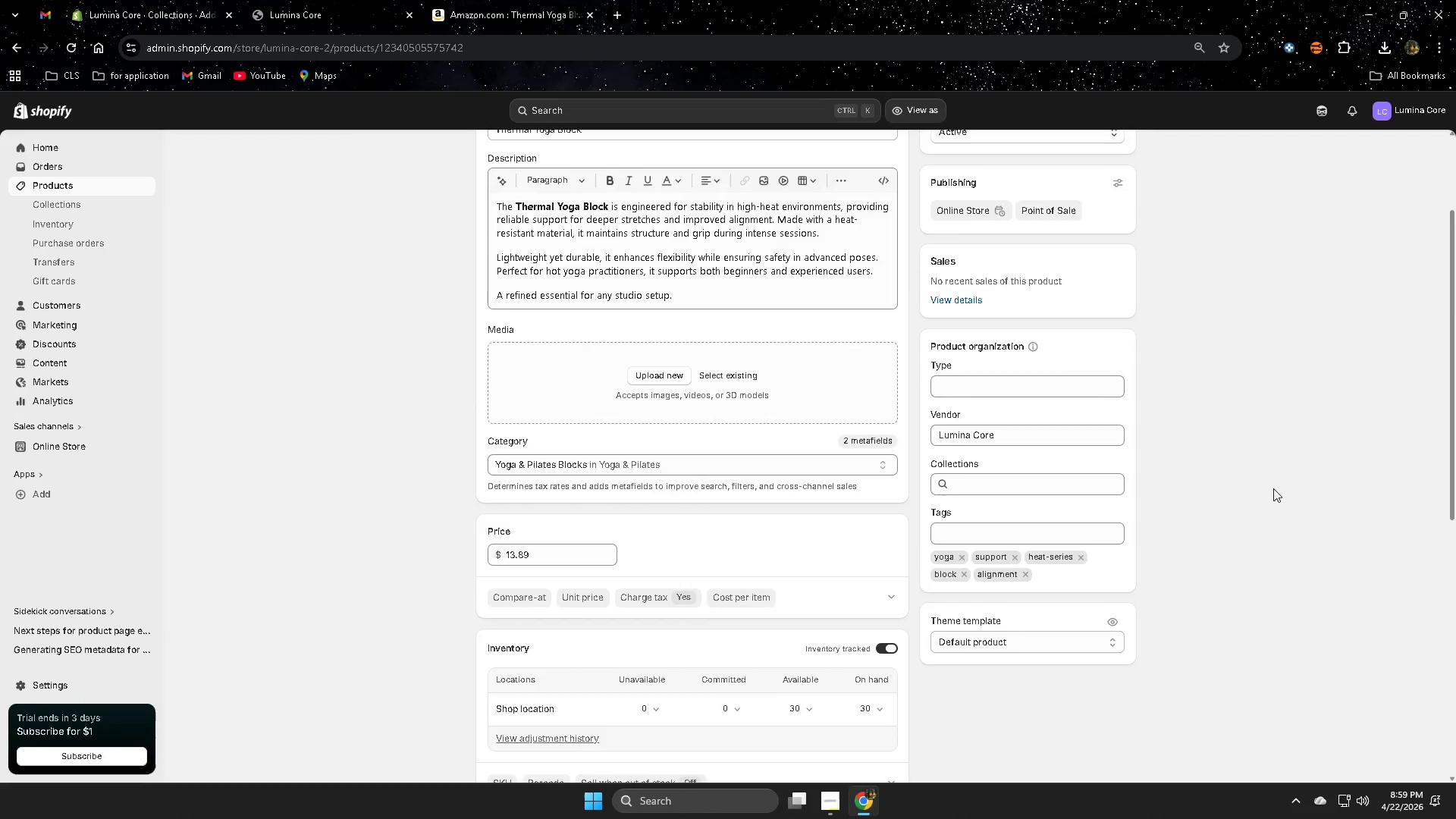 
scroll: coordinate [1262, 497], scroll_direction: down, amount: 9.0
 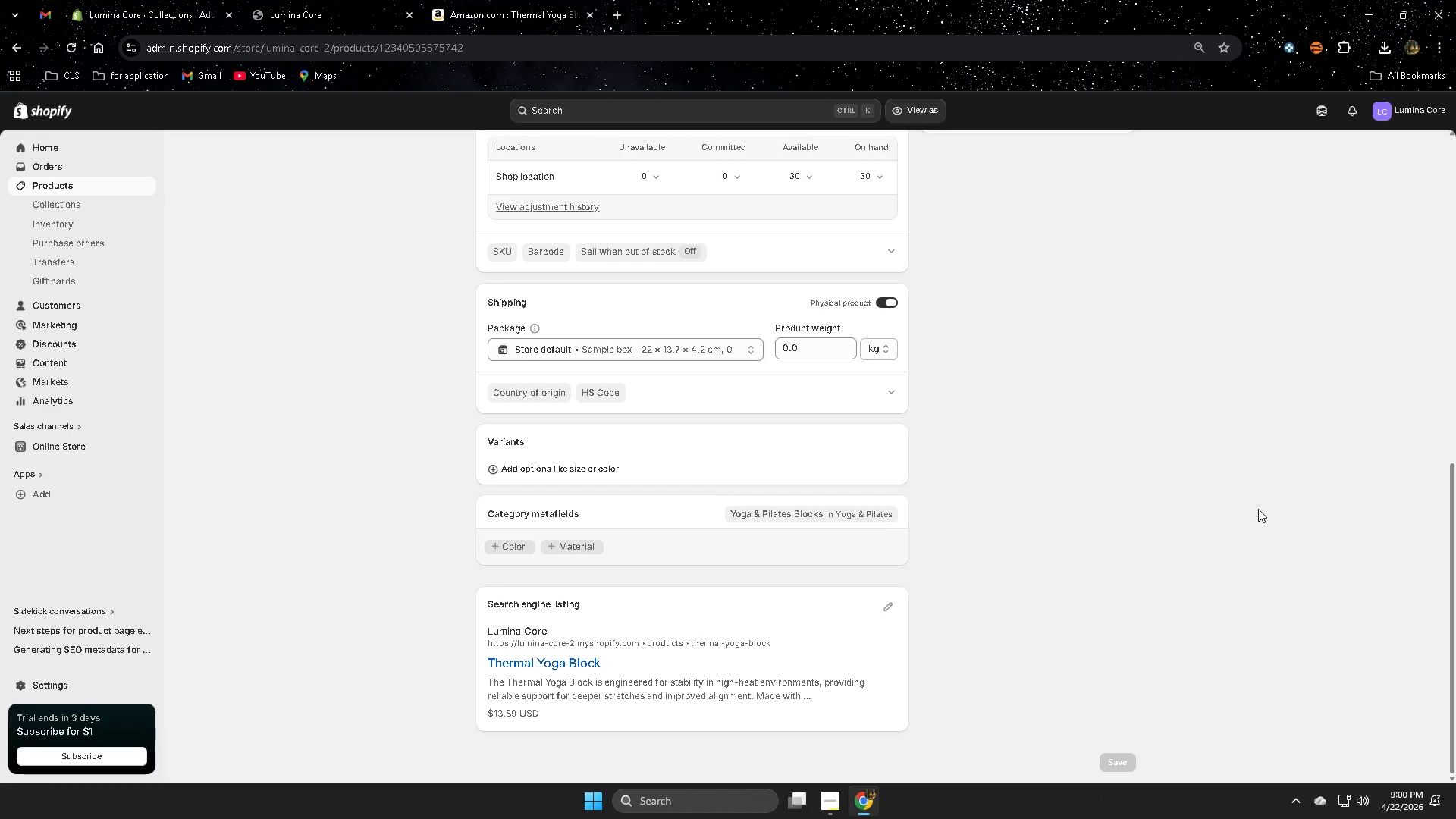 
wait(8.71)
 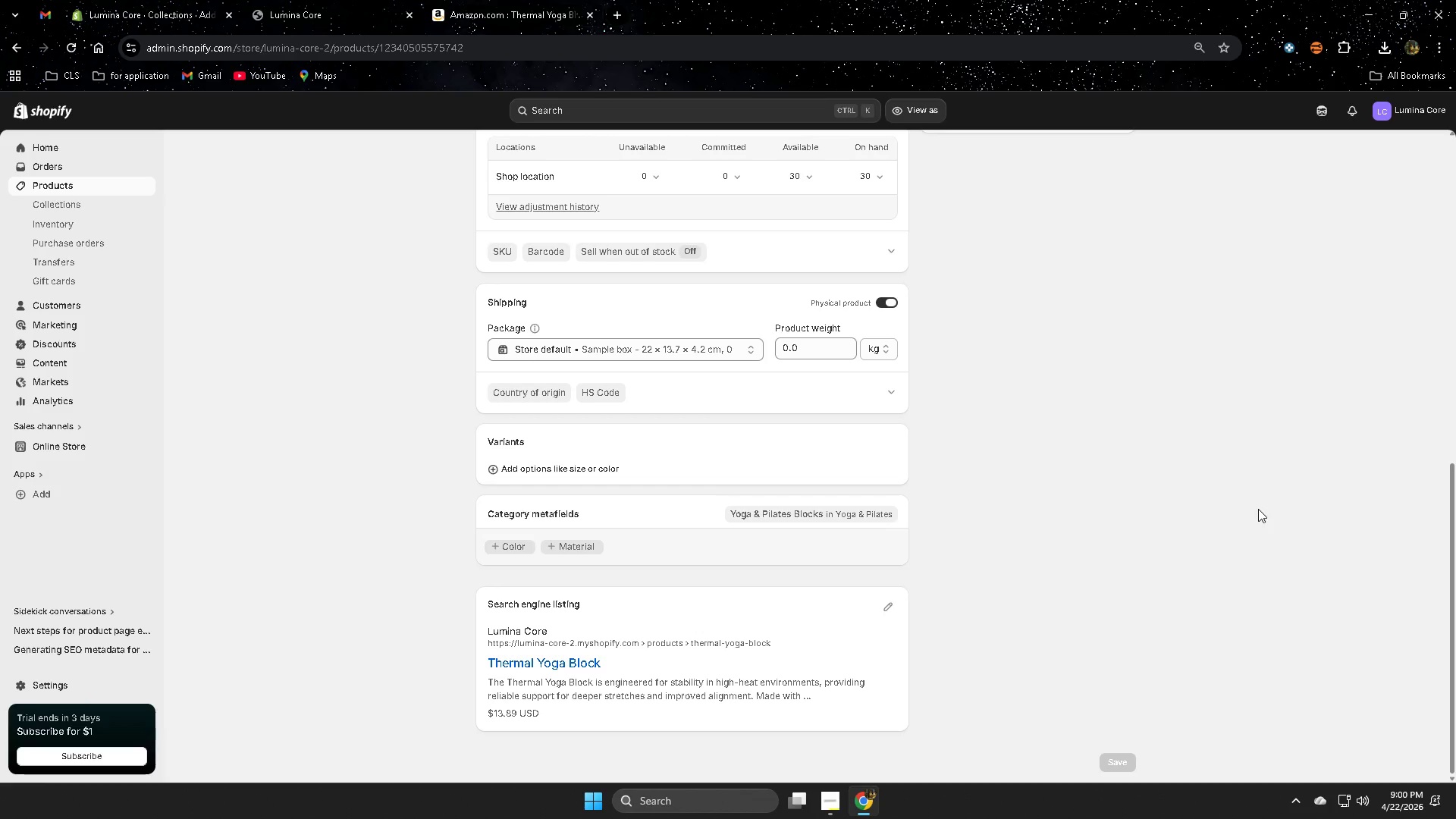 
left_click([1320, 116])
 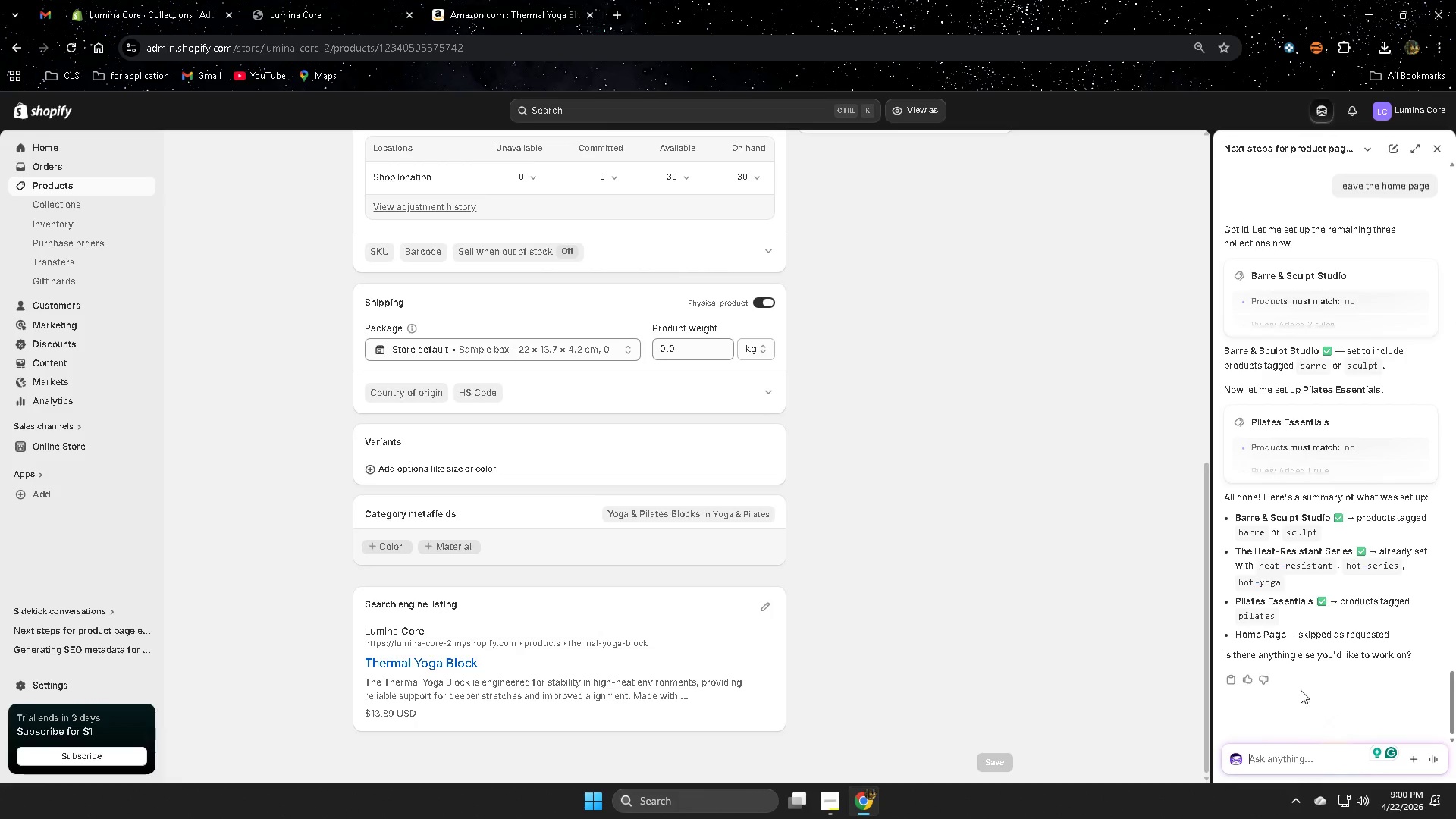 
scroll: coordinate [1337, 526], scroll_direction: down, amount: 3.0
 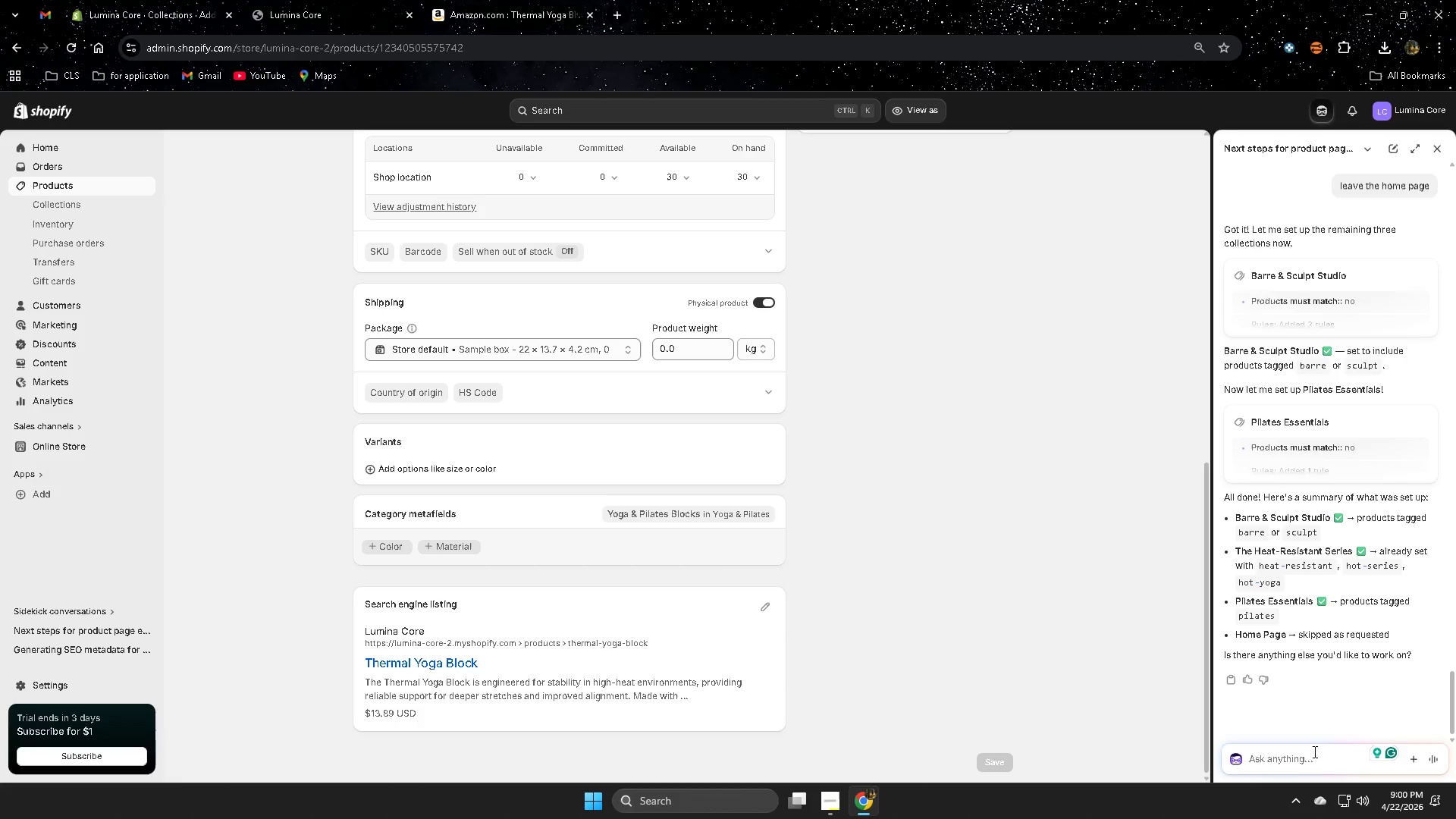 
scroll: coordinate [569, 391], scroll_direction: up, amount: 13.0
 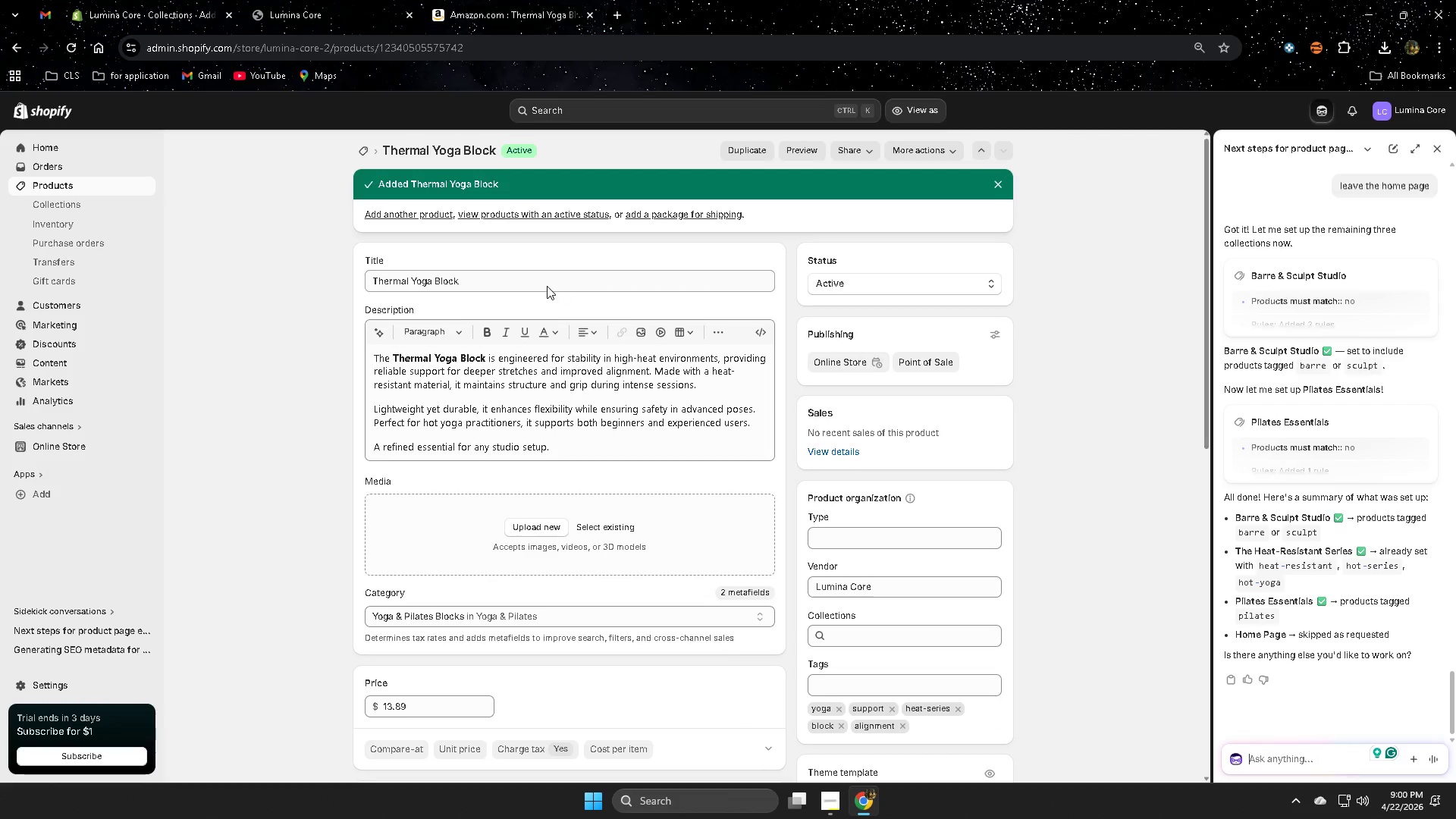 
double_click([544, 284])
 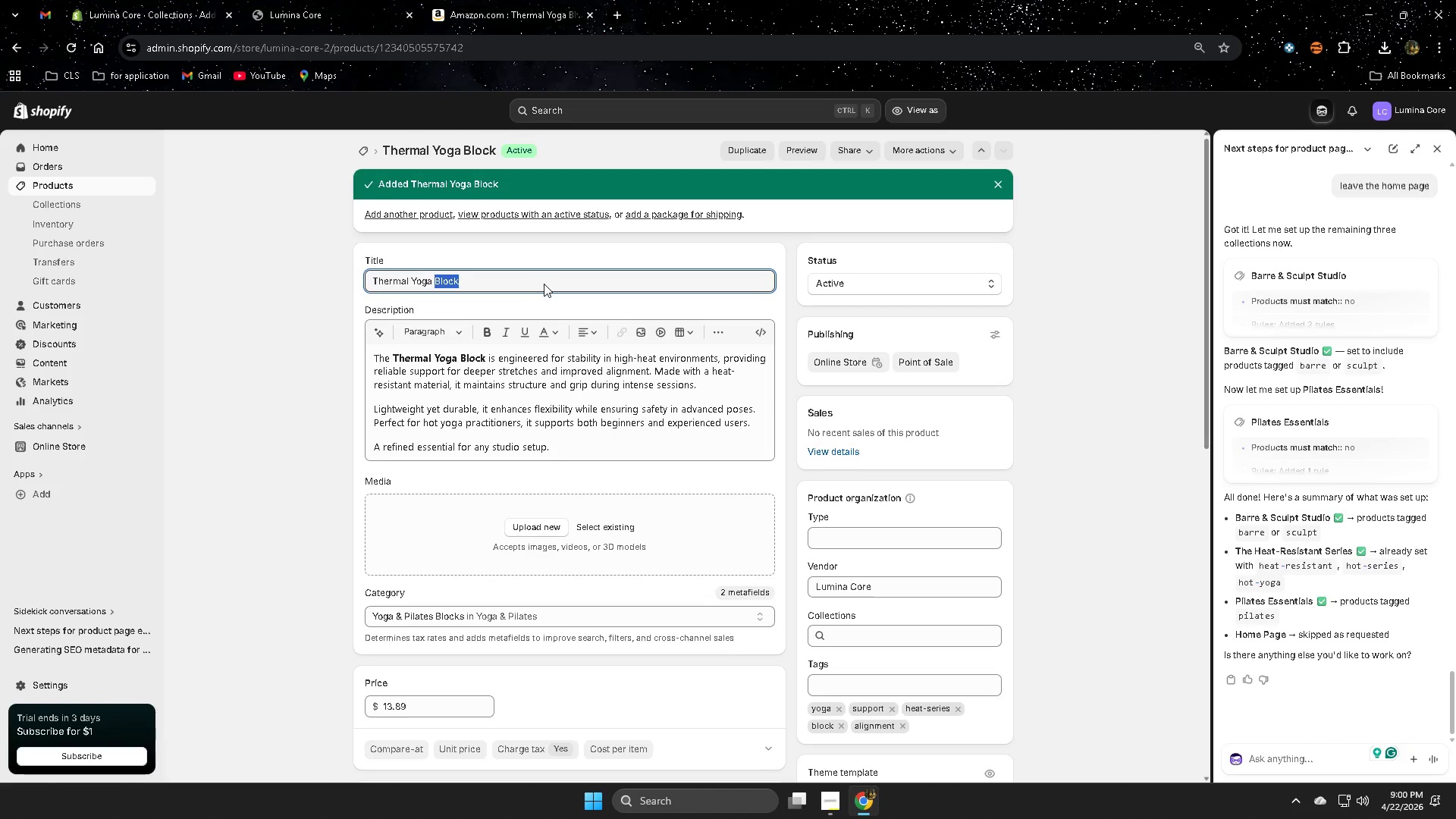 
triple_click([544, 284])
 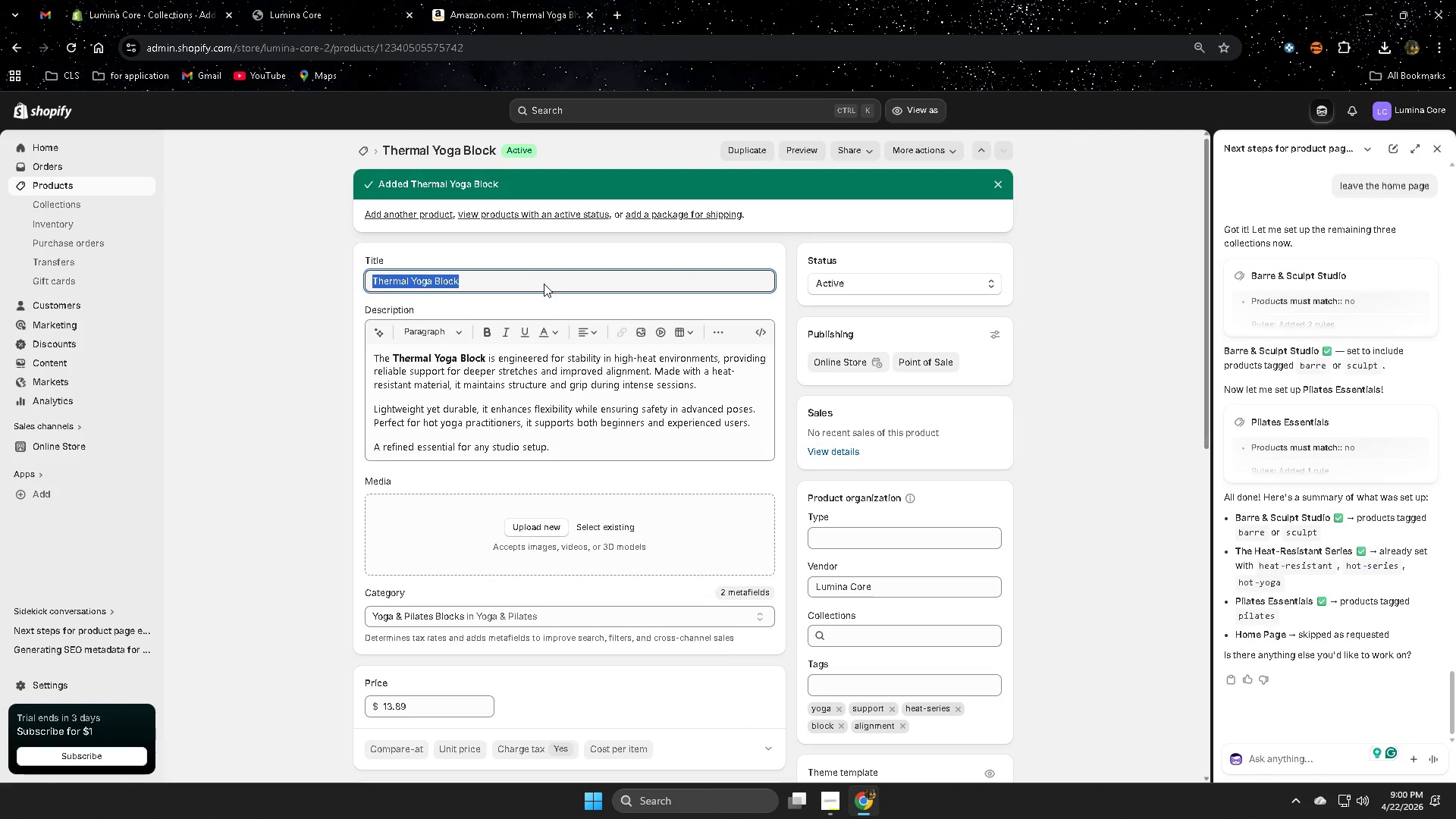 
key(Control+ControlLeft)
 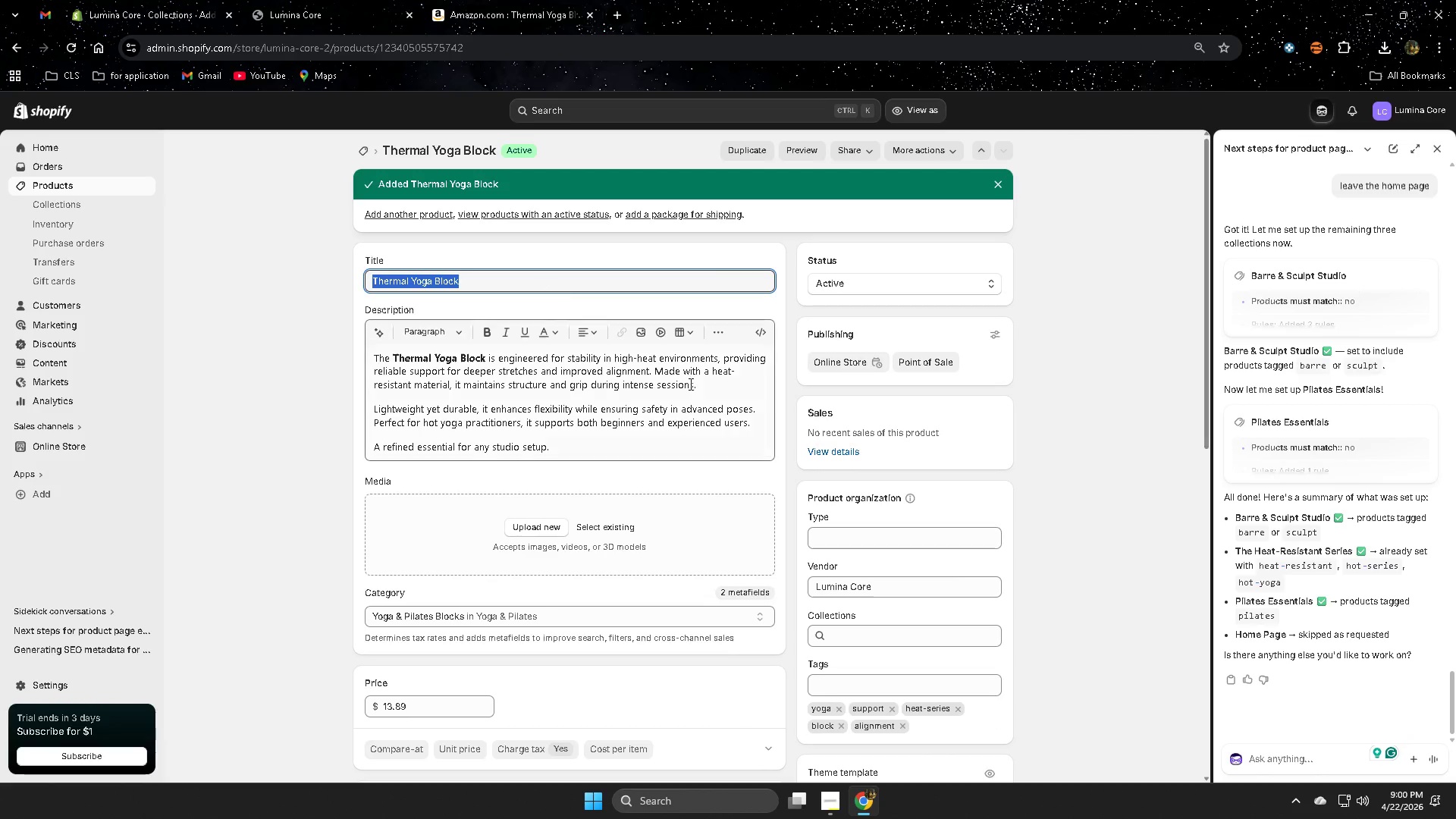 
key(Control+C)
 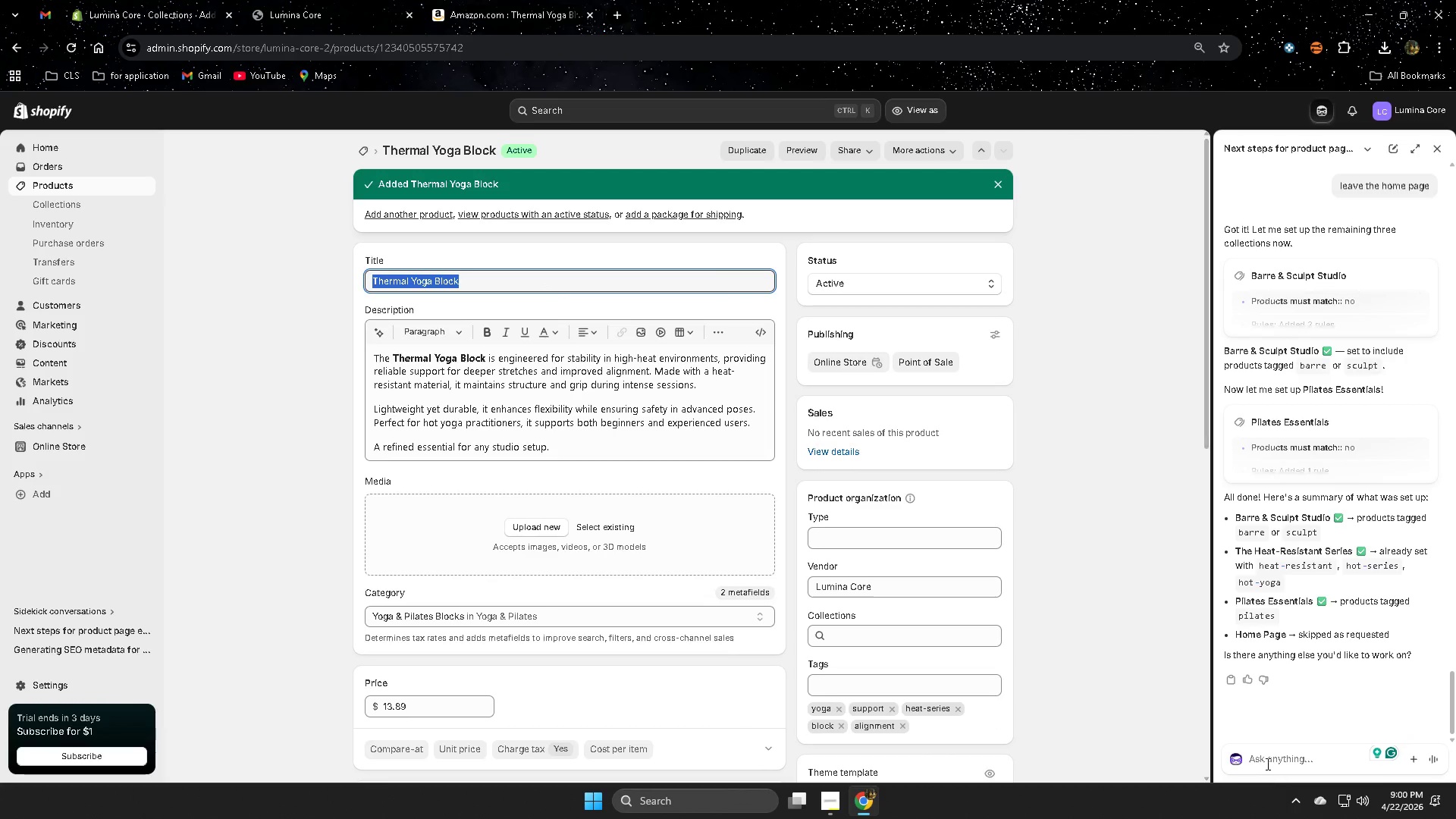 
left_click([1266, 764])
 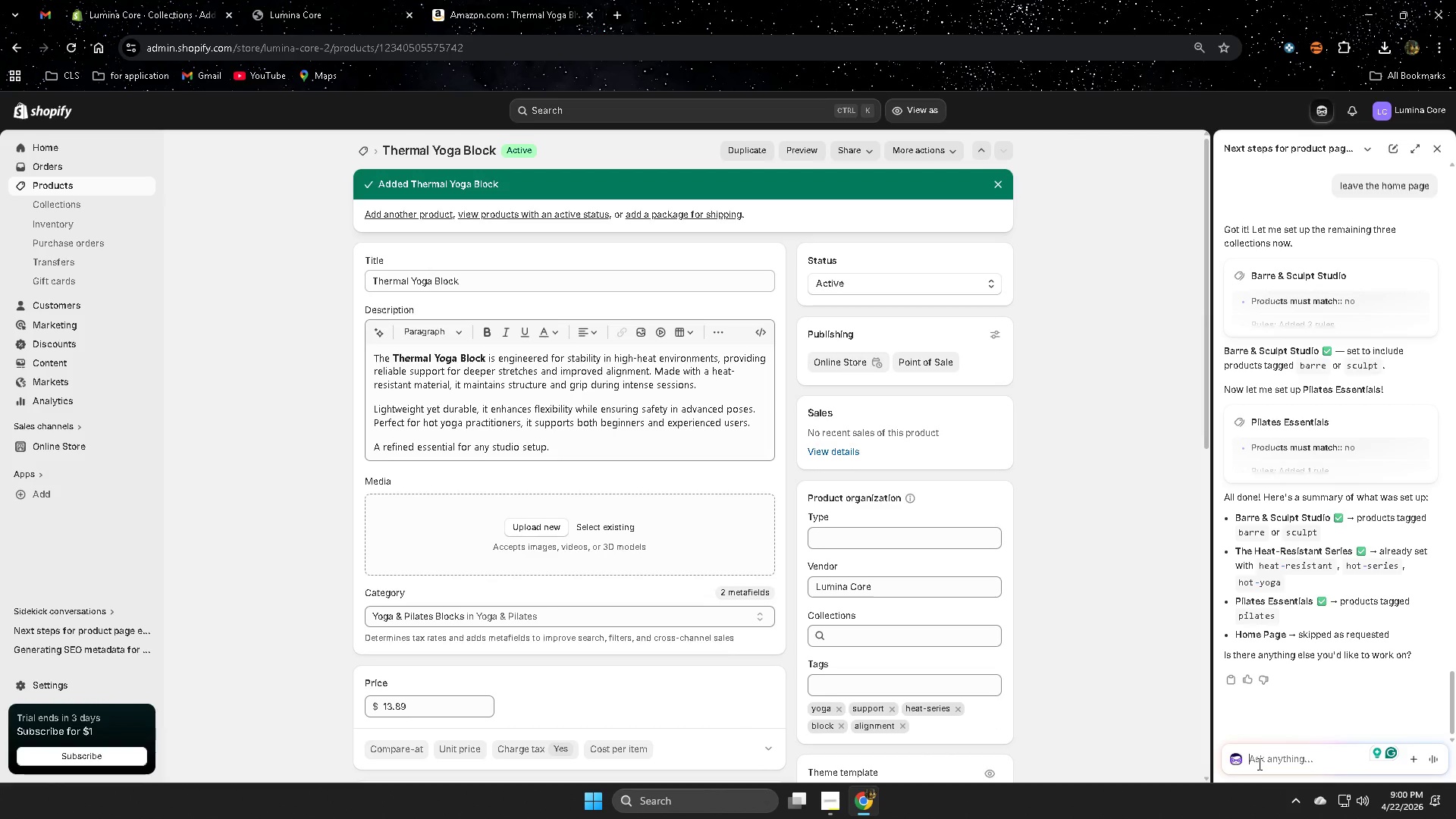 
type(bext )
key(Backspace)
key(Backspace)
key(Backspace)
key(Backspace)
key(Backspace)
type(next )
 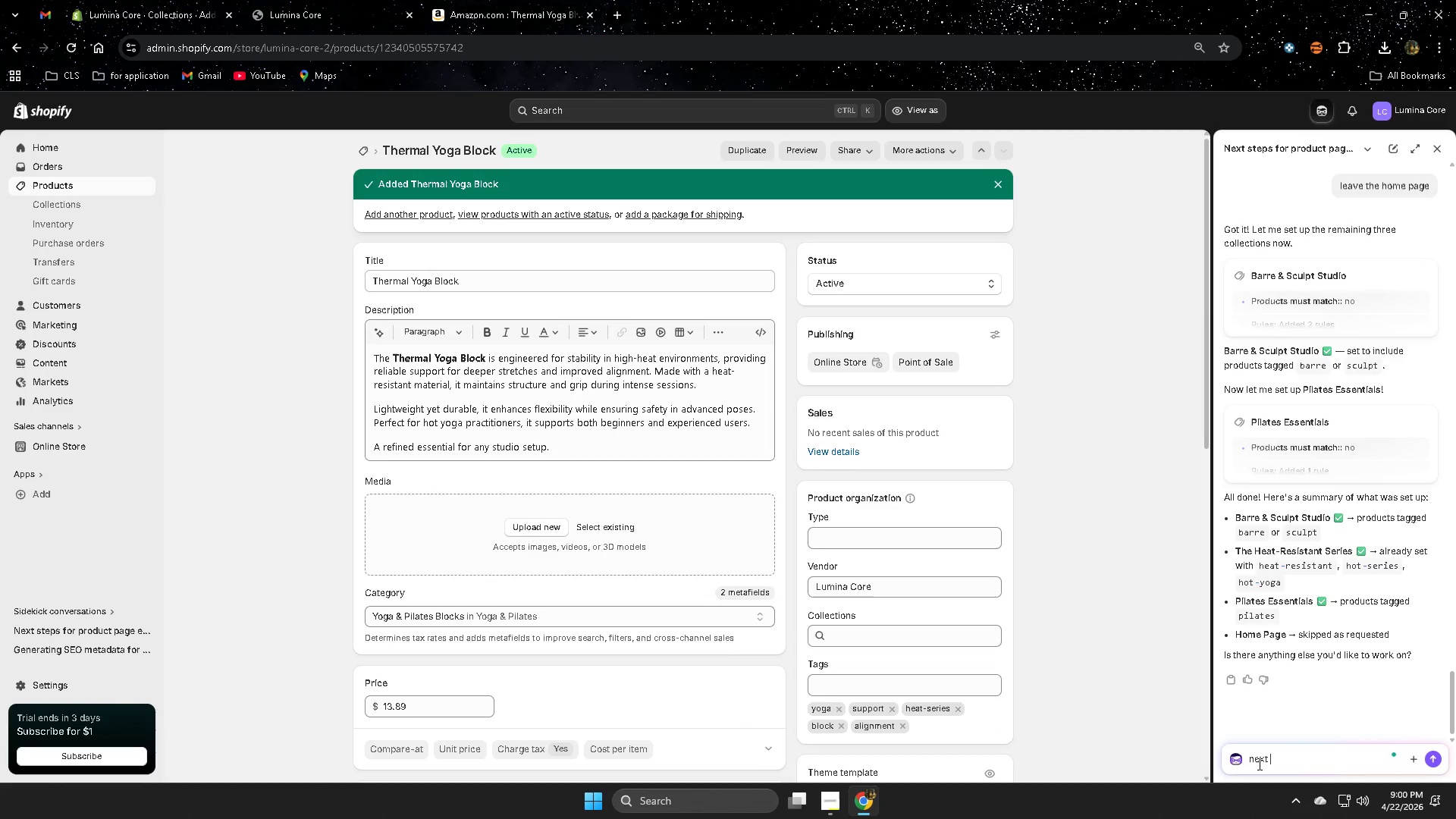 
key(Control+ControlLeft)
 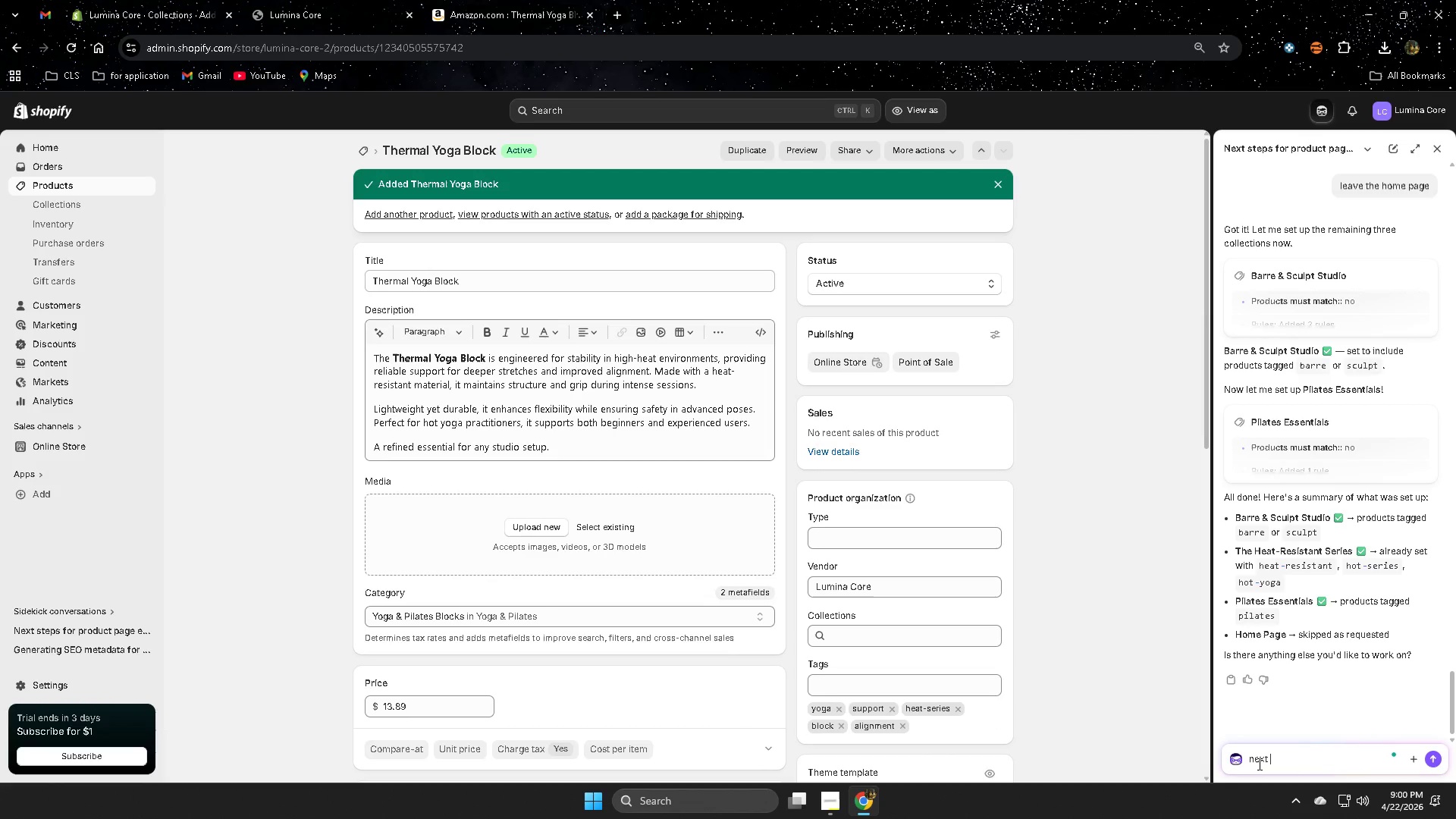 
key(Control+V)
 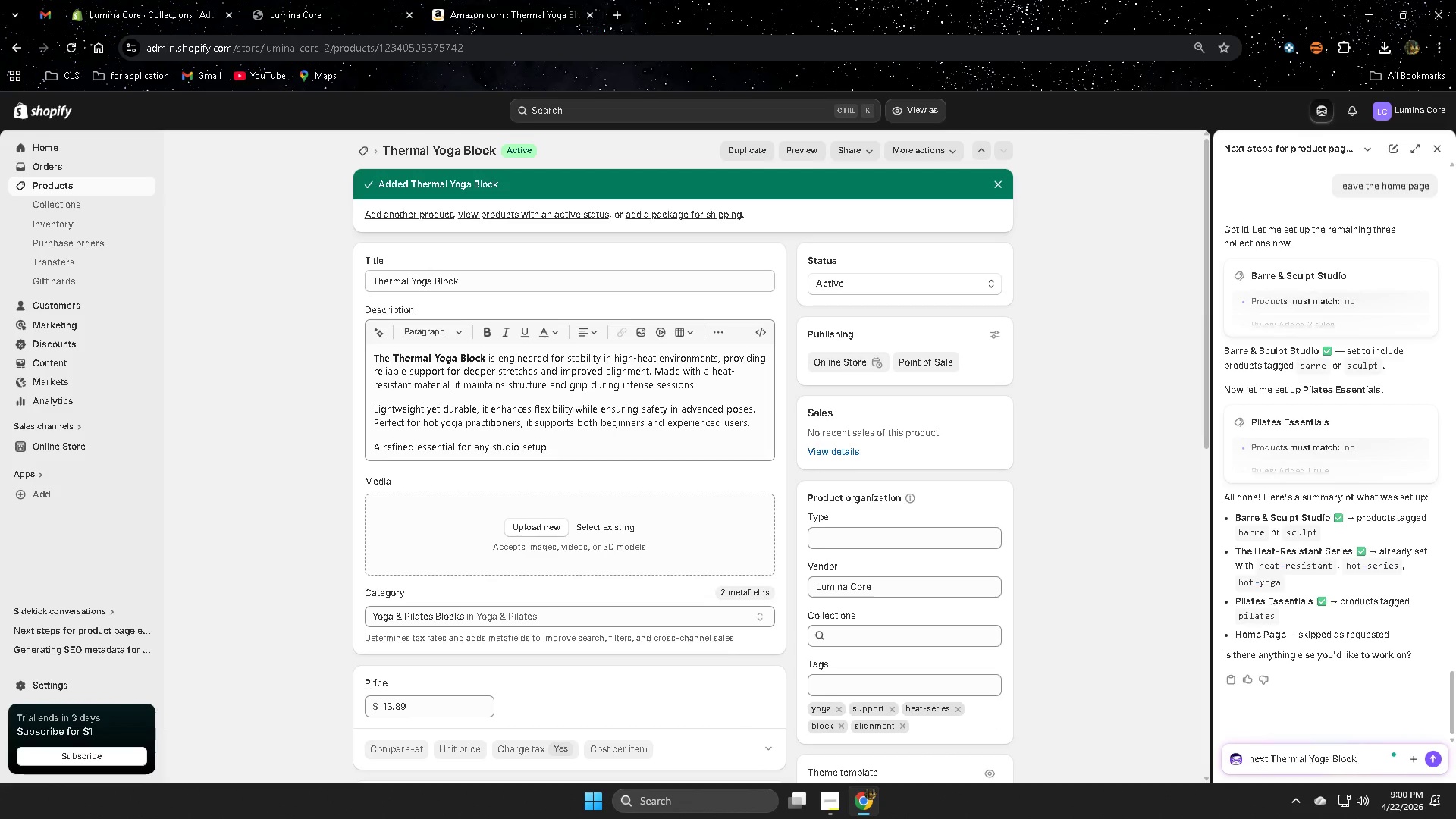 
key(Enter)
 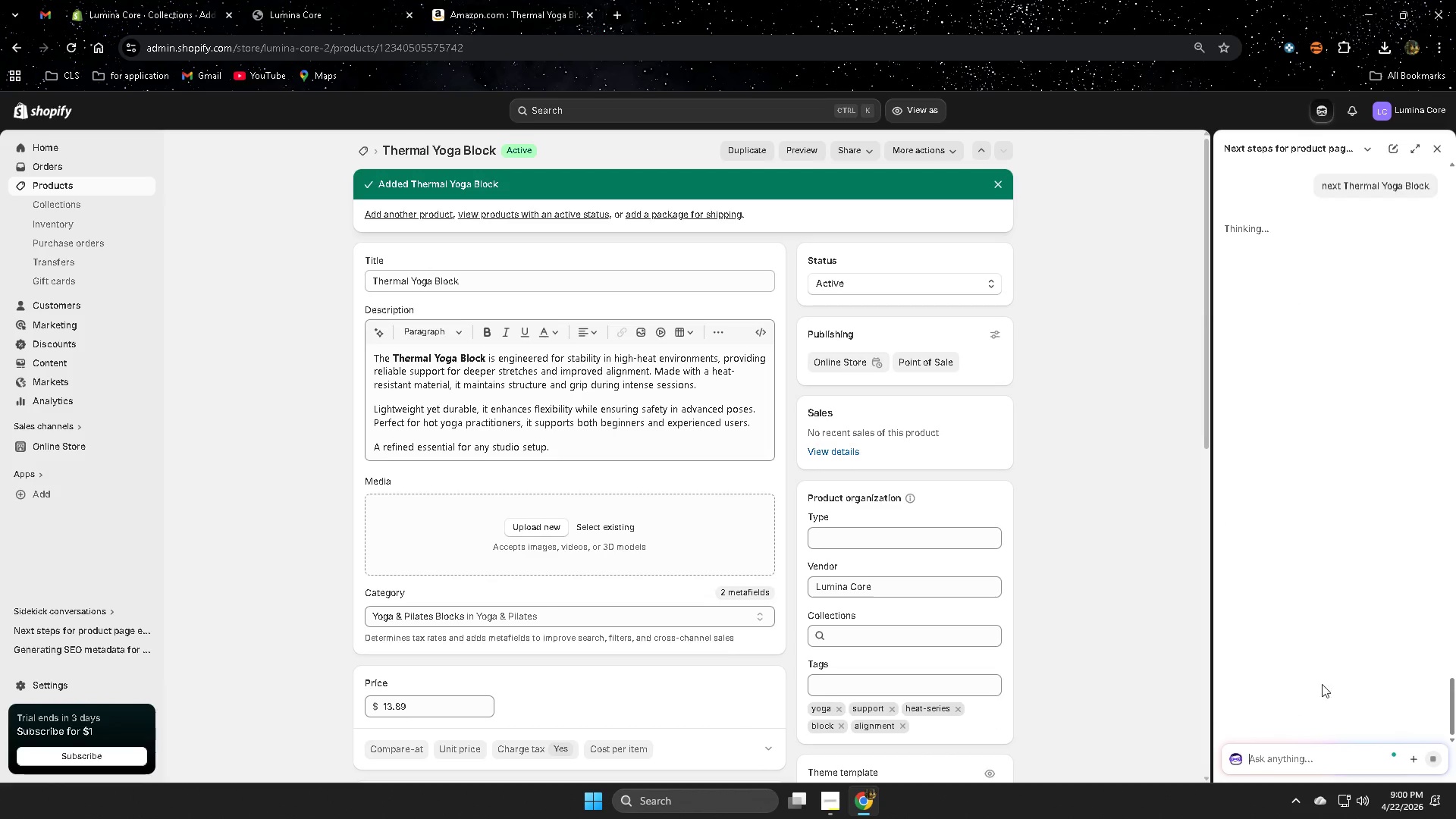 
scroll: coordinate [1048, 618], scroll_direction: down, amount: 11.0
 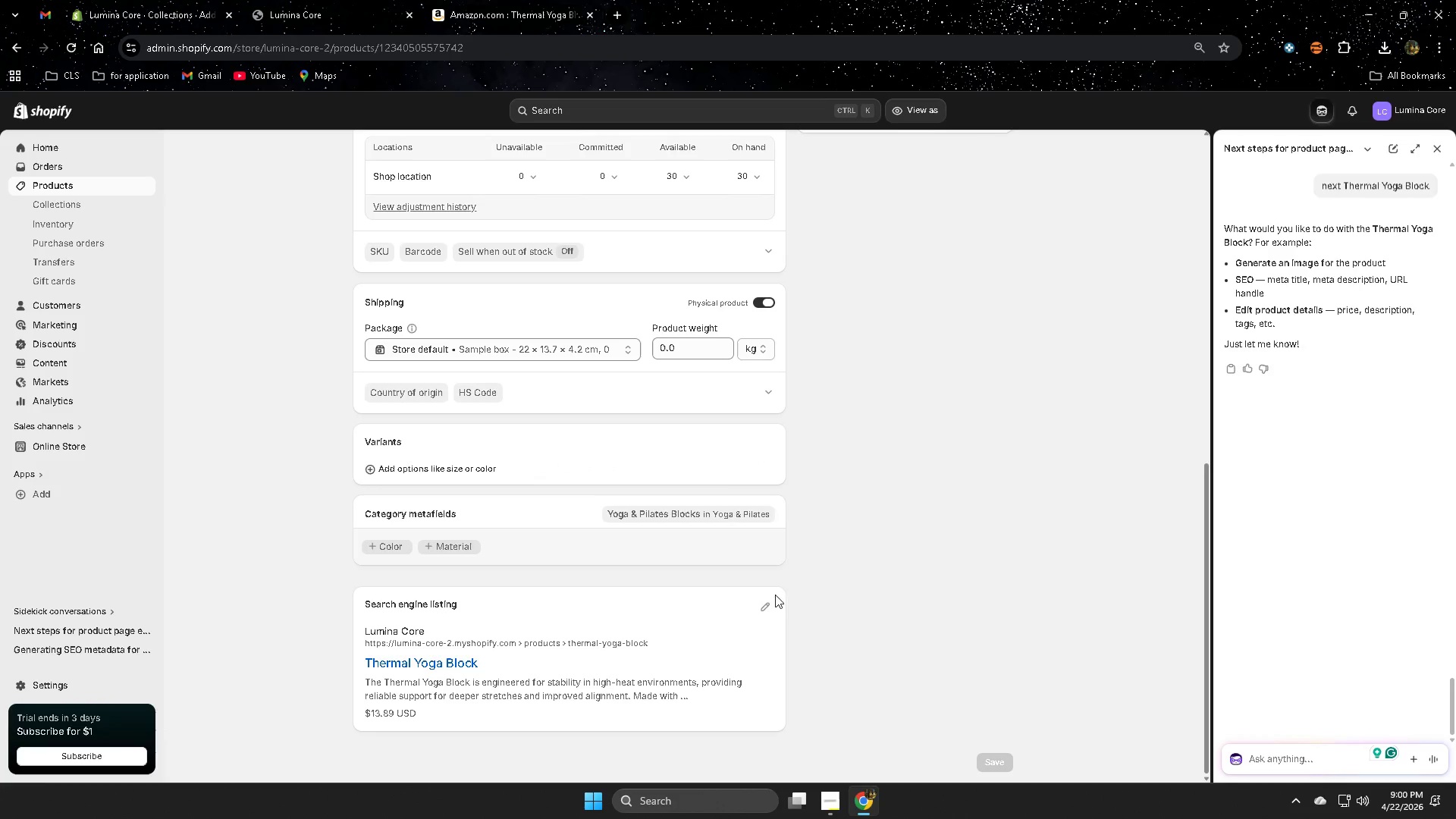 
left_click([764, 607])
 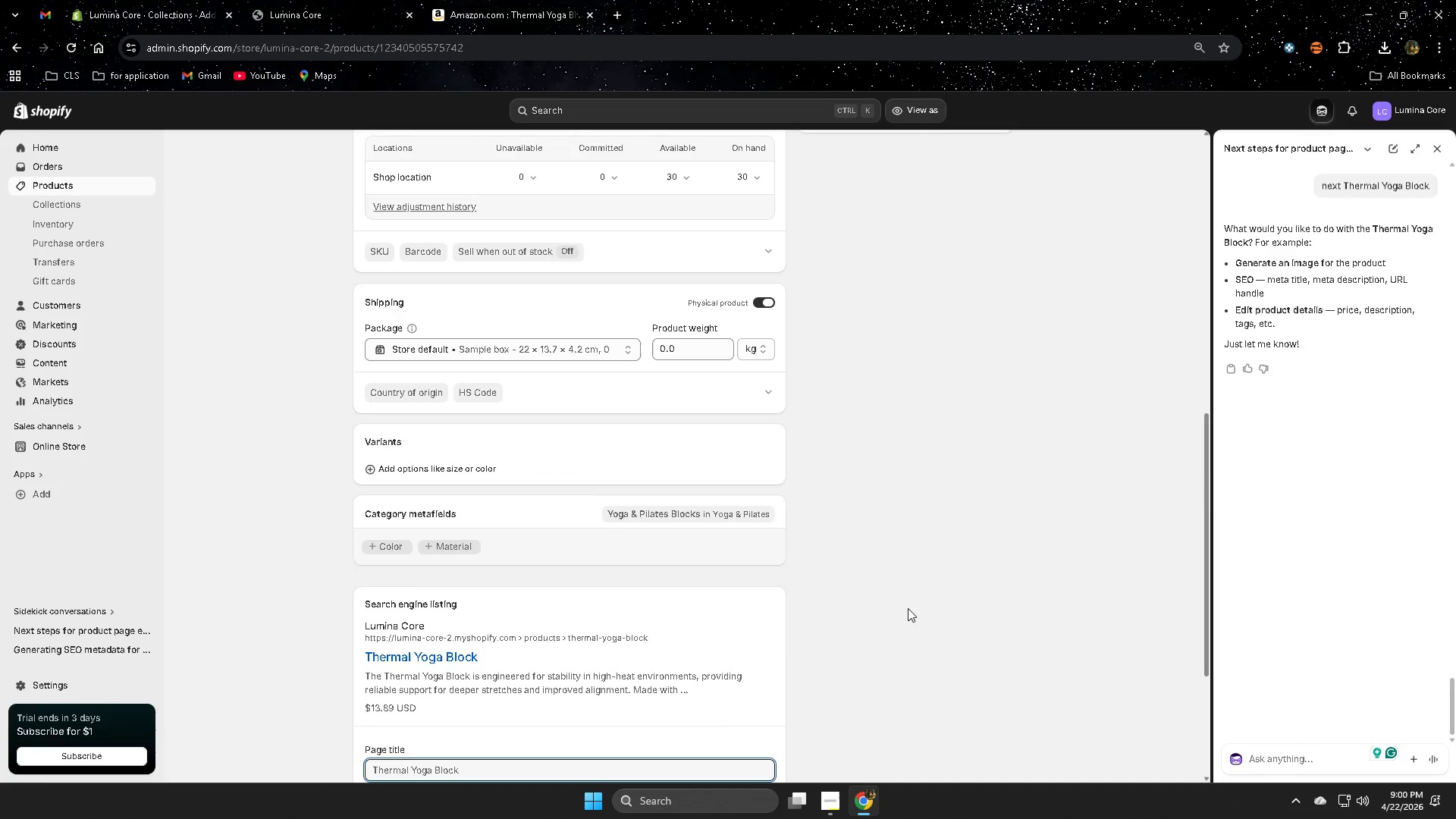 
scroll: coordinate [908, 608], scroll_direction: down, amount: 4.0
 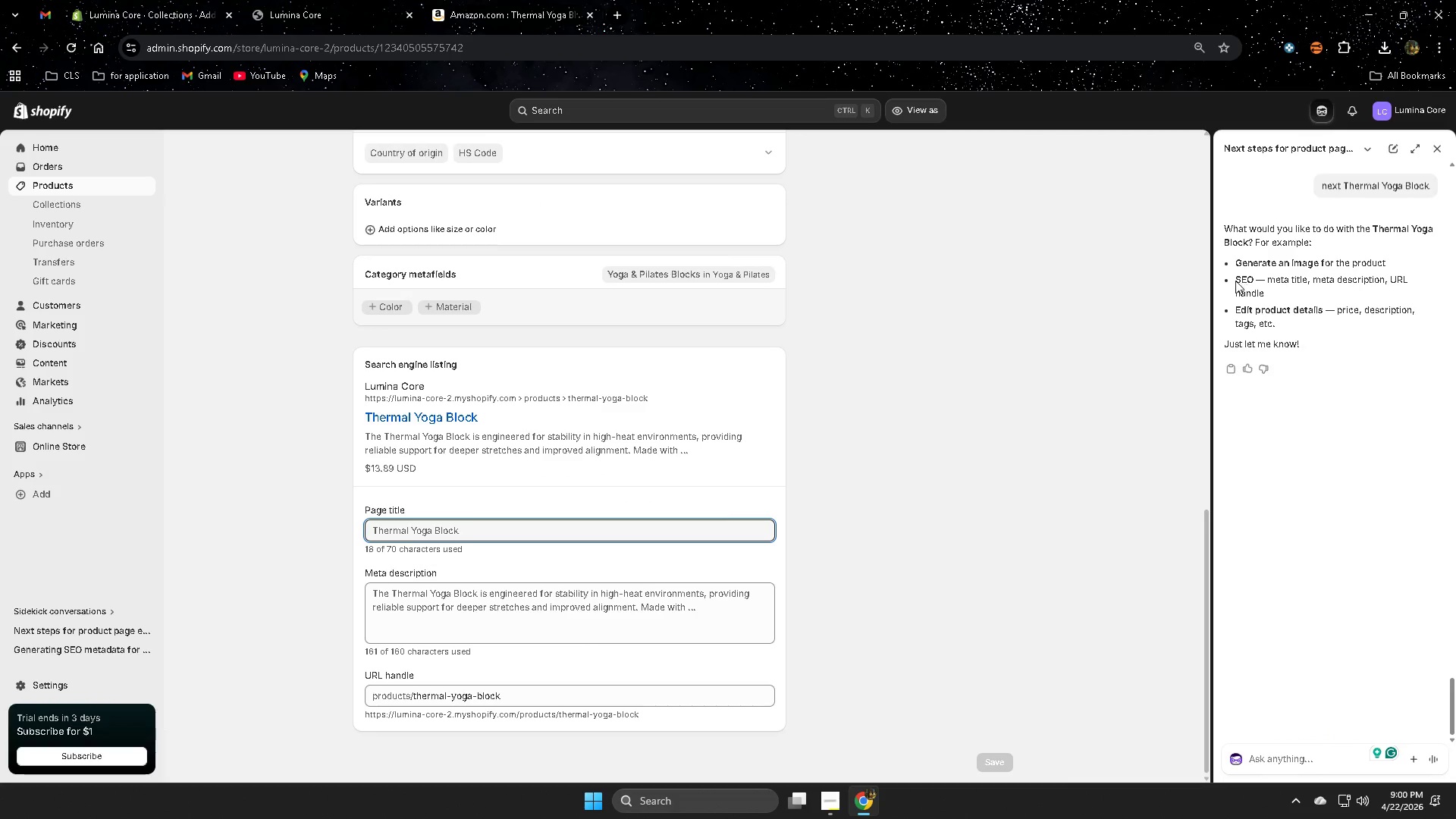 
left_click([1242, 262])
 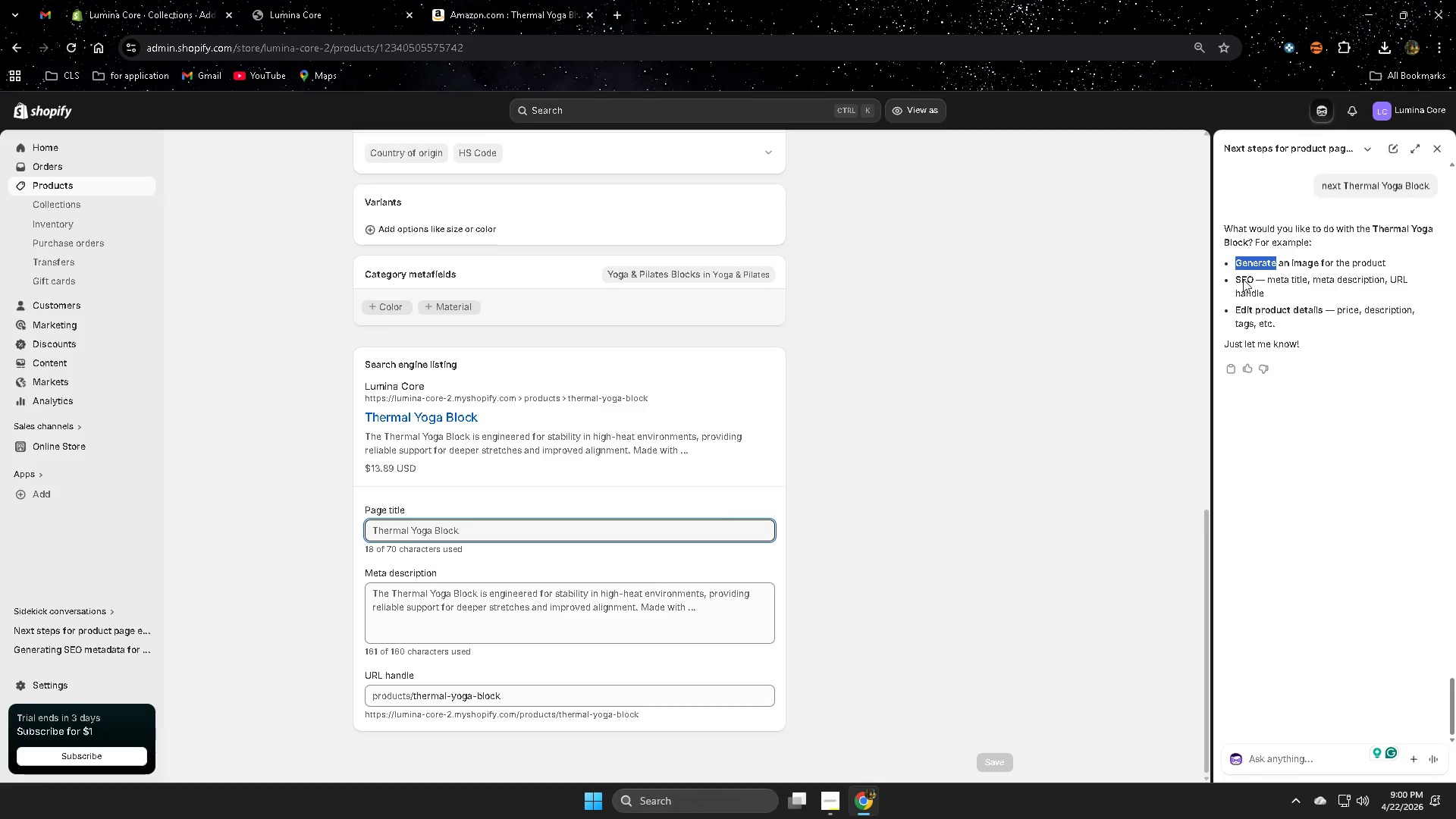 
left_click([1241, 281])
 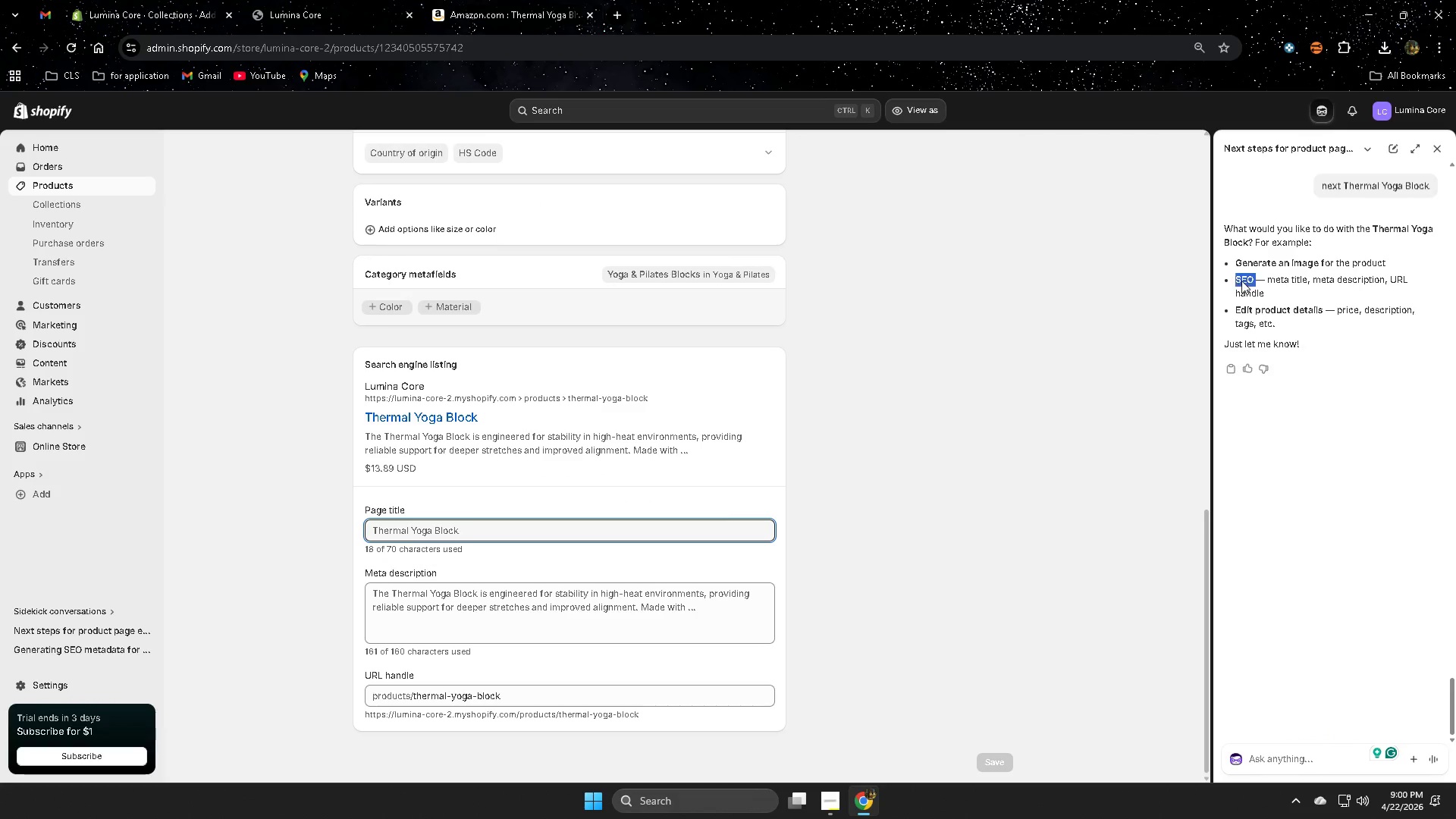 
left_click_drag(start_coordinate=[1241, 281], to_coordinate=[1269, 293])
 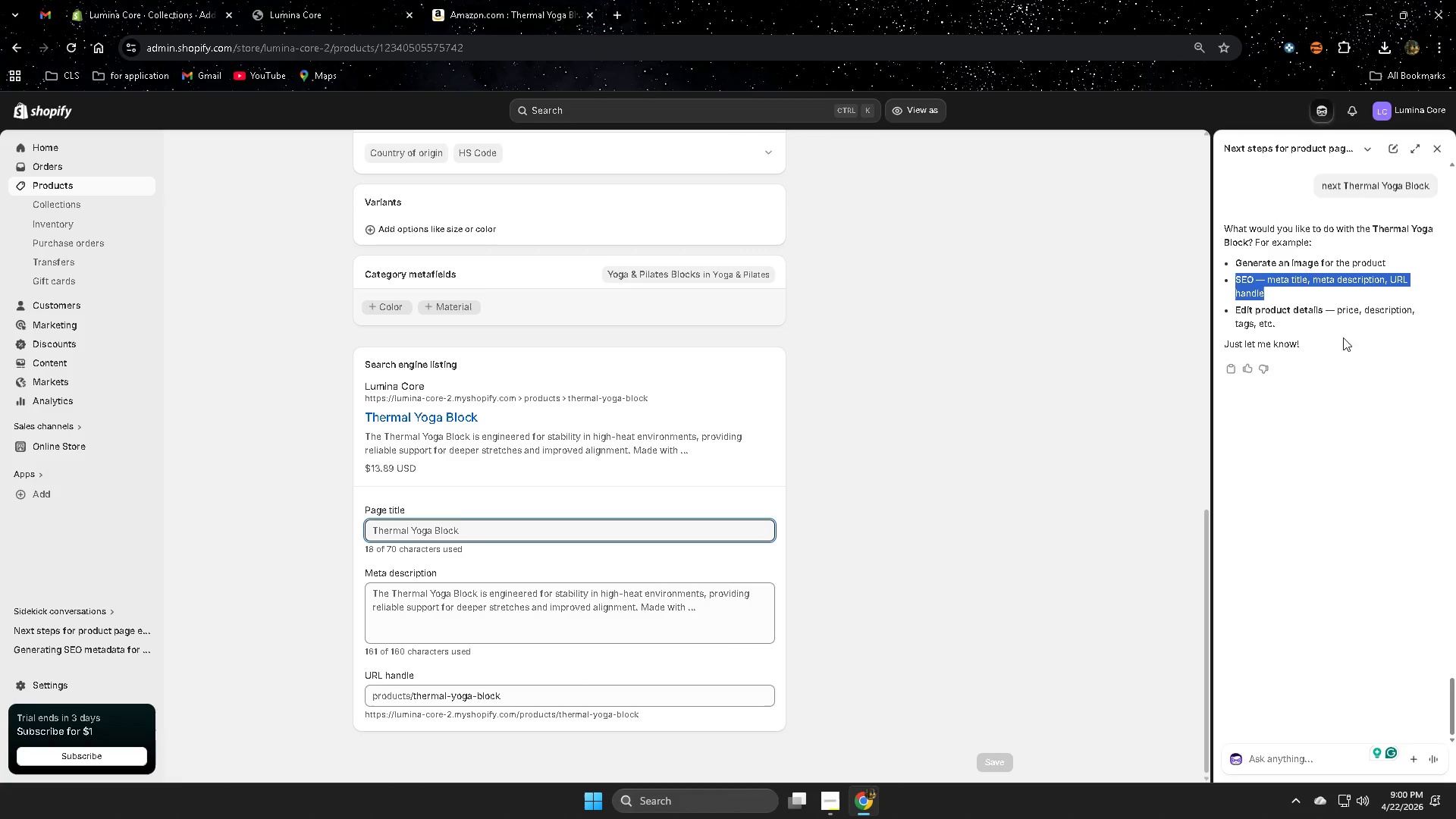 
key(Control+ControlLeft)
 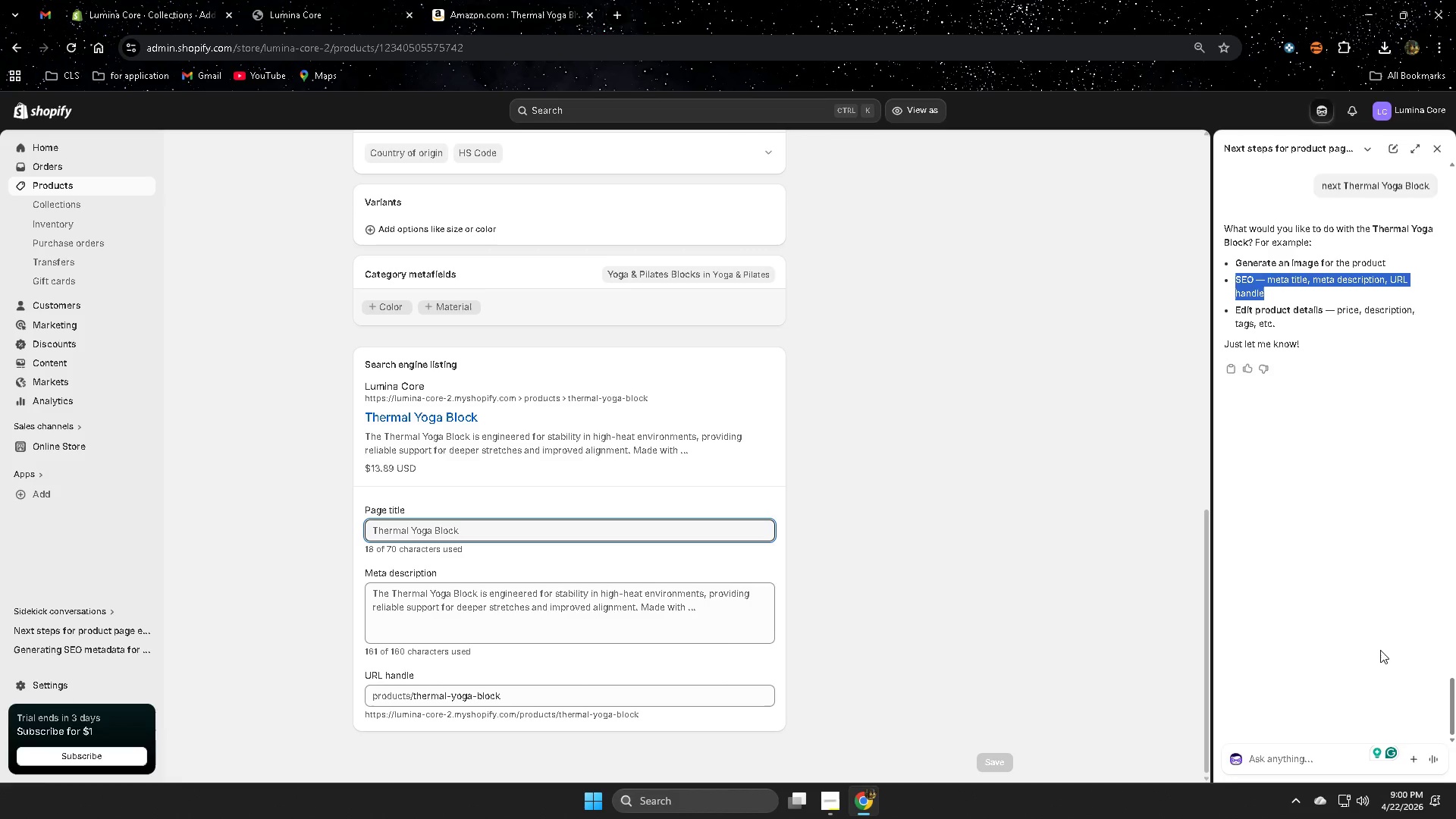 
key(Control+C)
 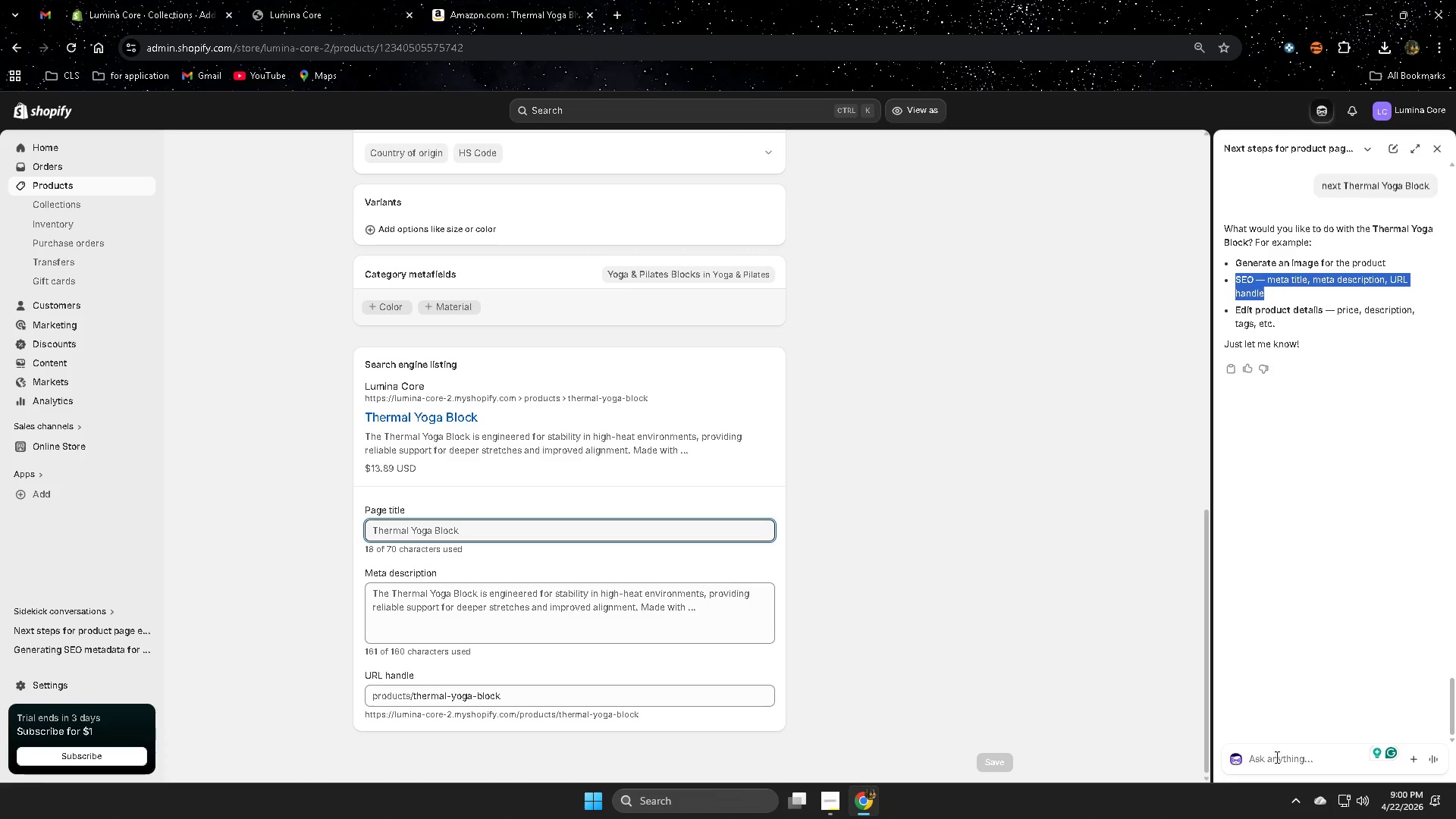 
left_click([1278, 755])
 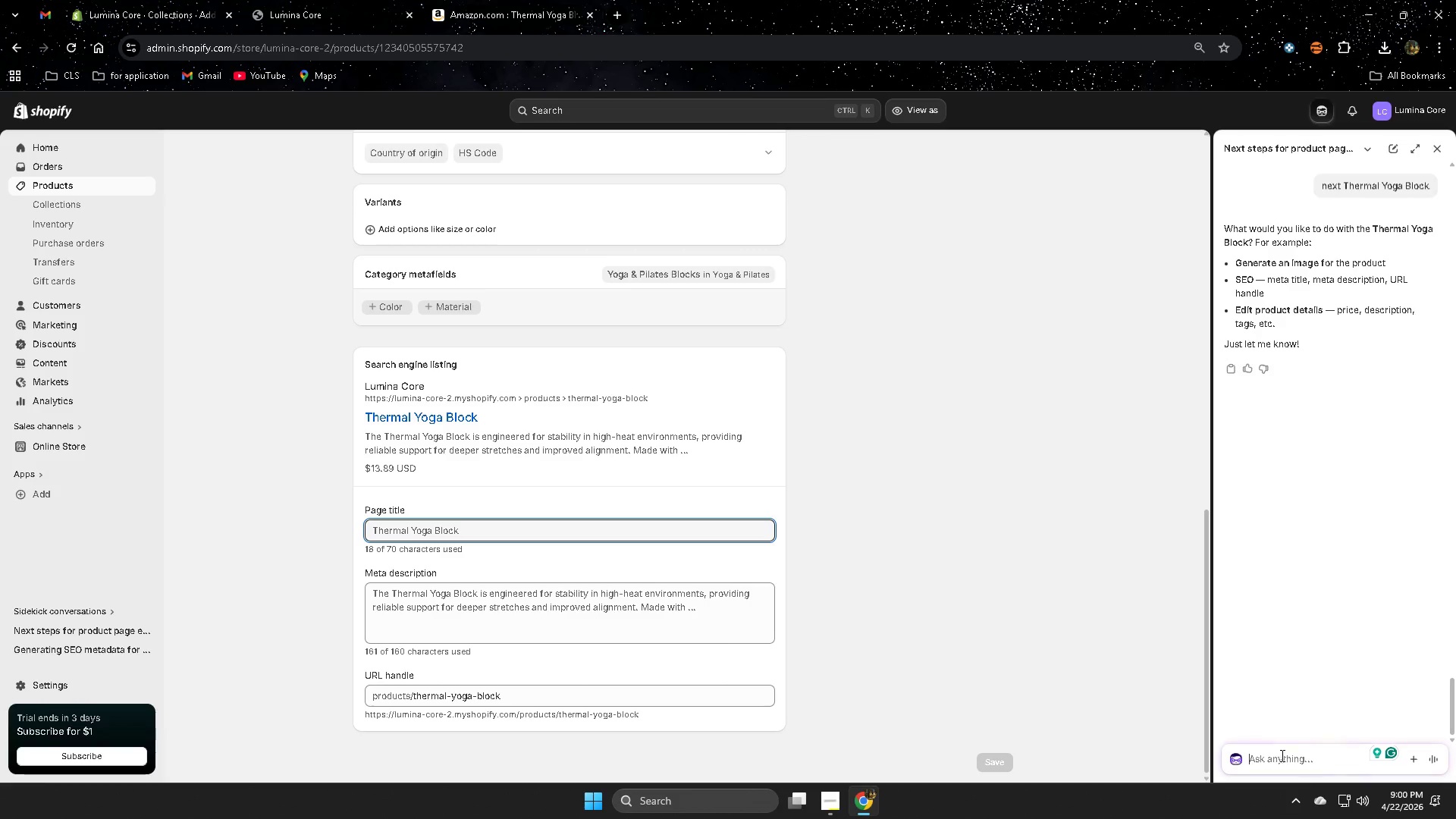 
key(Control+ControlLeft)
 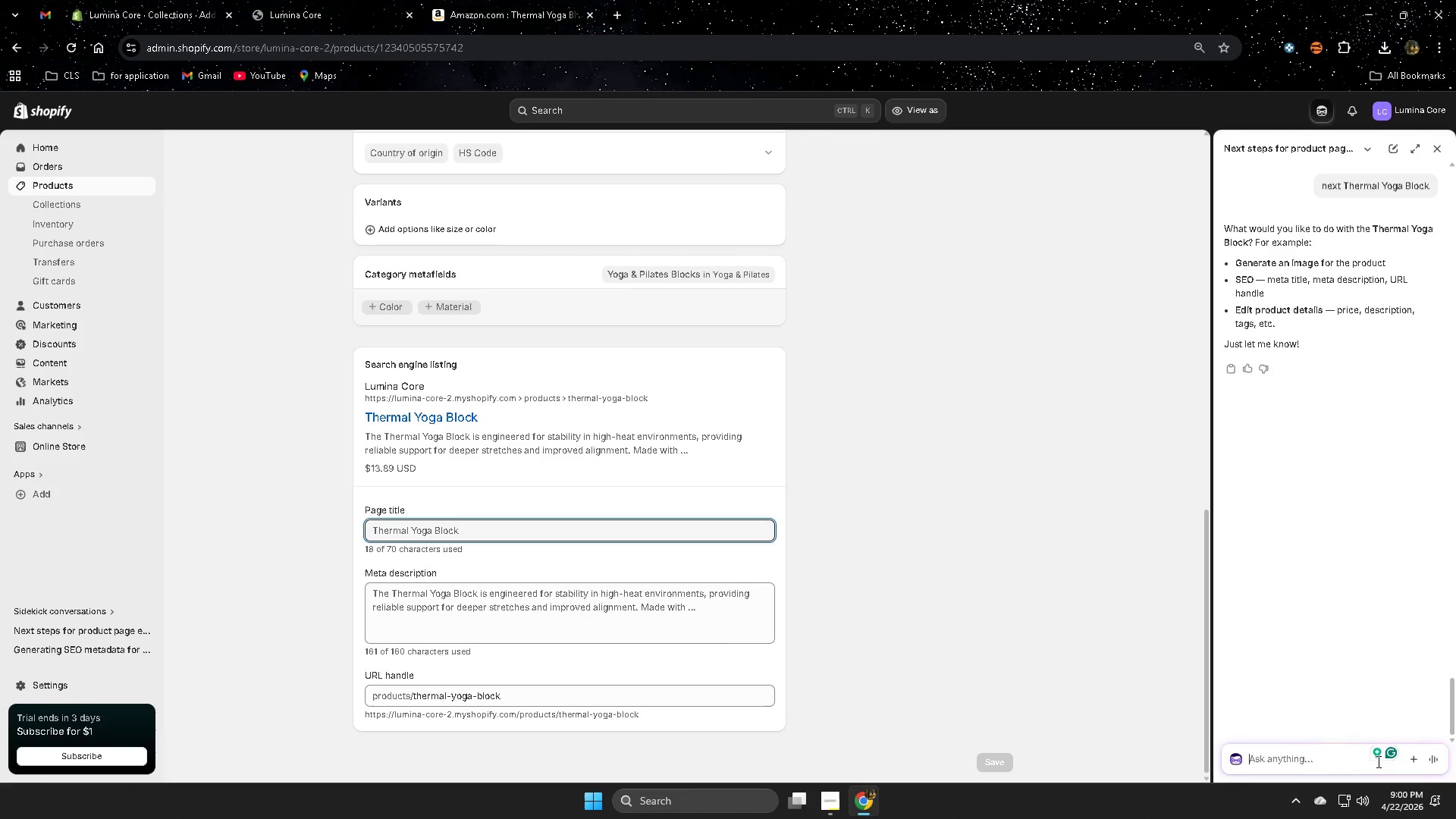 
key(Control+V)
 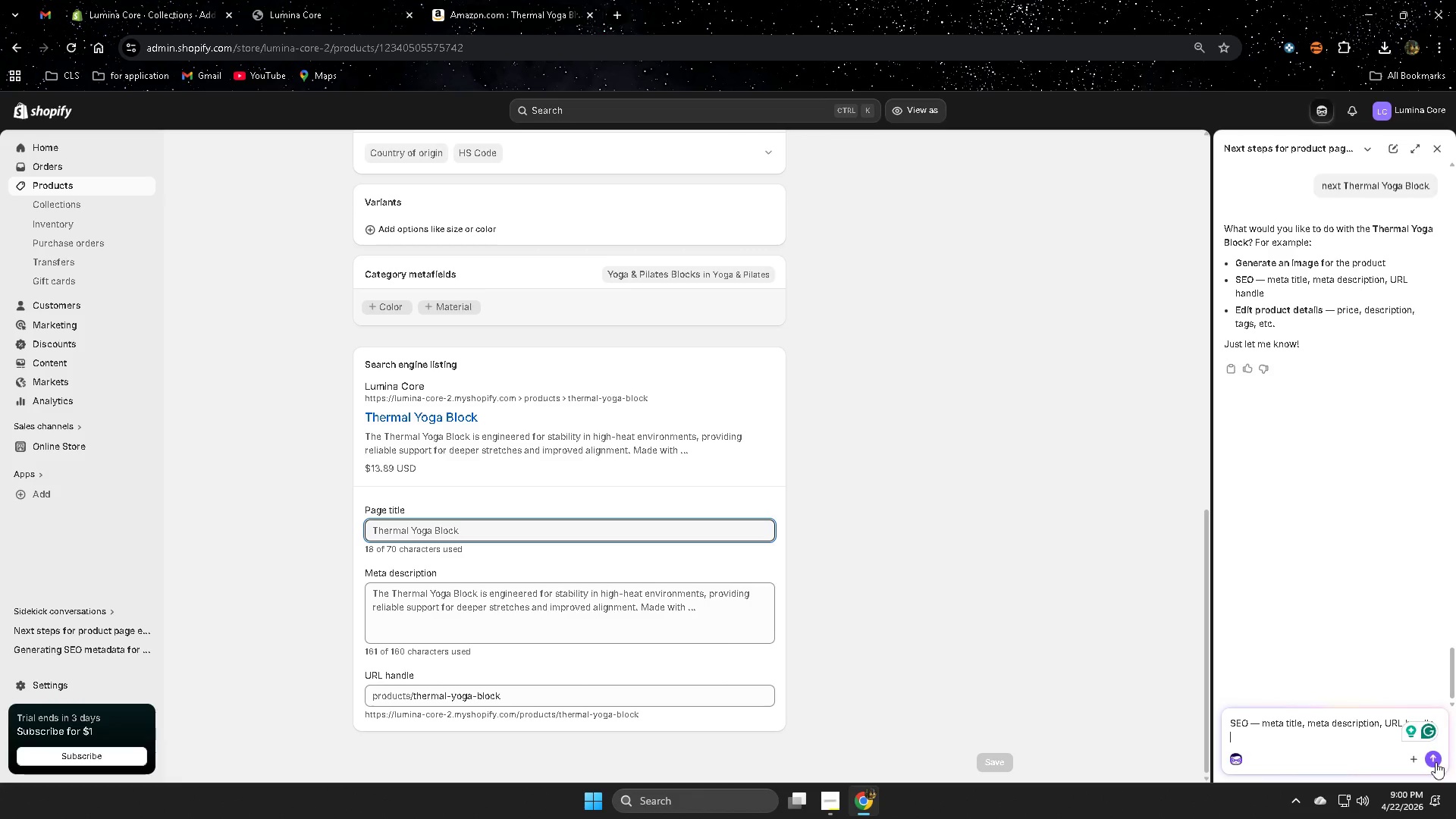 
left_click([1434, 761])
 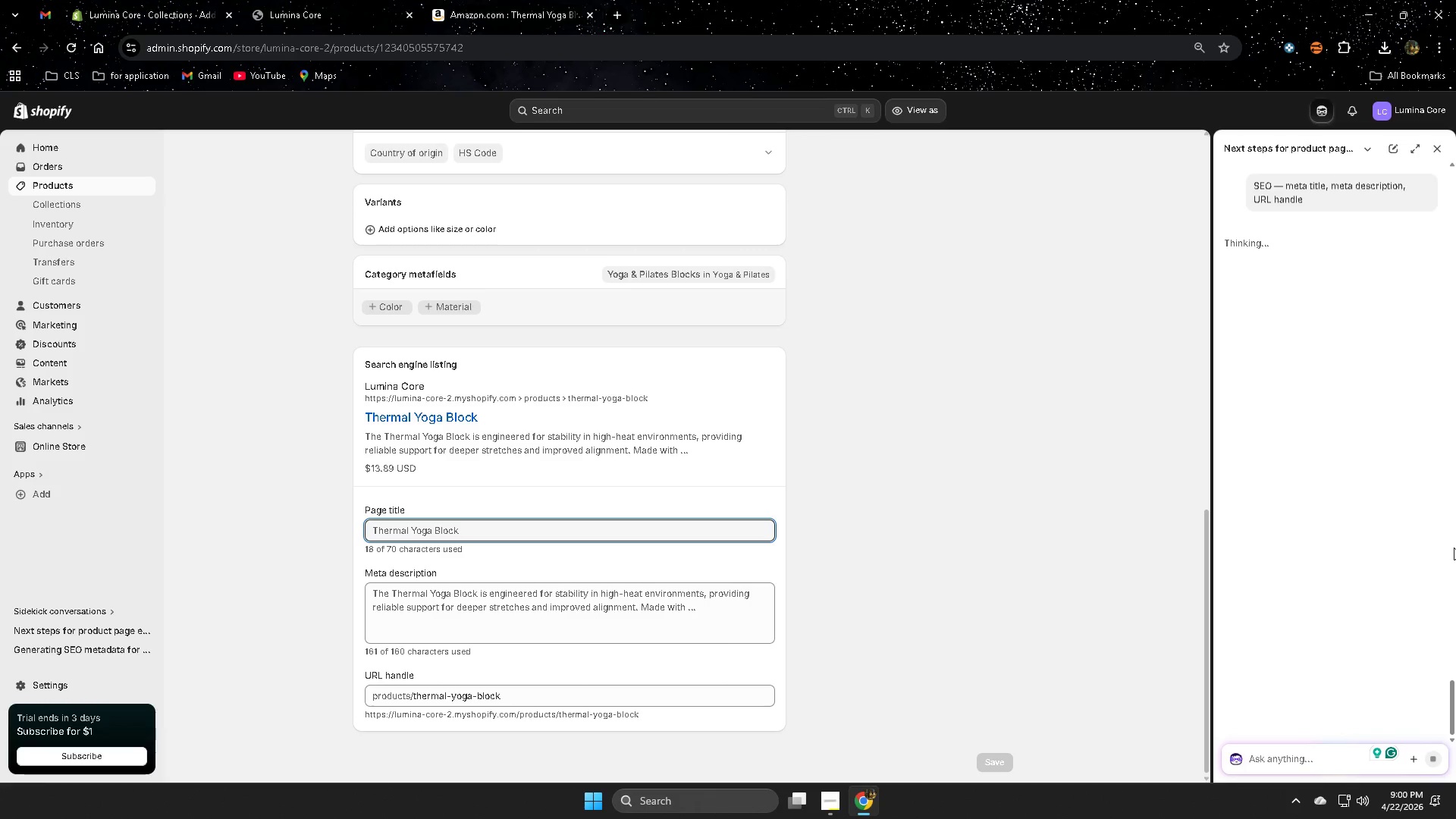 
scroll: coordinate [981, 575], scroll_direction: down, amount: 3.0
 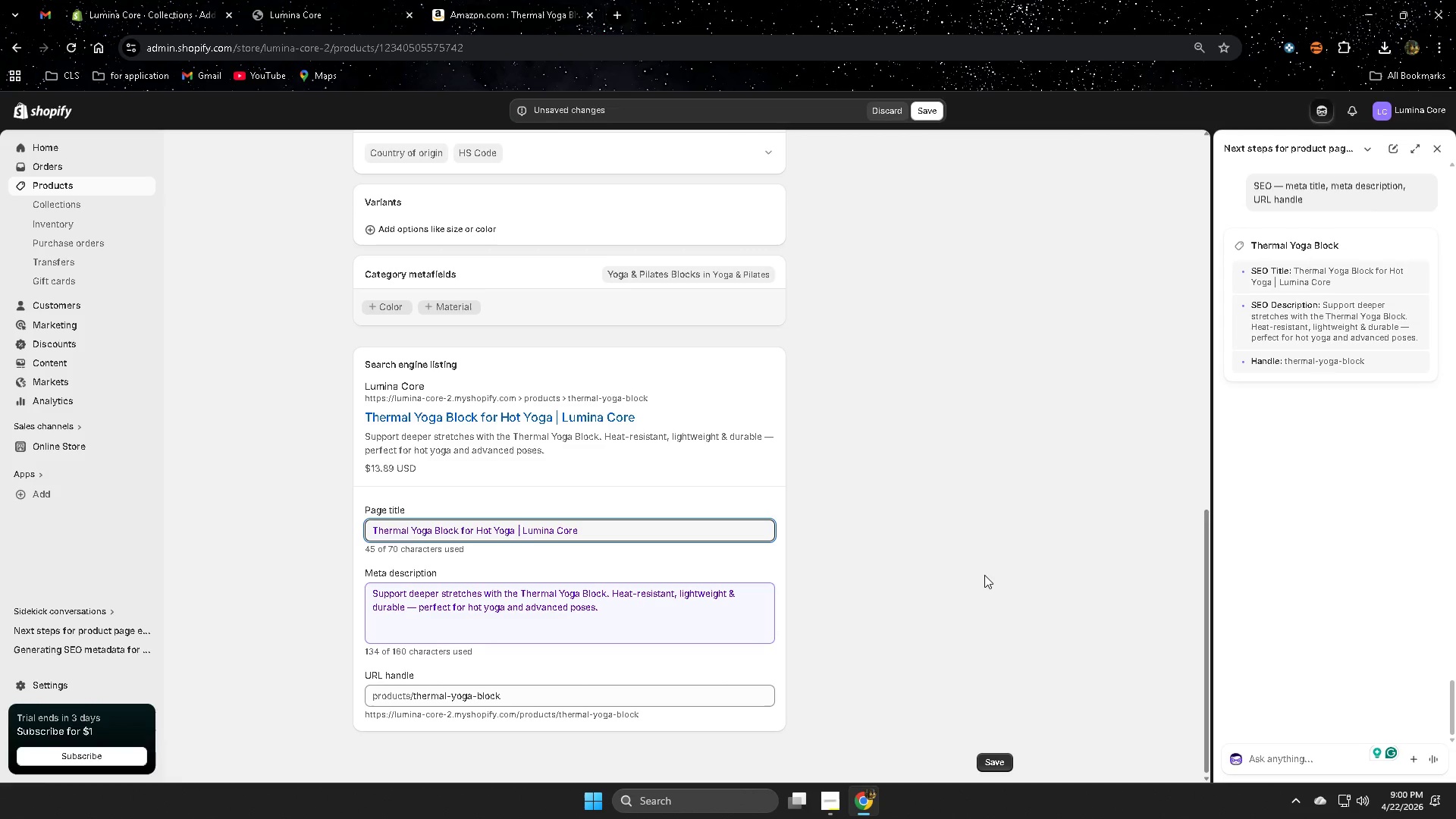 
wait(14.35)
 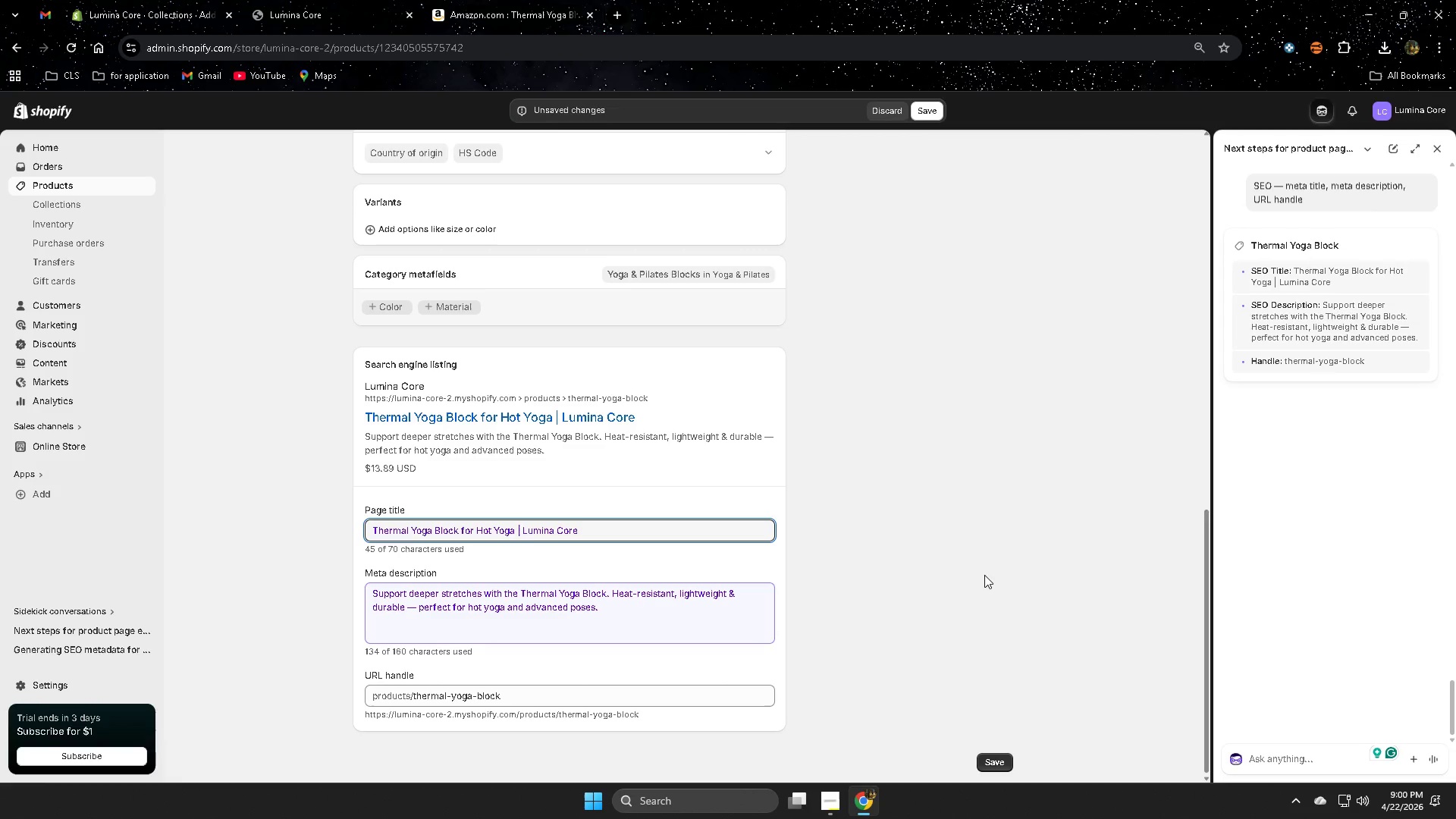 
left_click([1434, 143])
 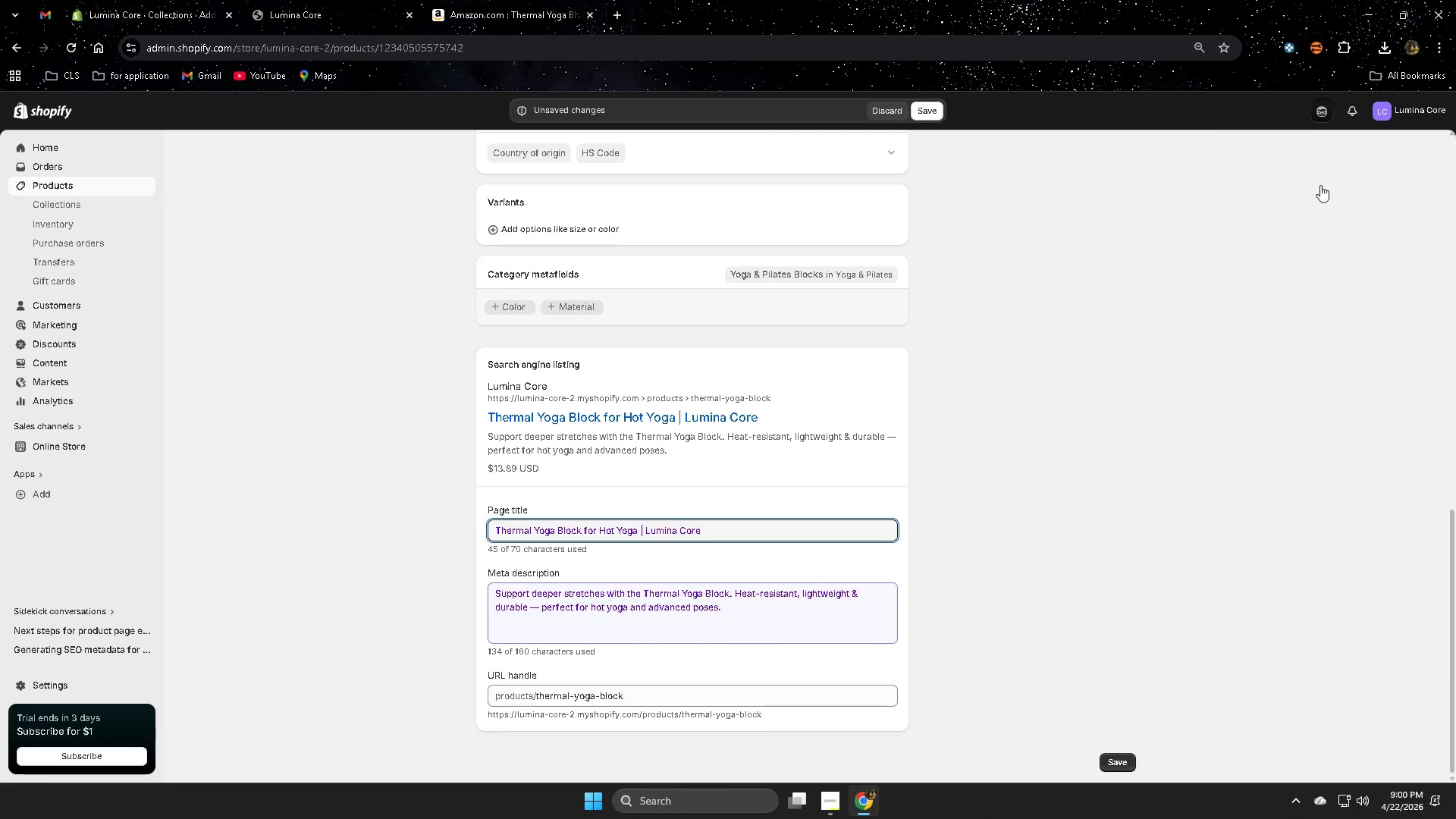 
left_click([1276, 756])
 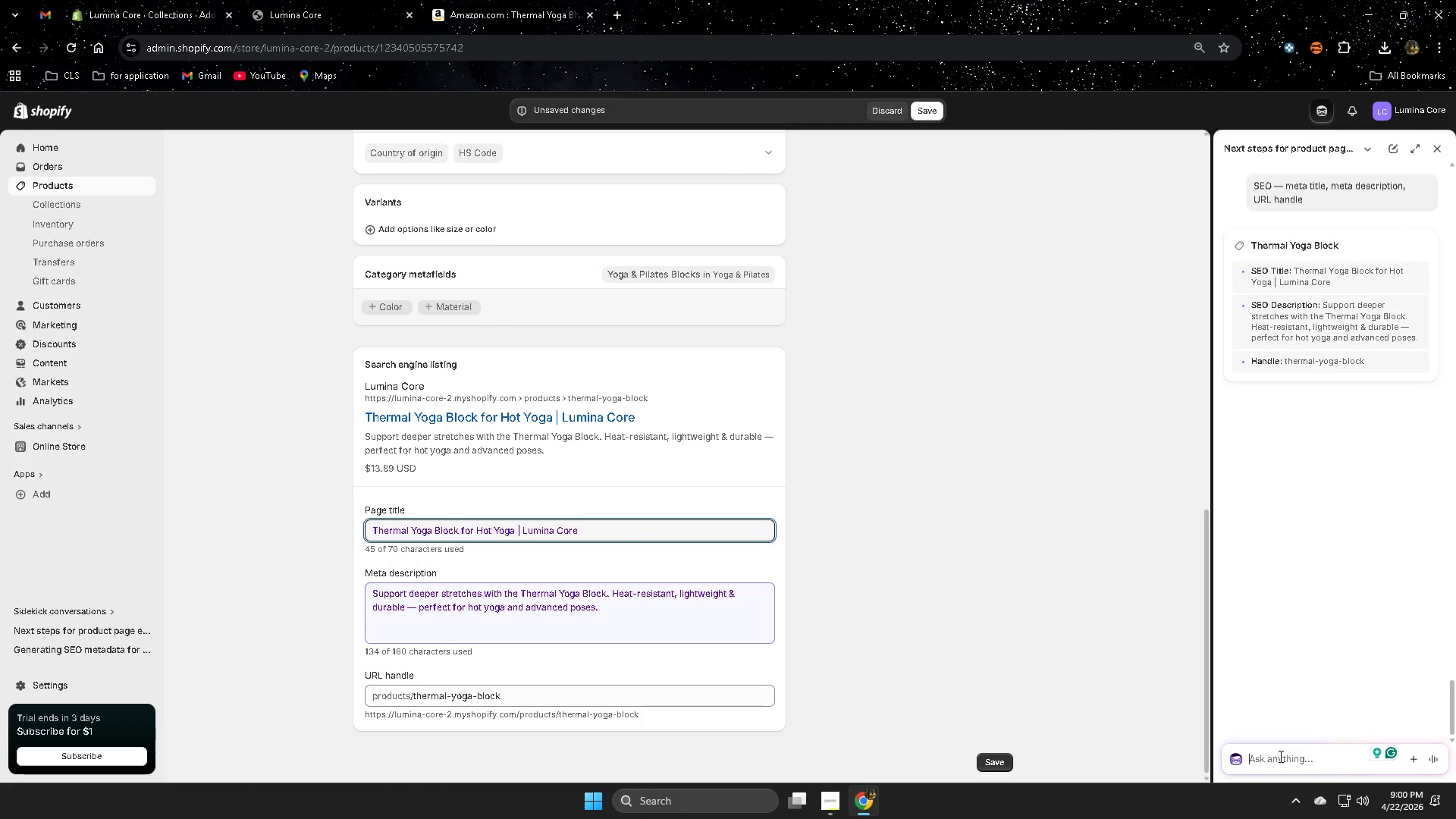 
type(iamge)
key(Backspace)
key(Backspace)
key(Backspace)
key(Backspace)
type(mage)
 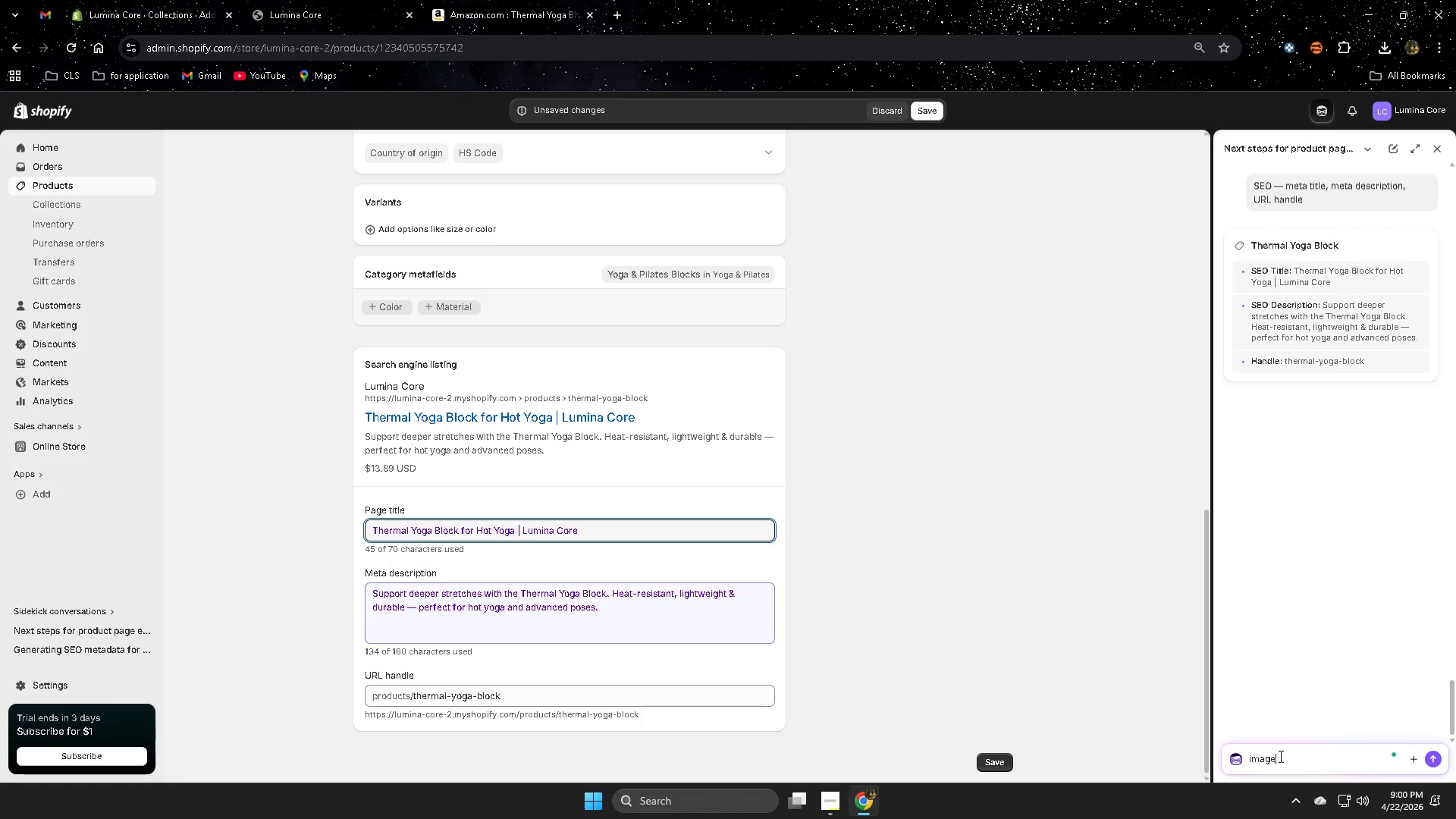 
key(Enter)
 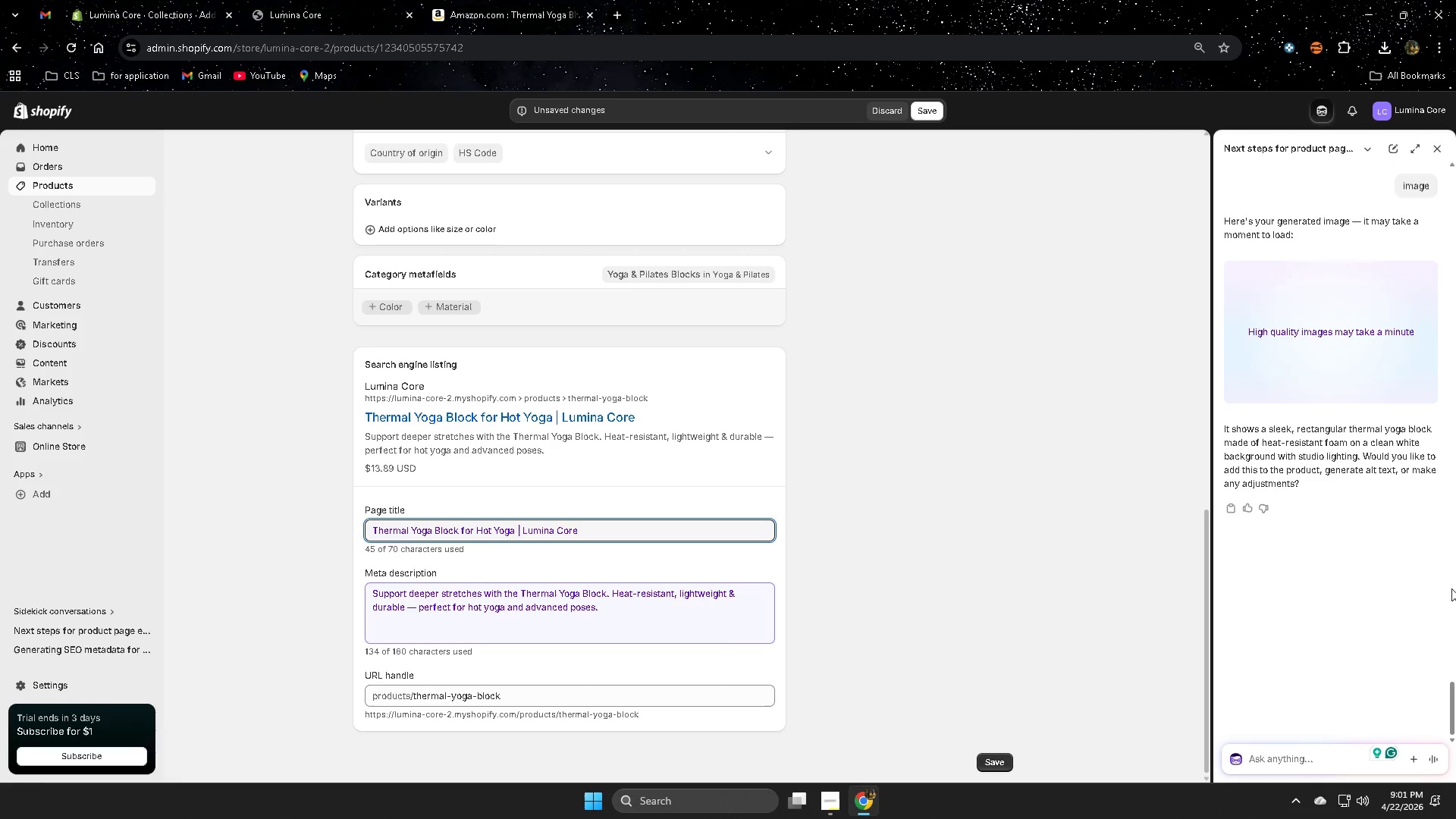 
wait(28.92)
 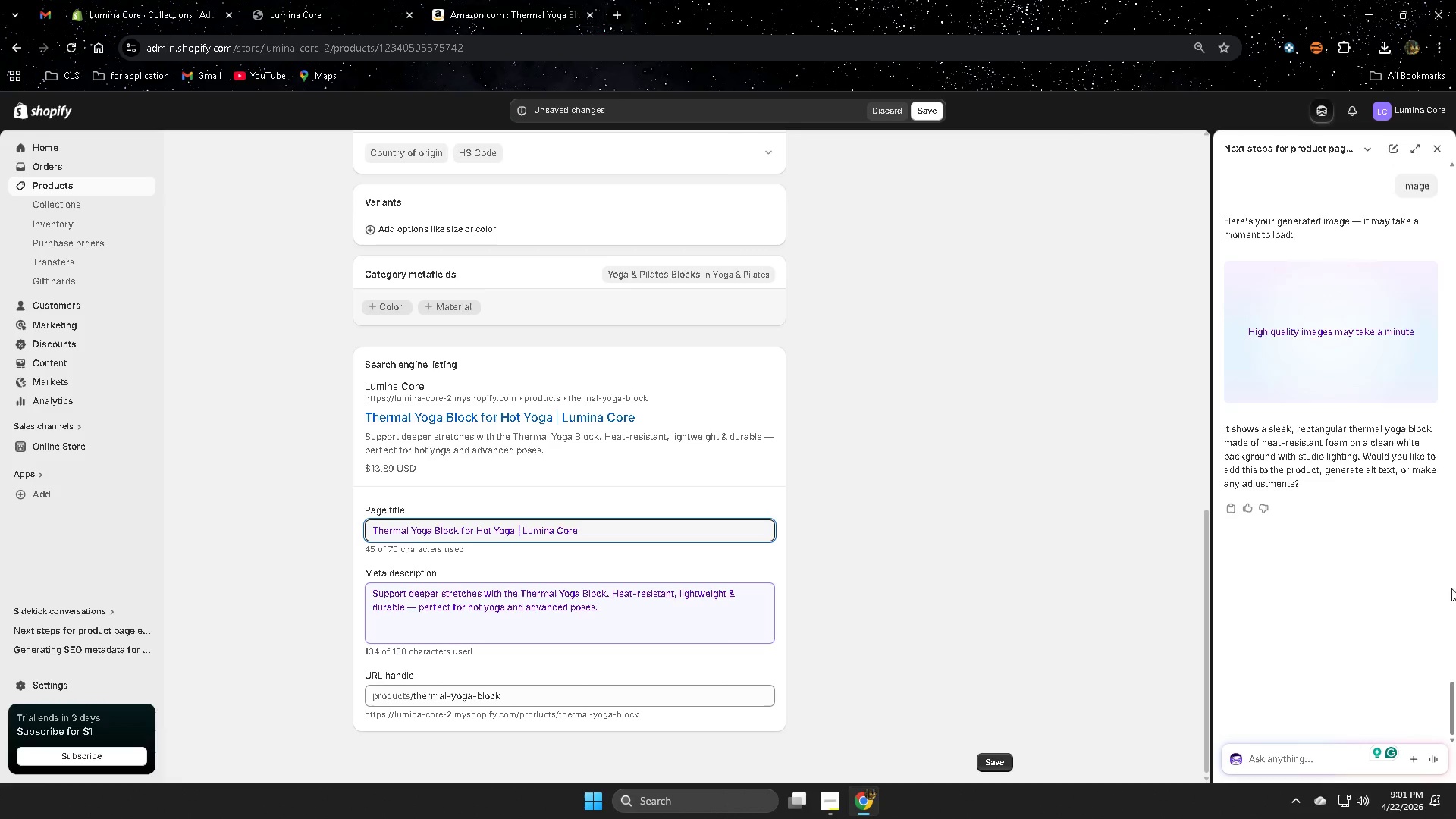 
left_click([1017, 695])
 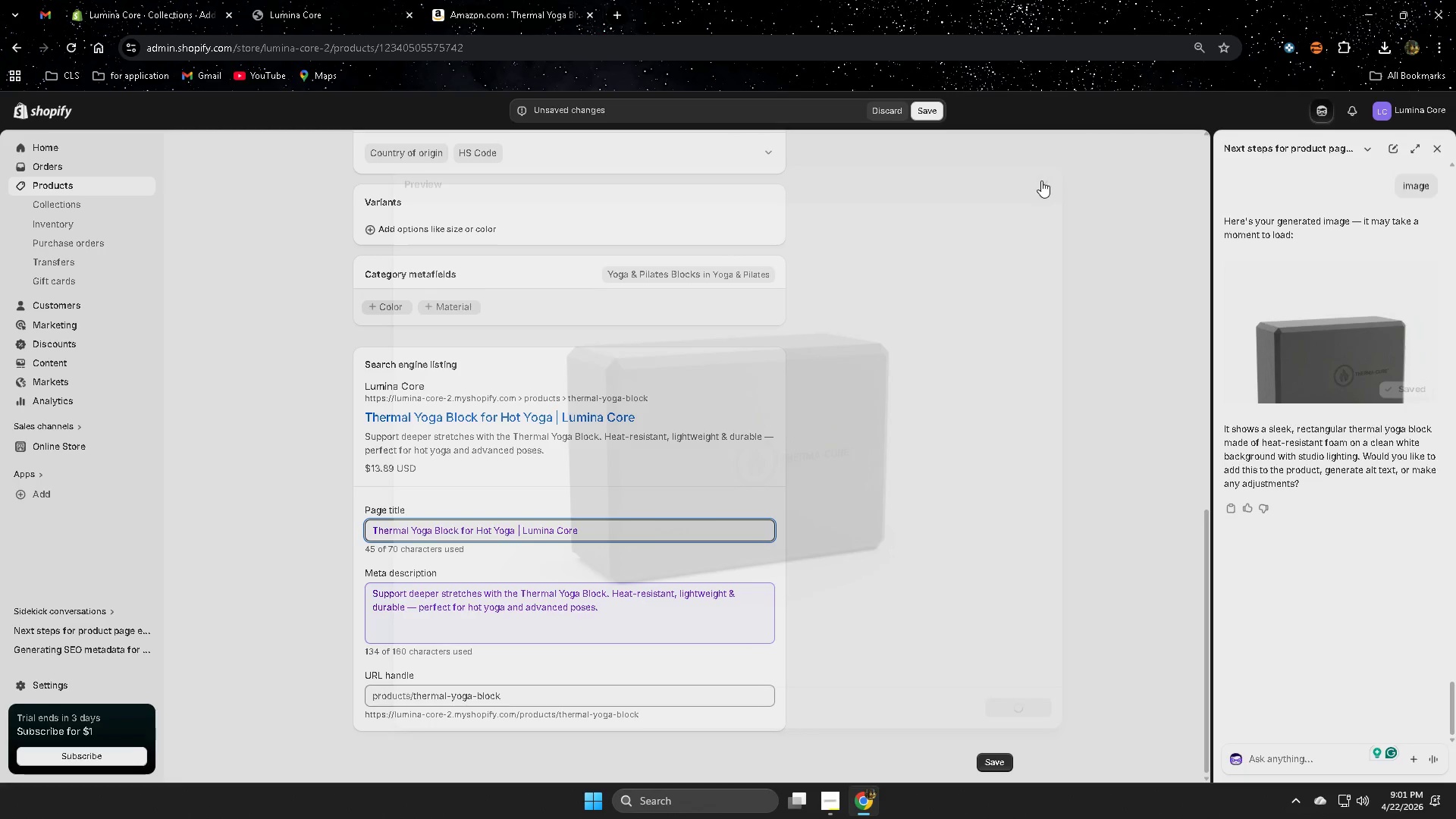 
left_click([1293, 764])
 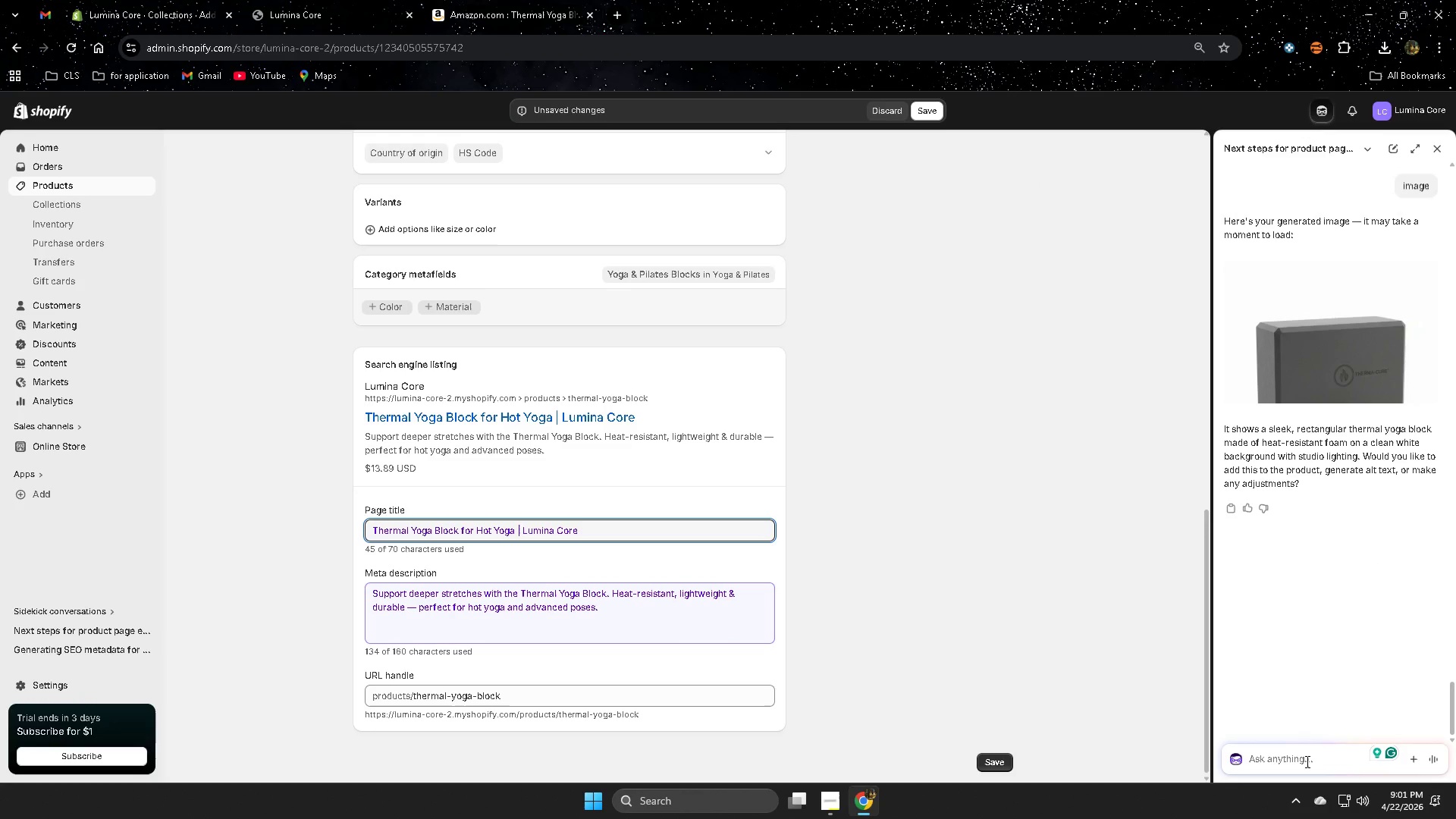 
type(give me alt inma)
key(Backspace)
key(Backspace)
key(Backspace)
key(Backspace)
type(text)
 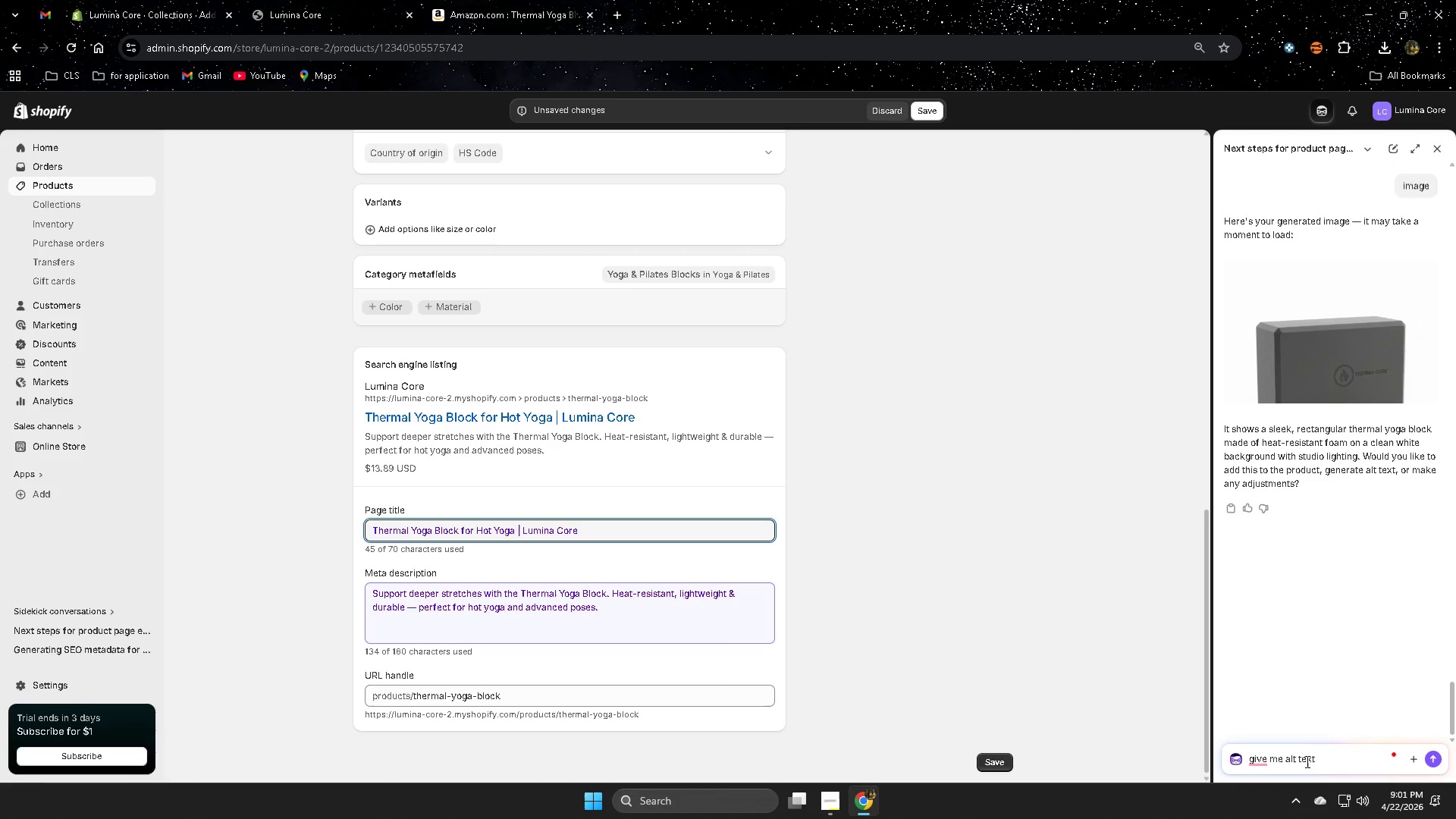 
key(Enter)
 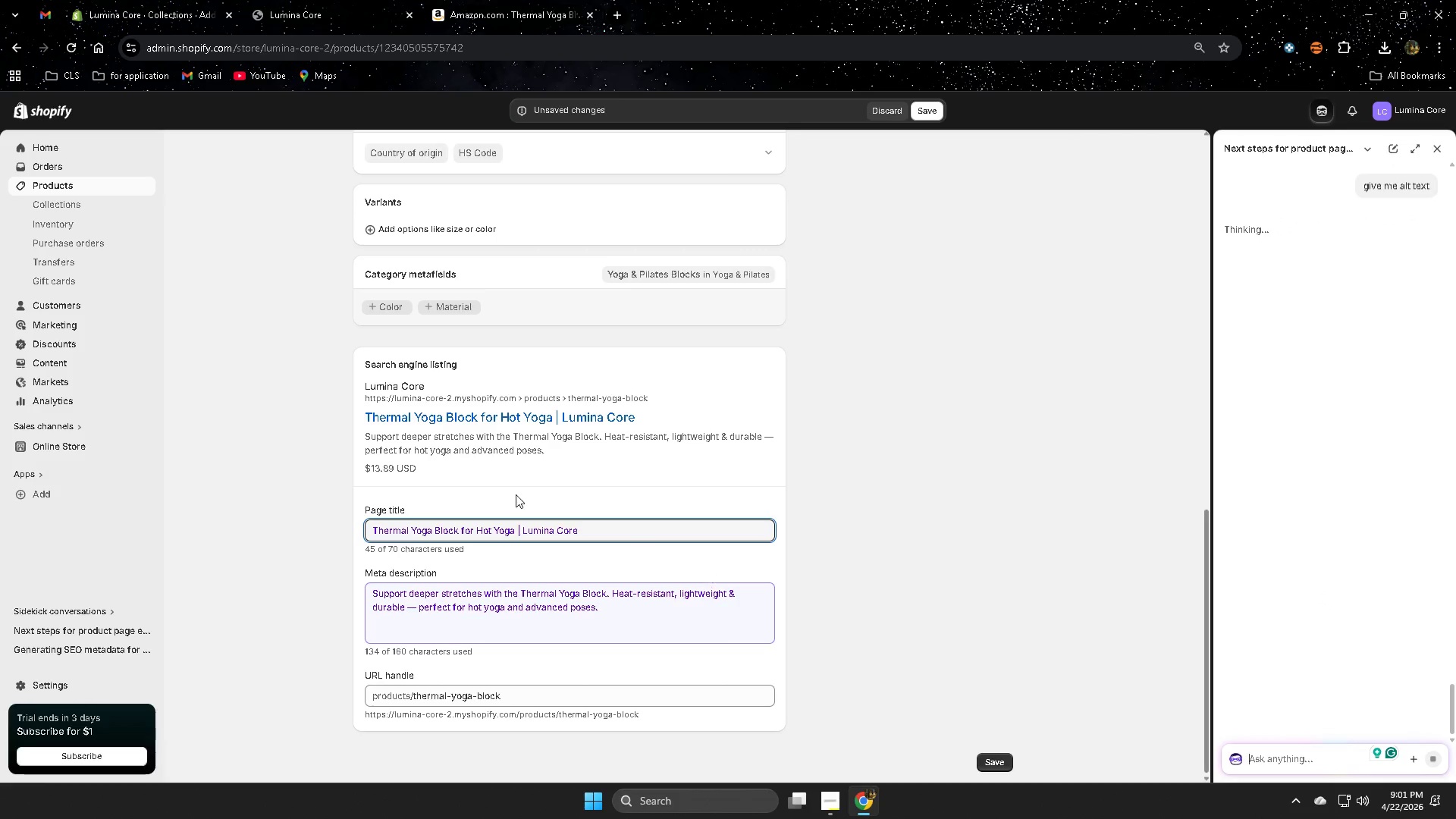 
scroll: coordinate [625, 326], scroll_direction: up, amount: 10.0
 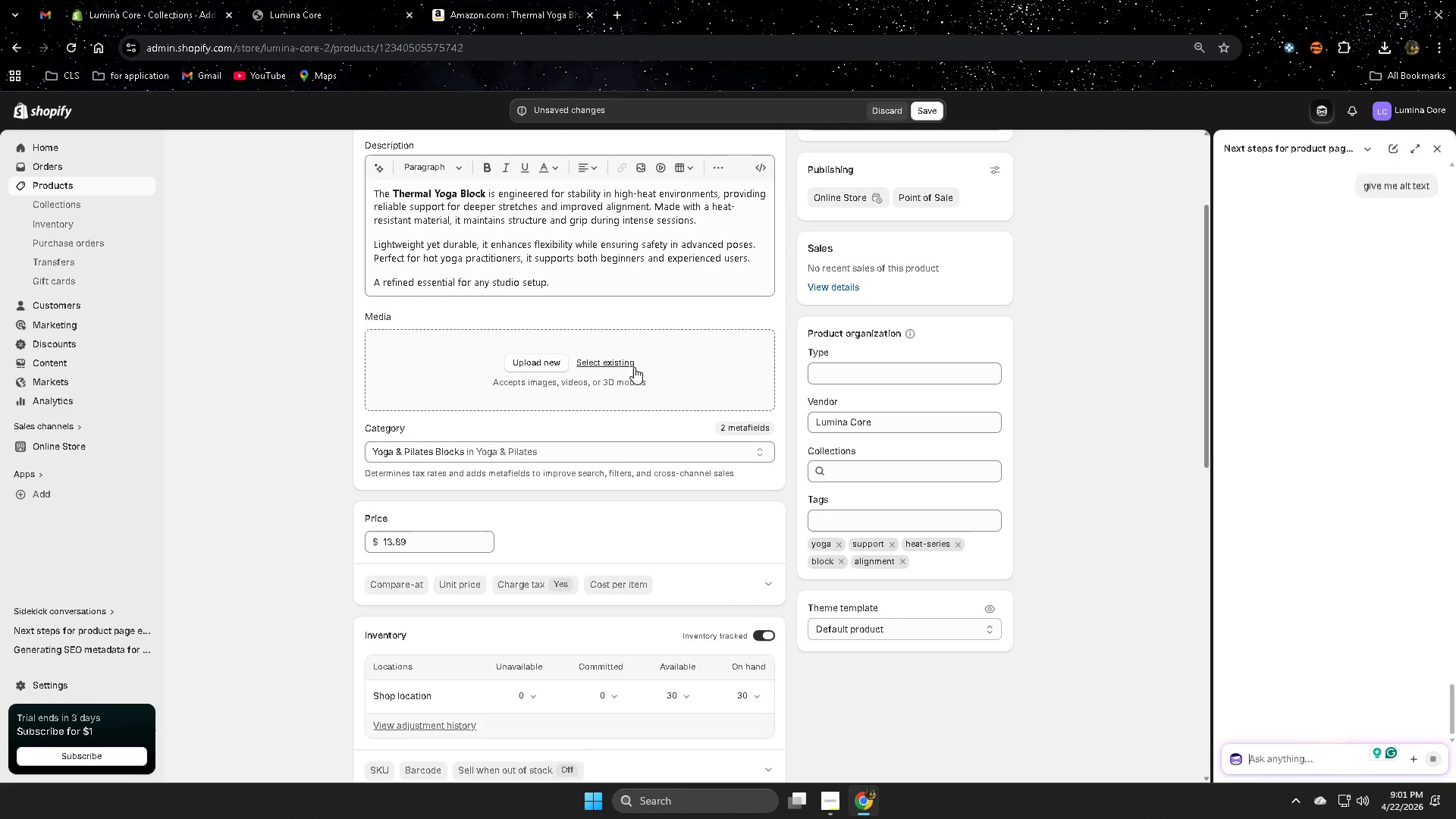 
left_click([617, 365])
 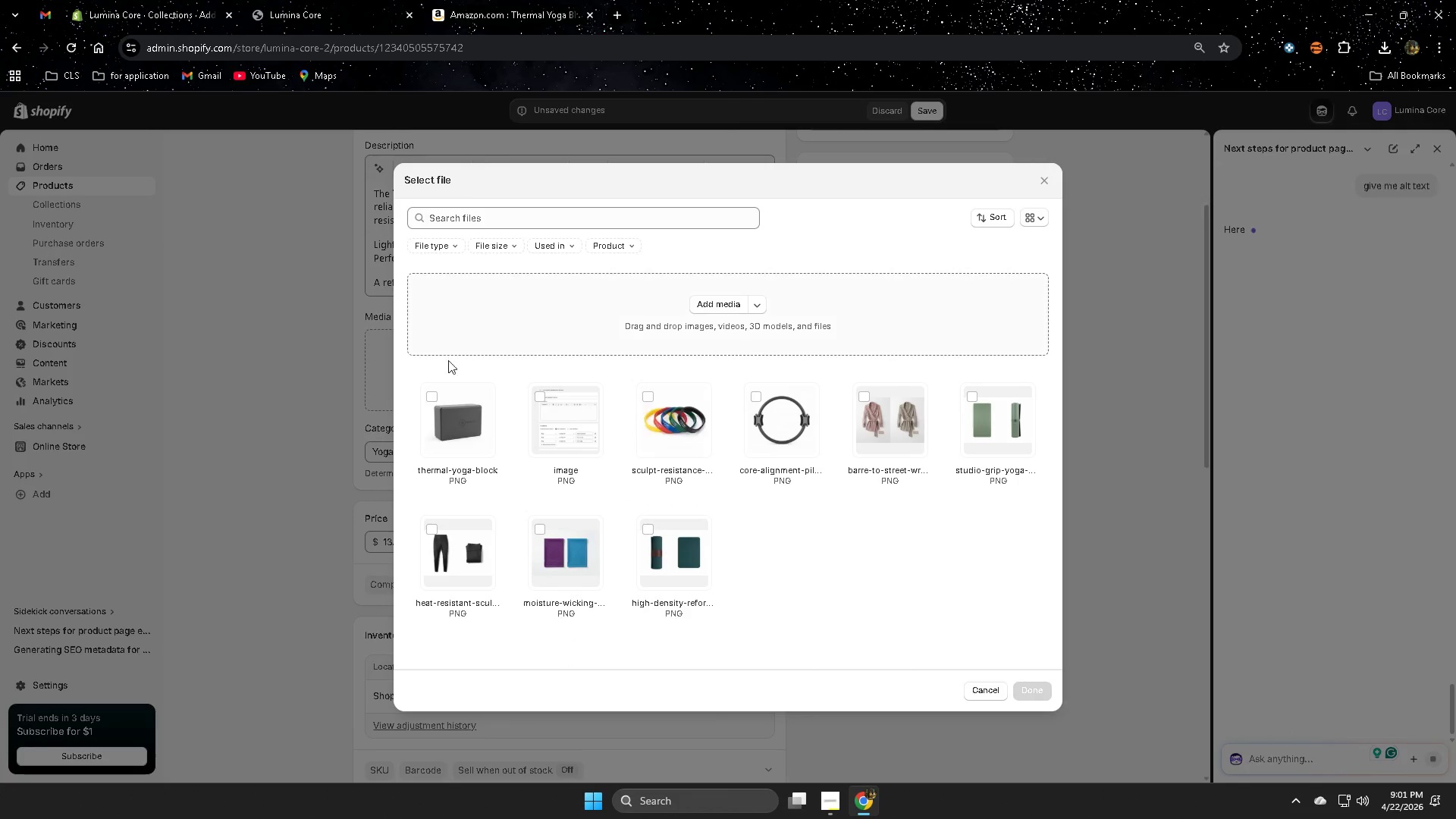 
left_click([434, 400])
 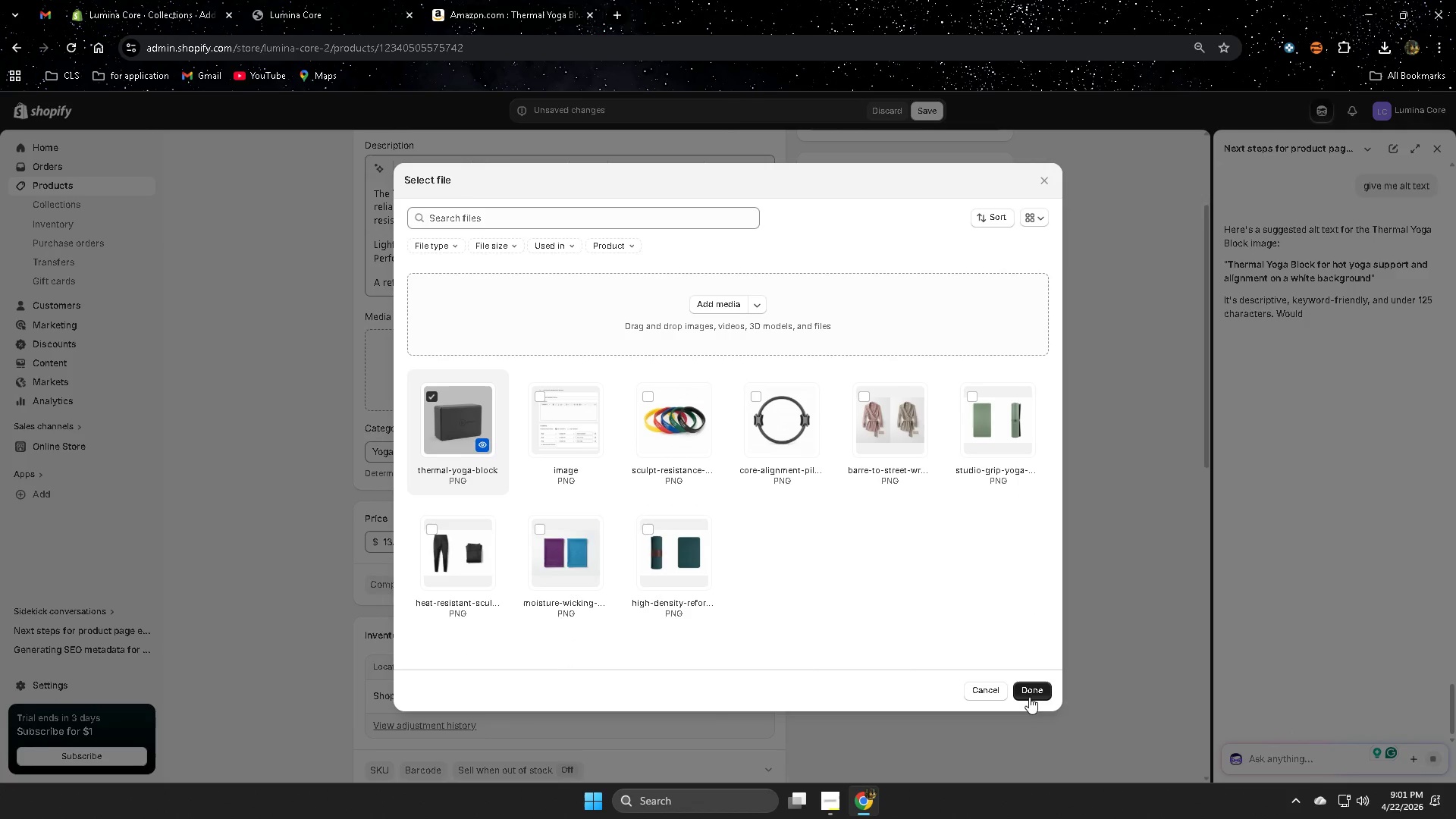 
left_click([1028, 691])
 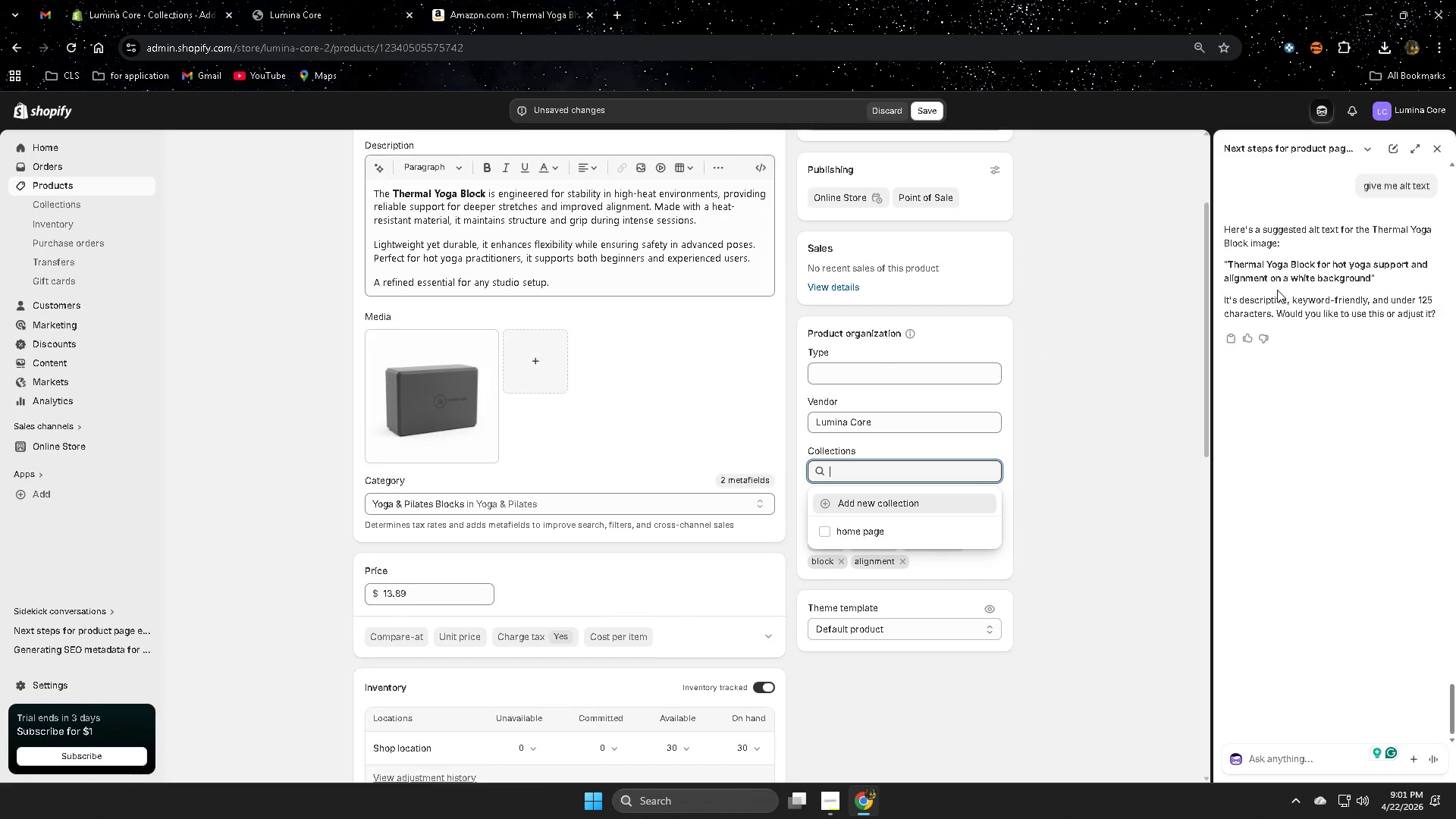 
left_click([1233, 262])
 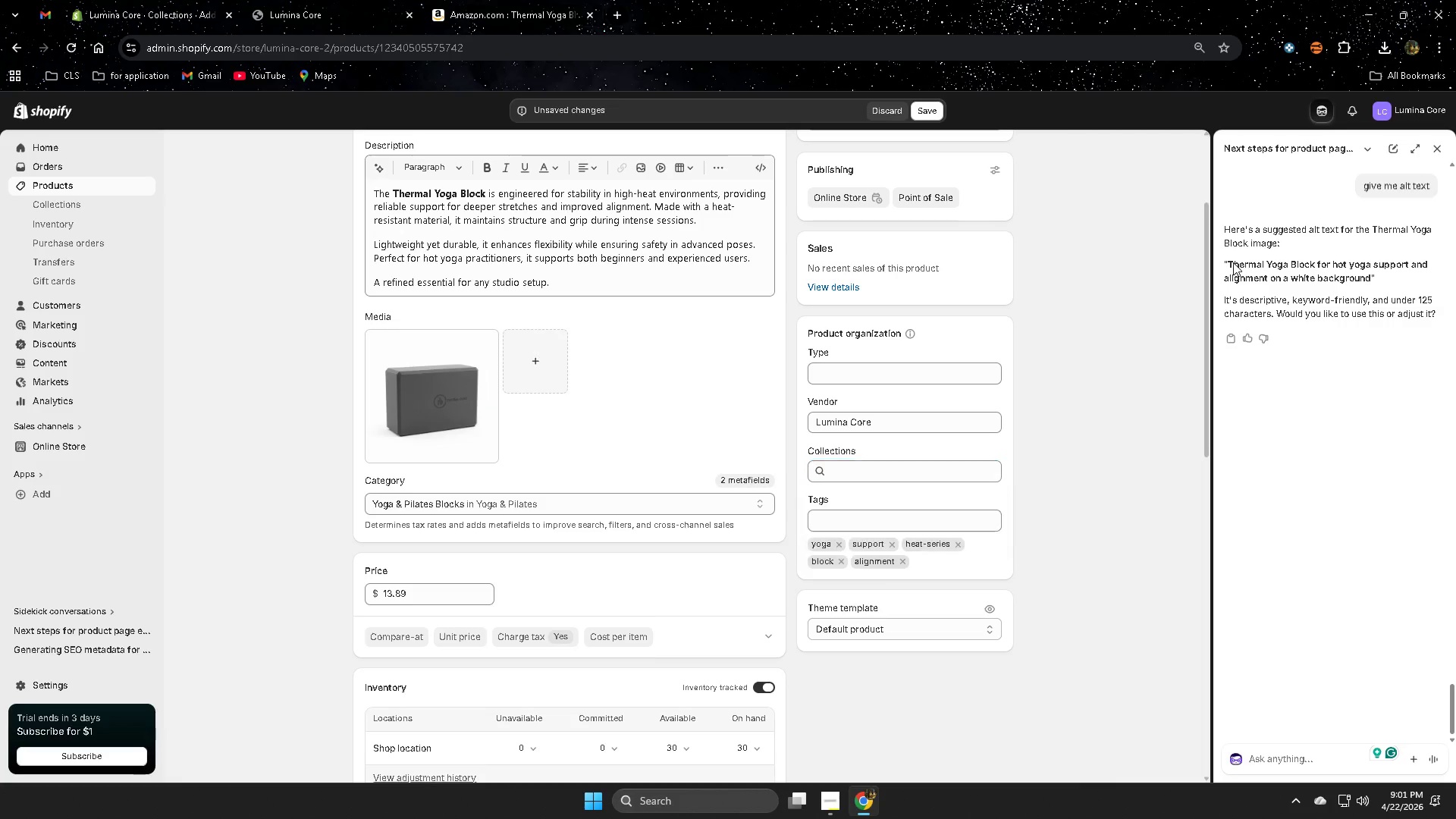 
left_click_drag(start_coordinate=[1233, 262], to_coordinate=[1342, 284])
 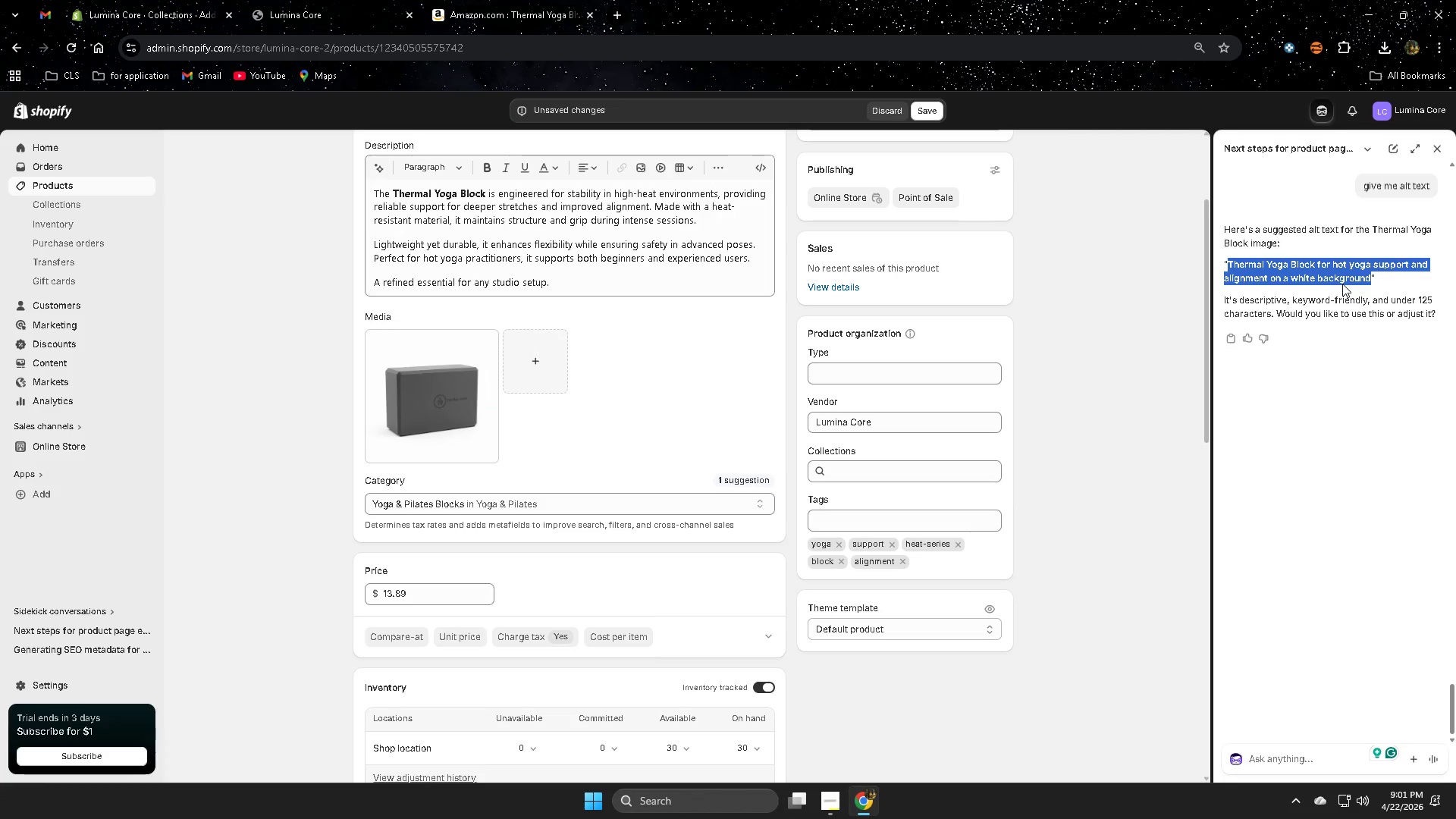 
key(Control+ControlLeft)
 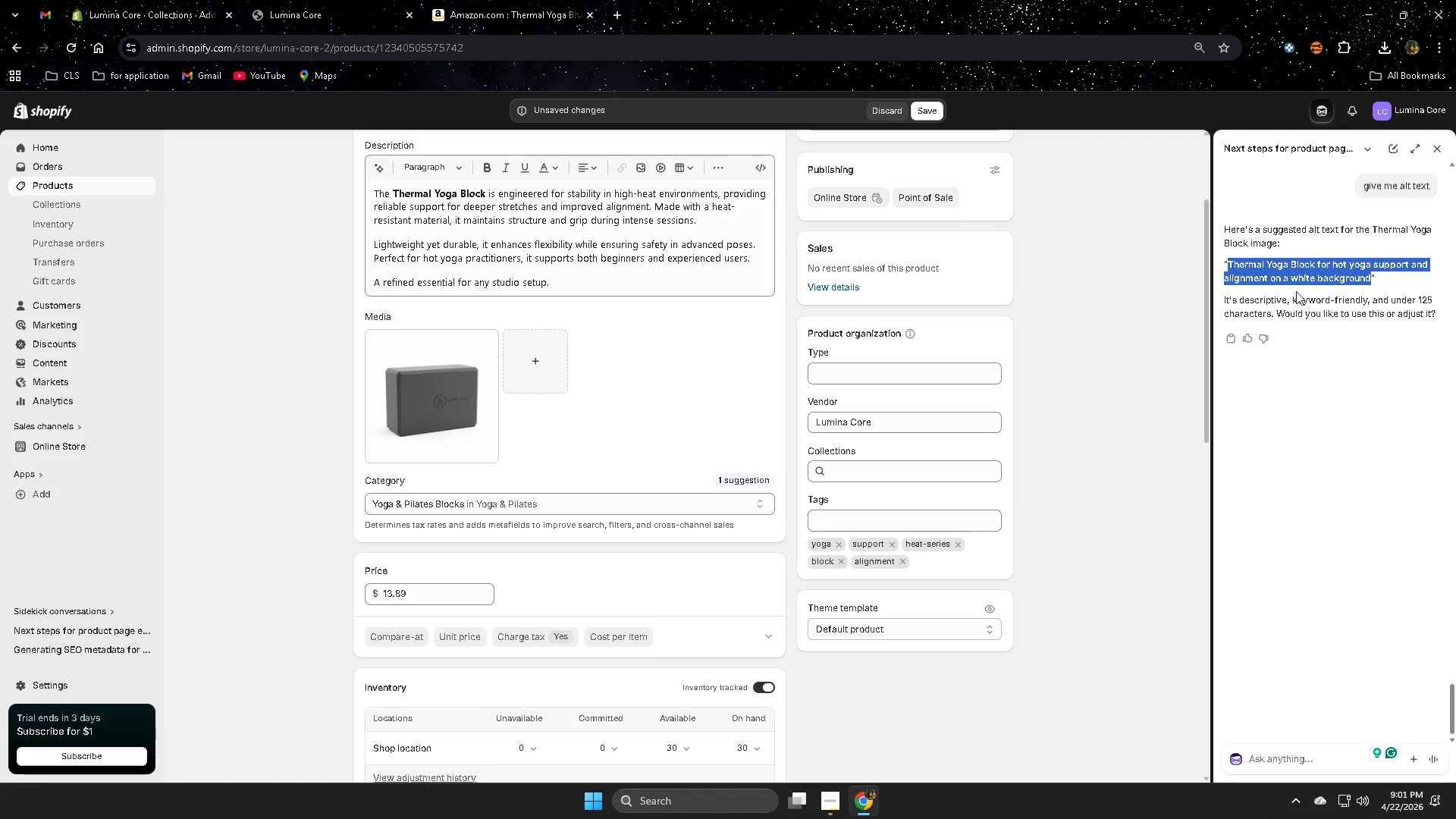 
key(Control+C)
 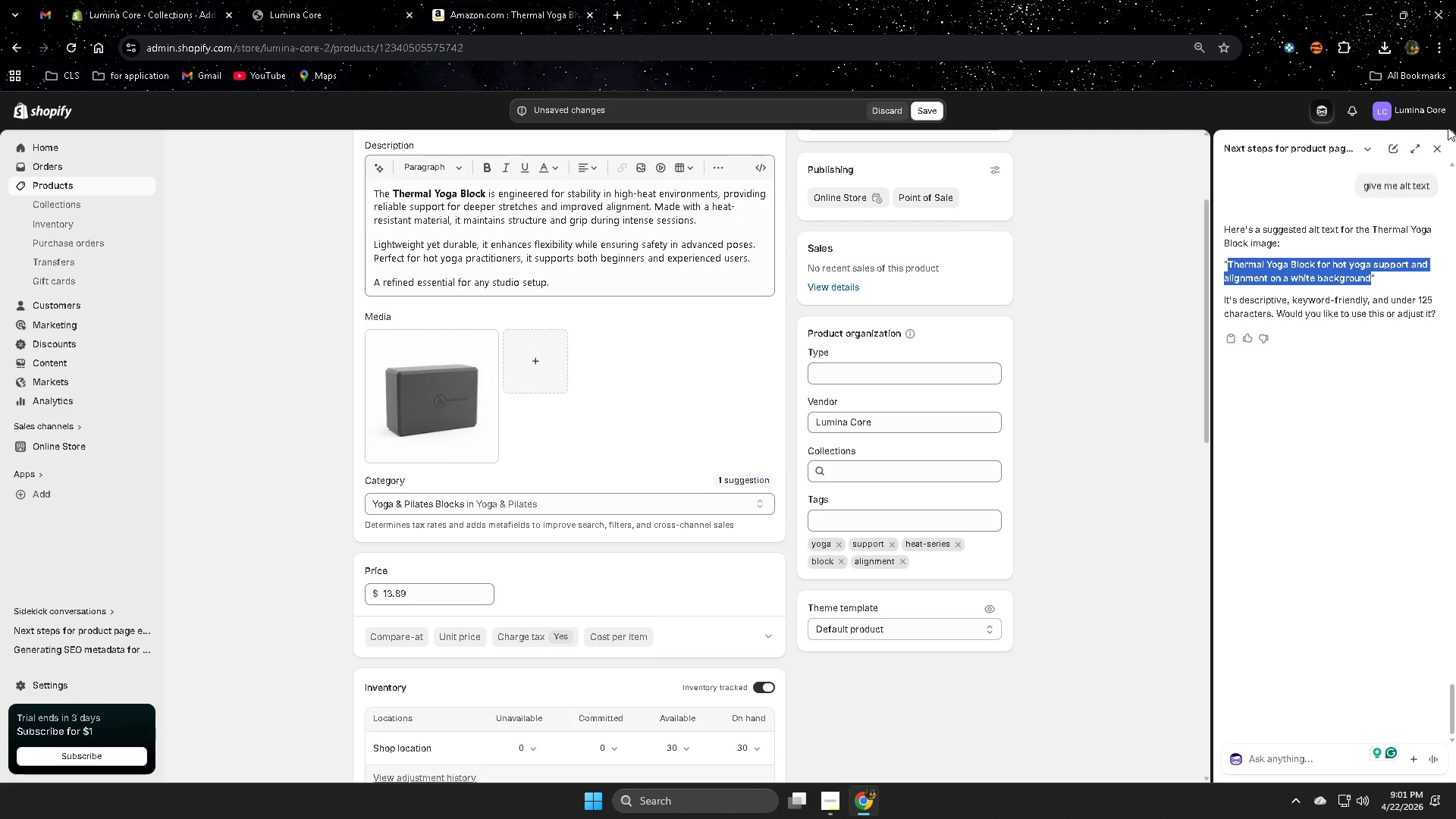 
left_click([1435, 146])
 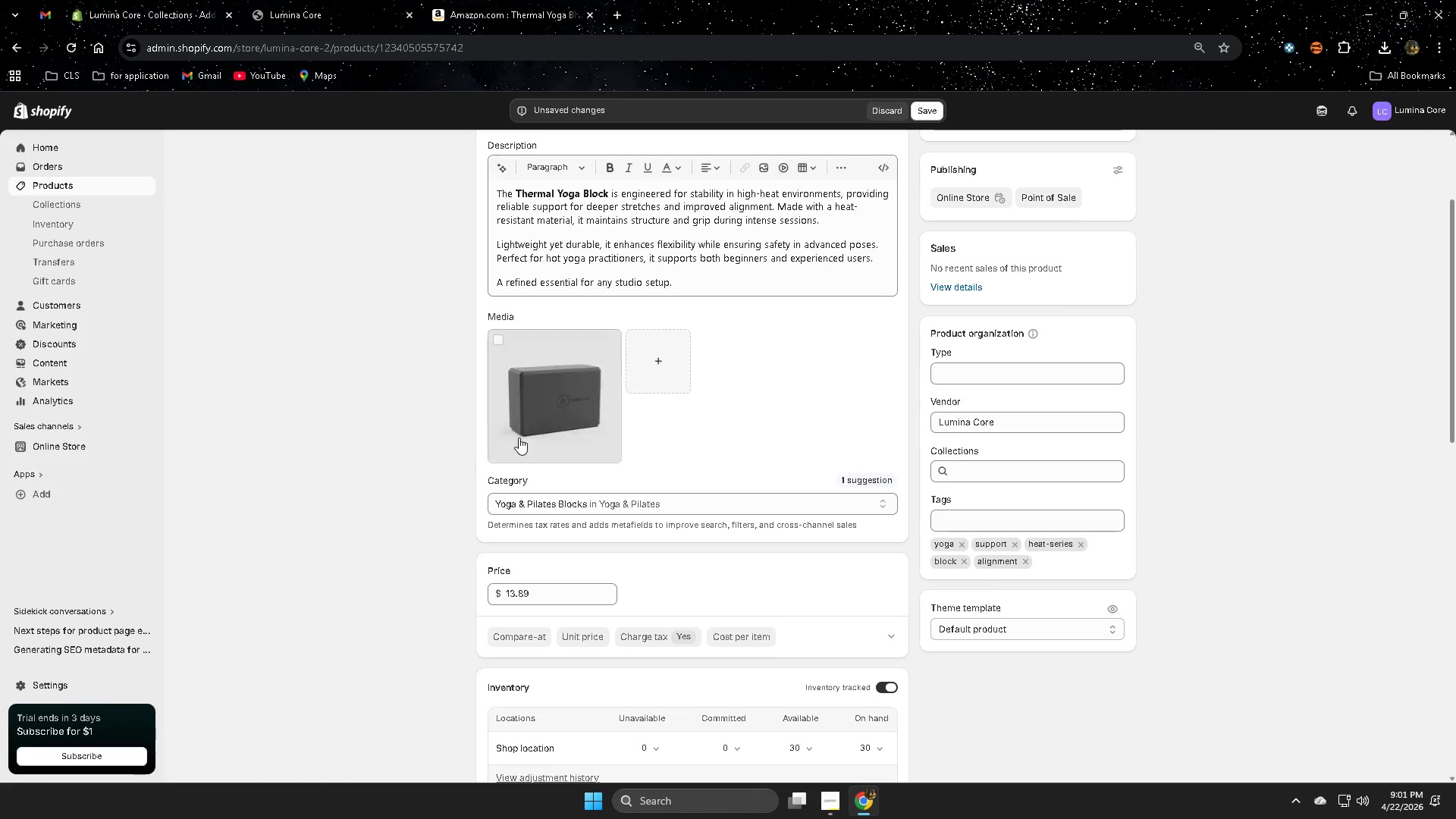 
left_click([569, 400])
 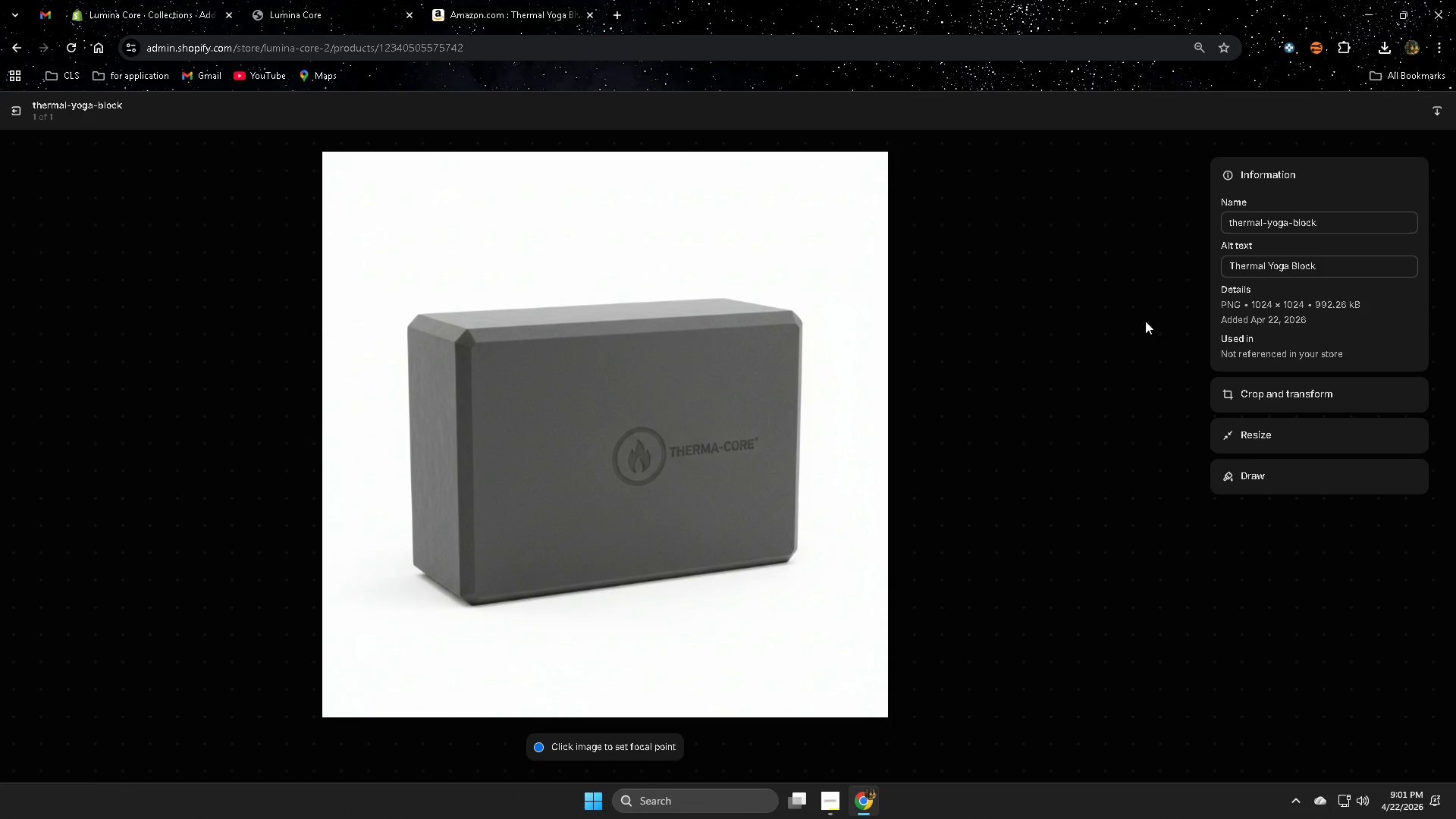 
double_click([1348, 268])
 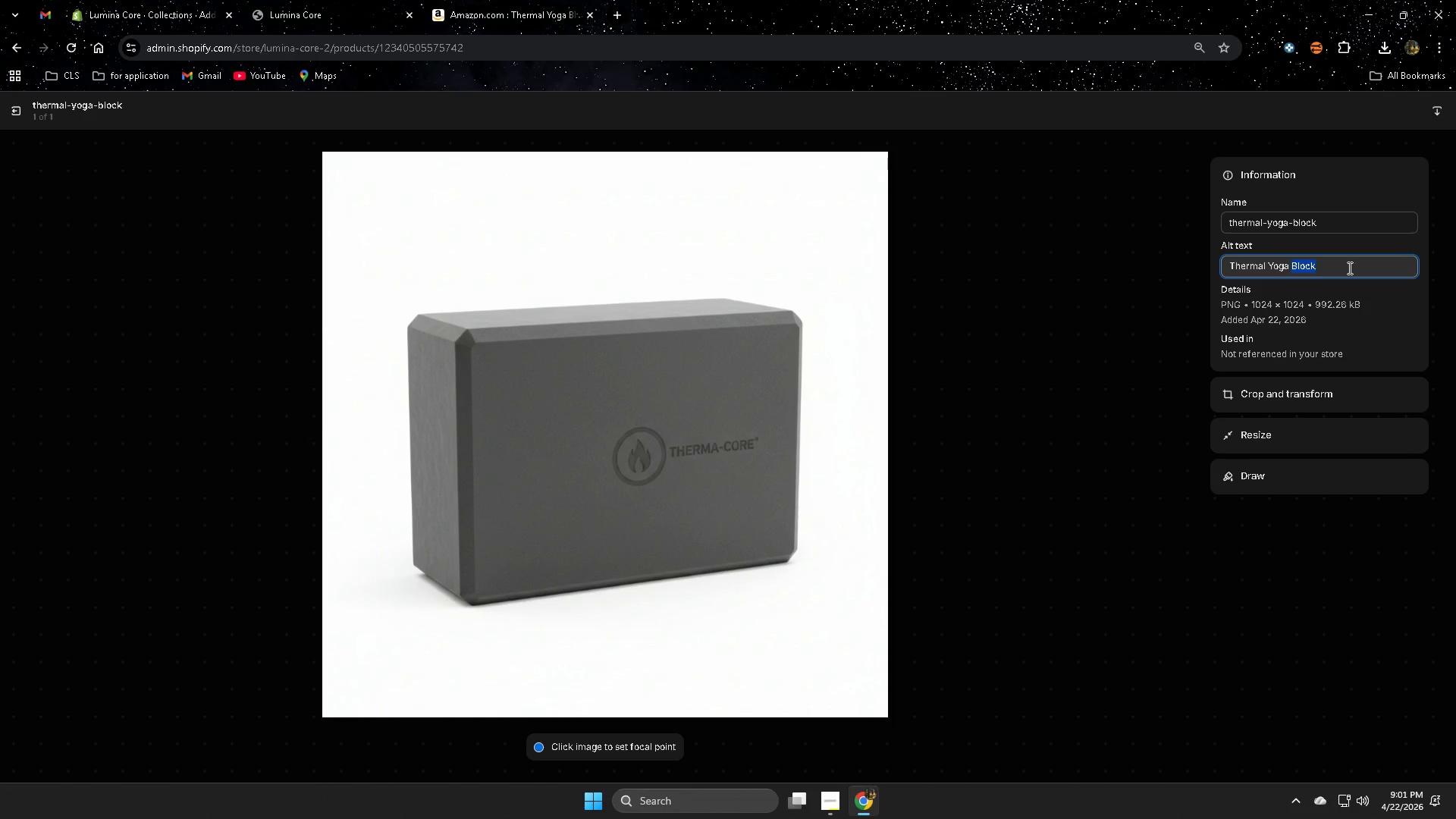 
triple_click([1348, 268])
 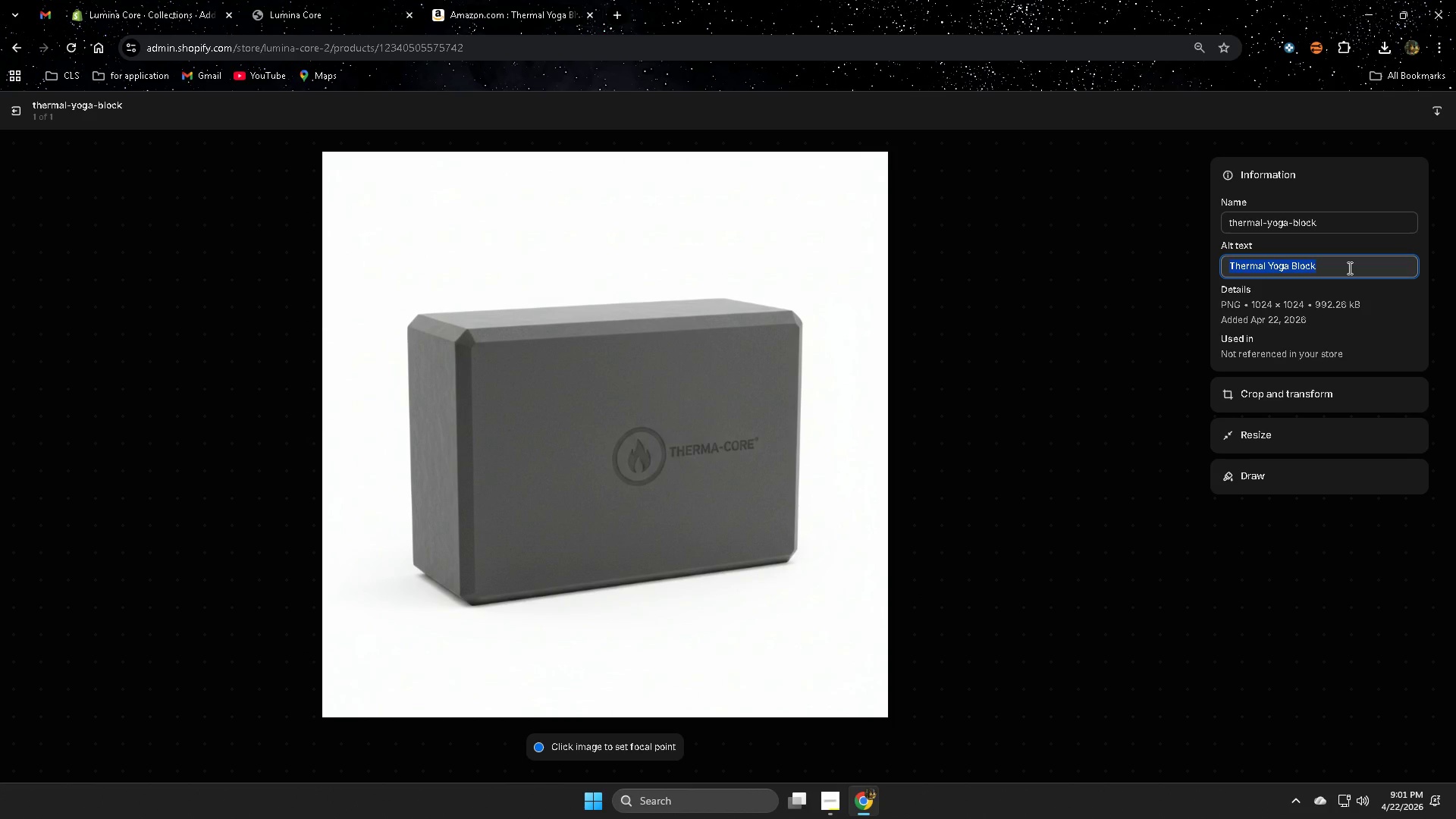 
key(Control+V)
 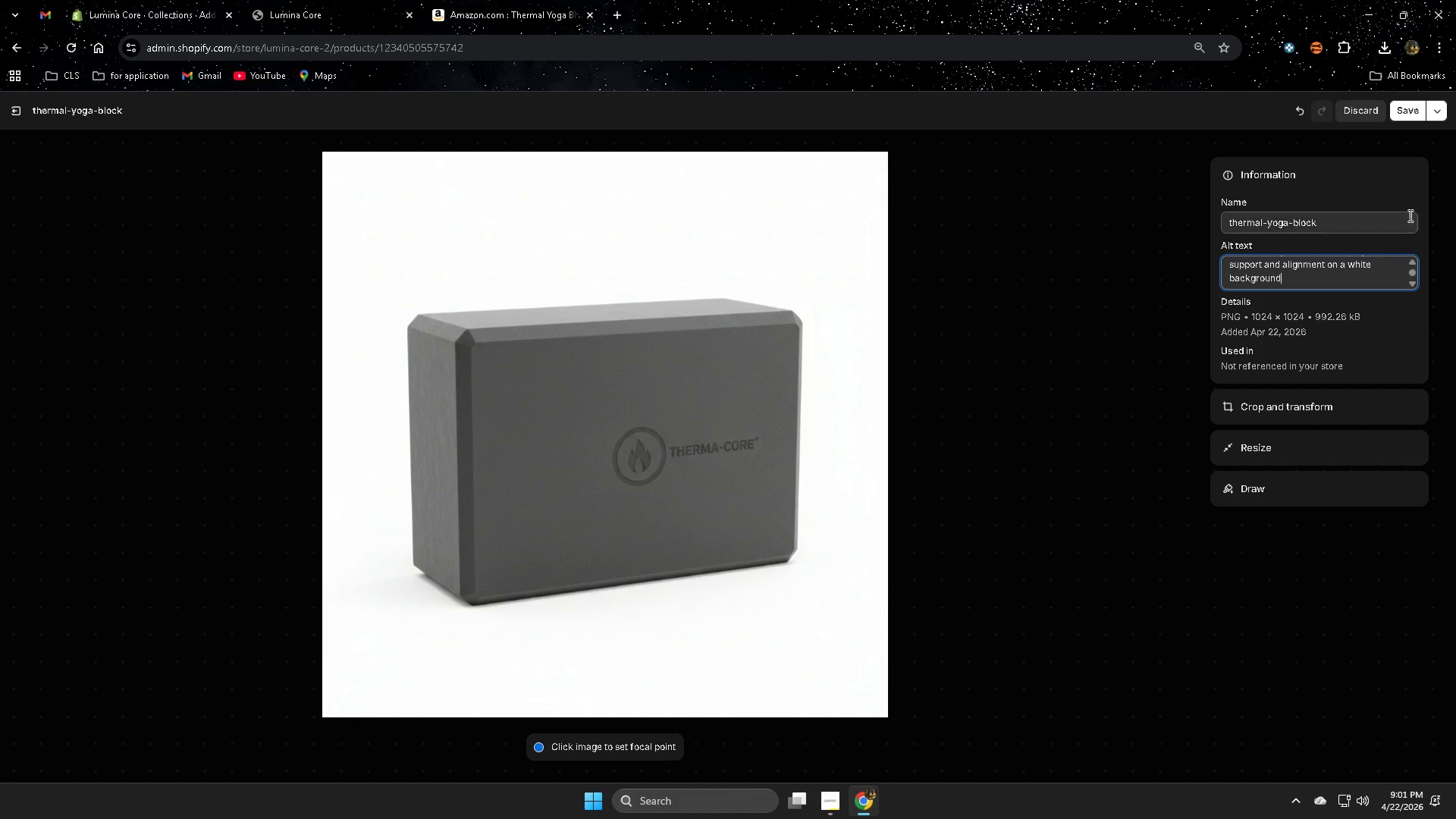 
left_click([1404, 108])
 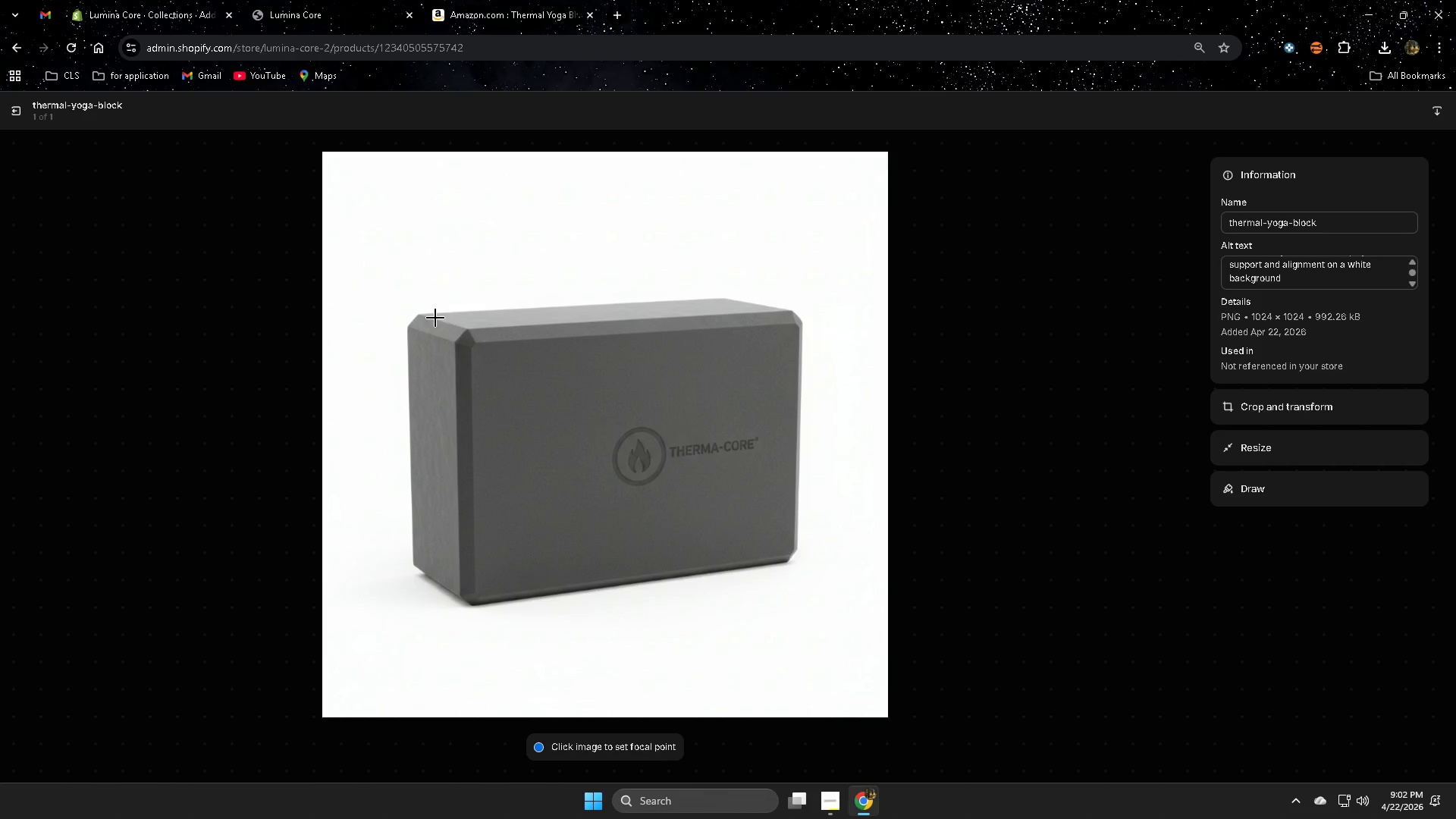 
wait(5.05)
 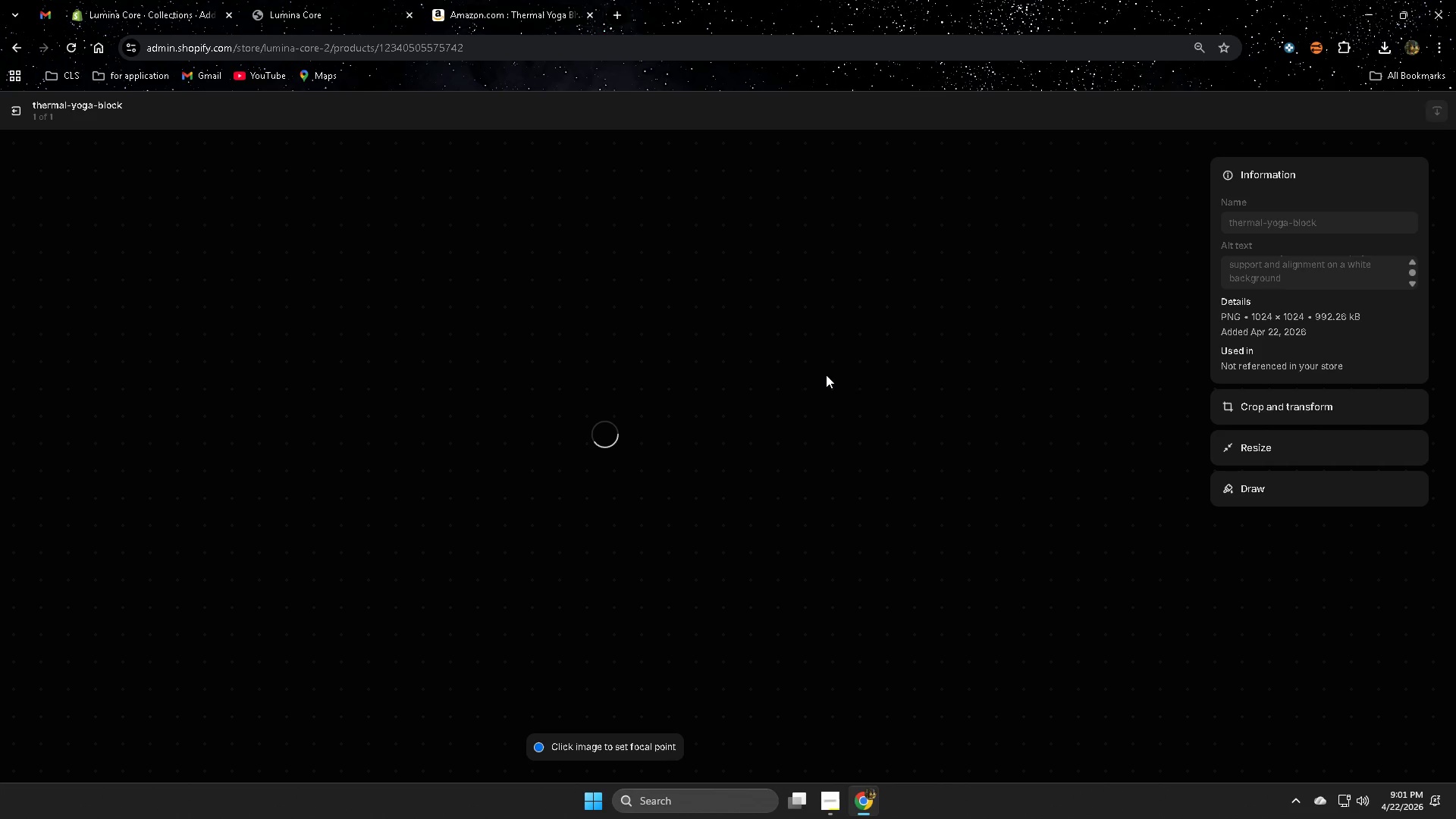 
left_click([12, 112])
 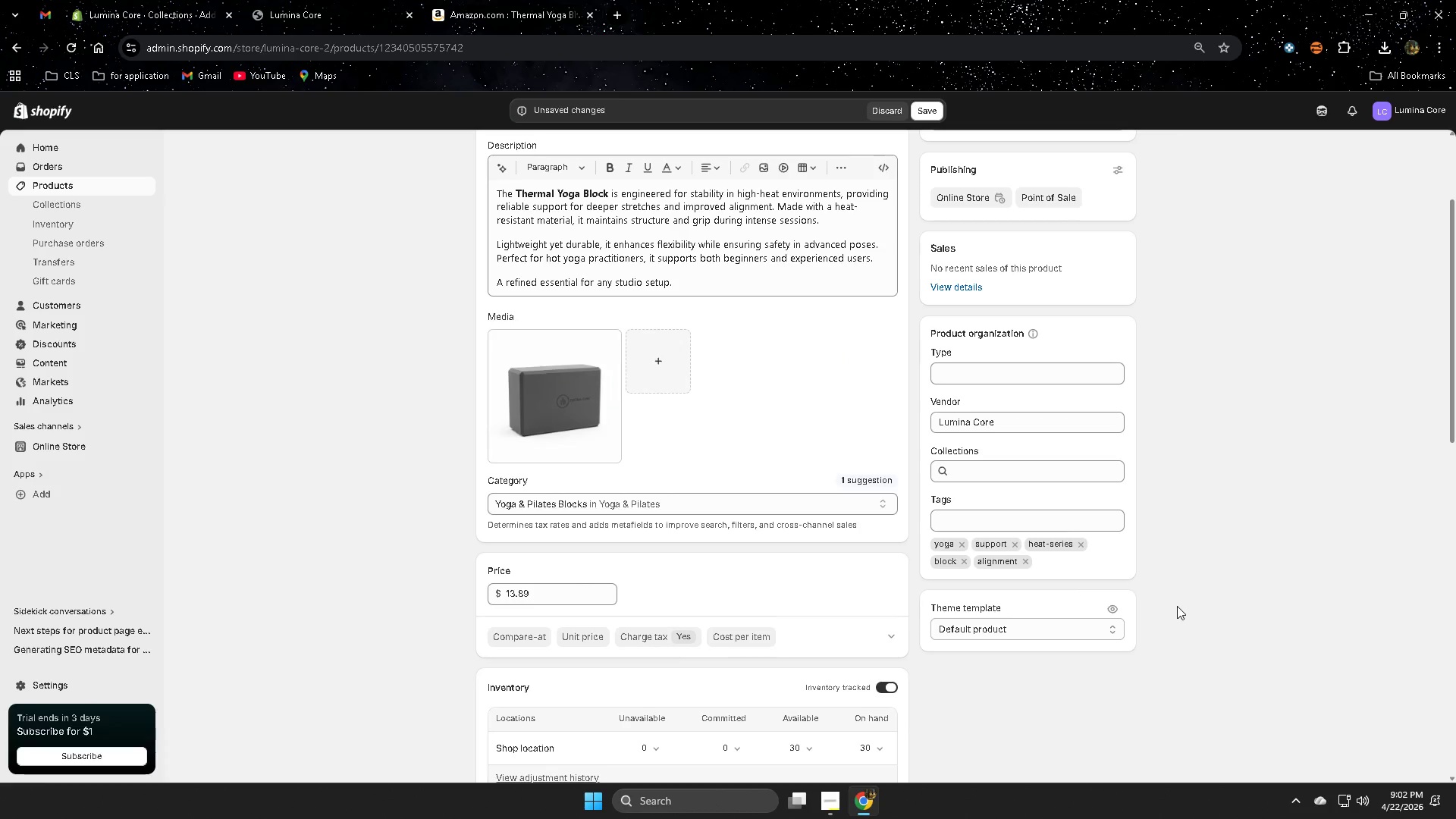 
scroll: coordinate [953, 607], scroll_direction: up, amount: 8.0
 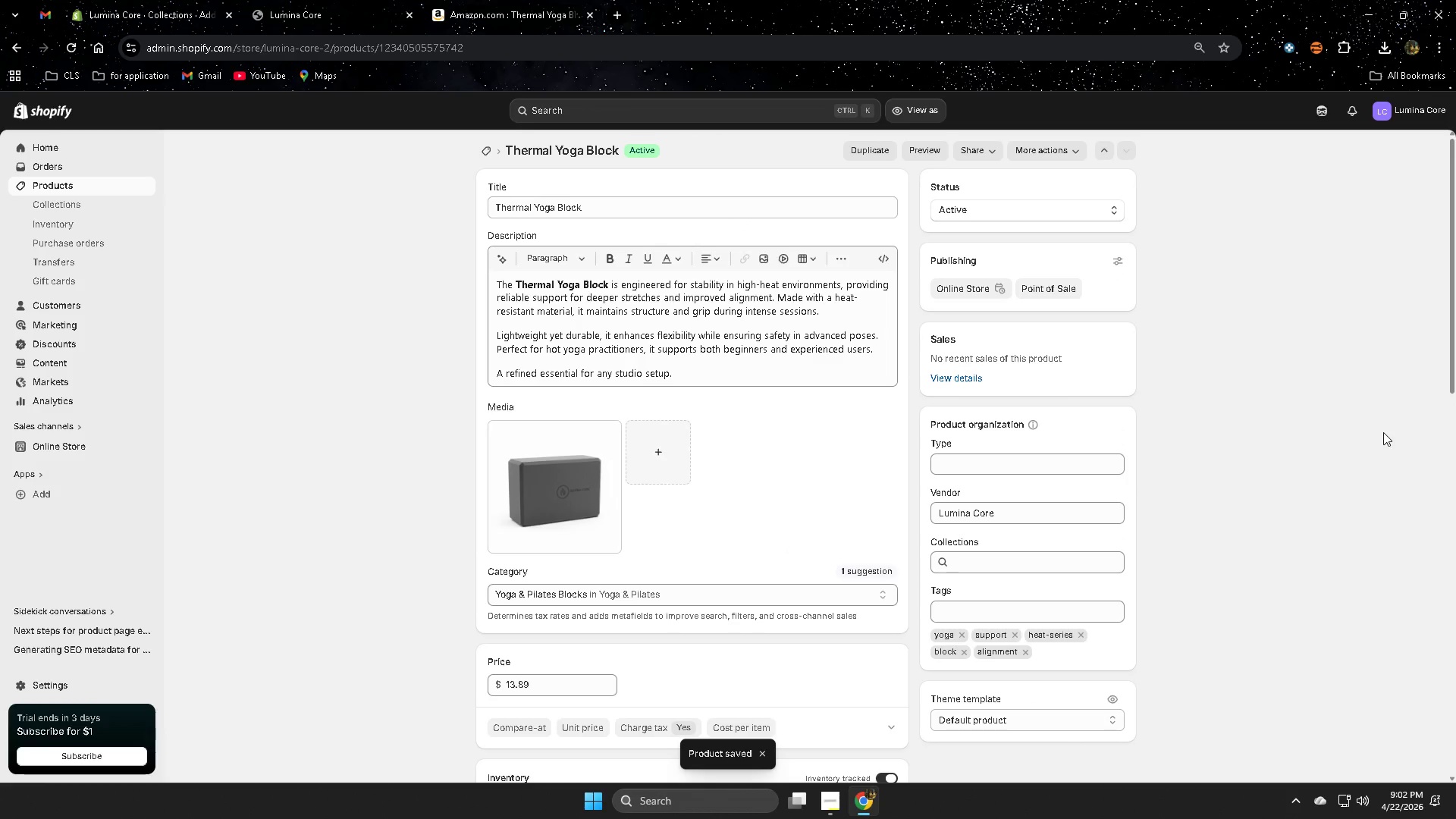 
wait(7.1)
 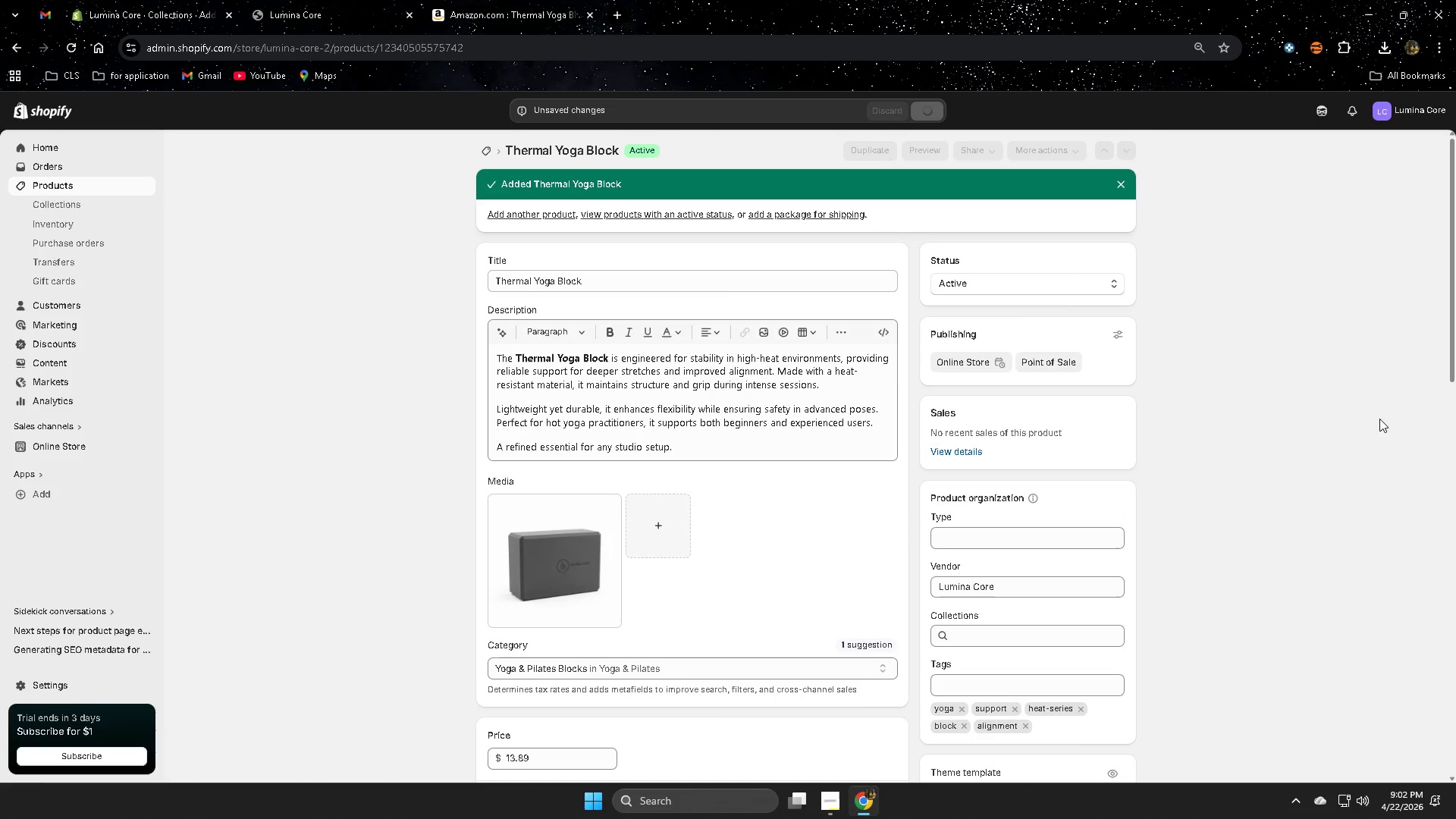 
left_click([57, 210])
 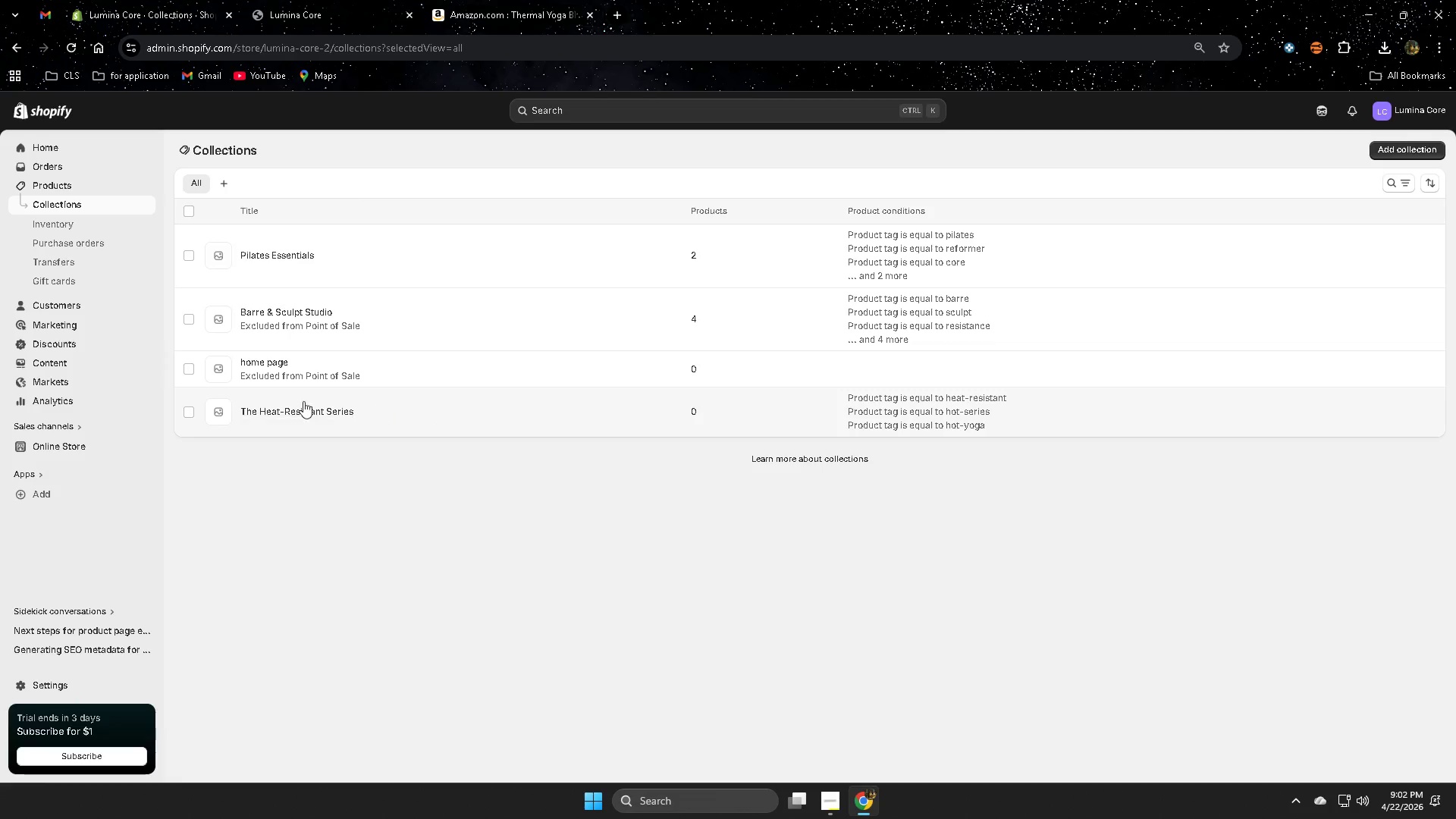 
left_click([495, 431])
 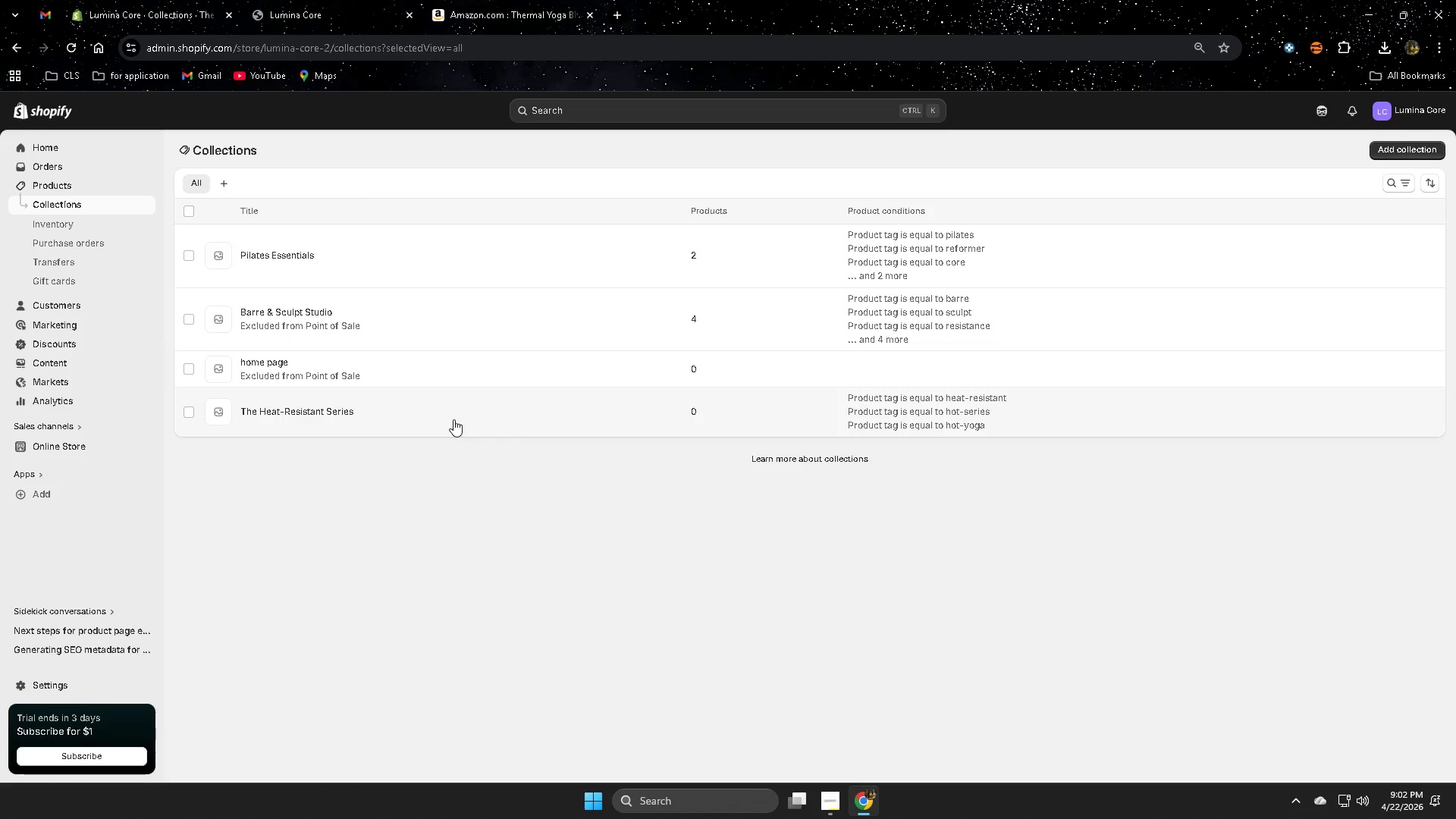 
left_click([453, 419])
 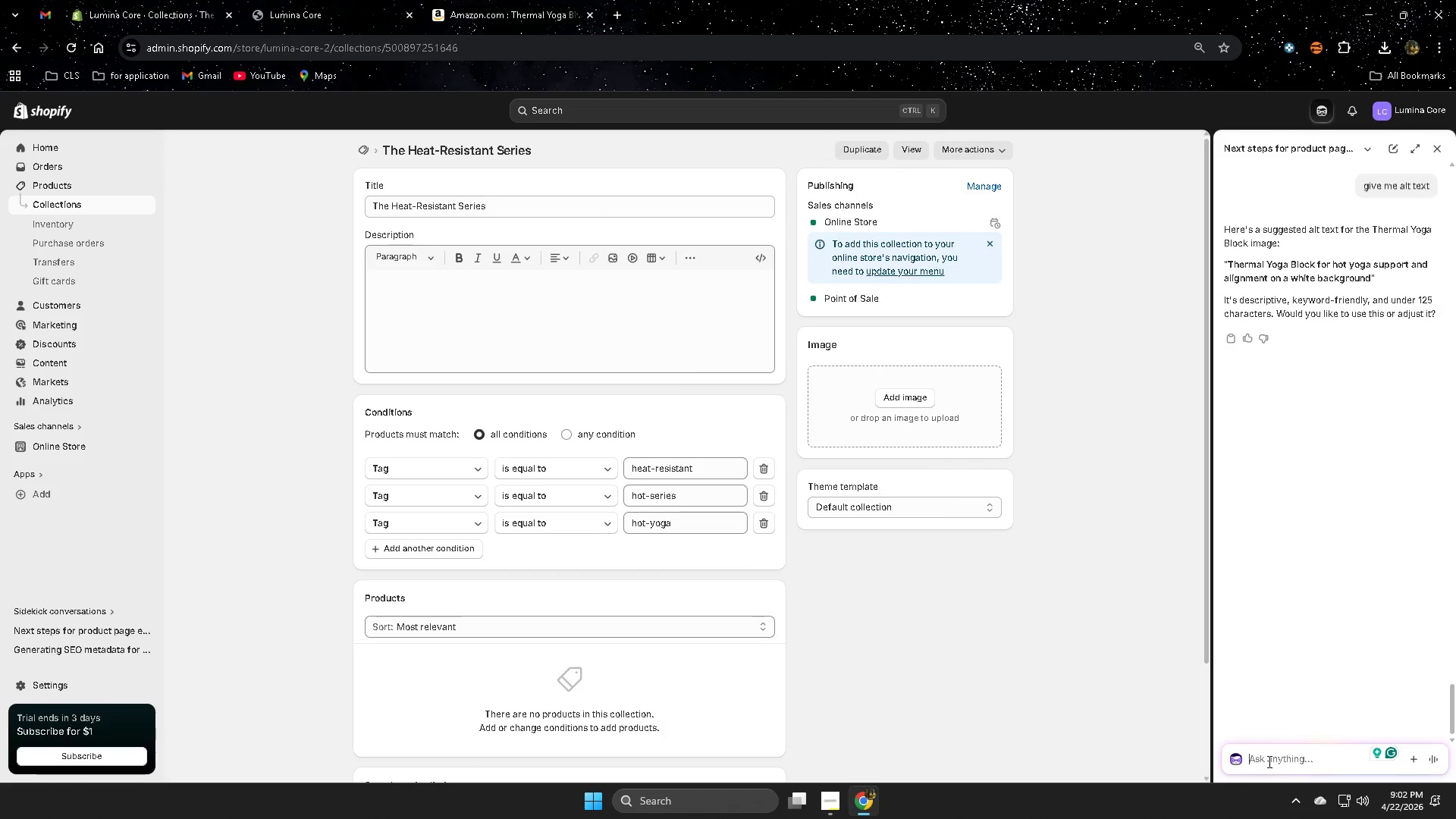 
wait(7.75)
 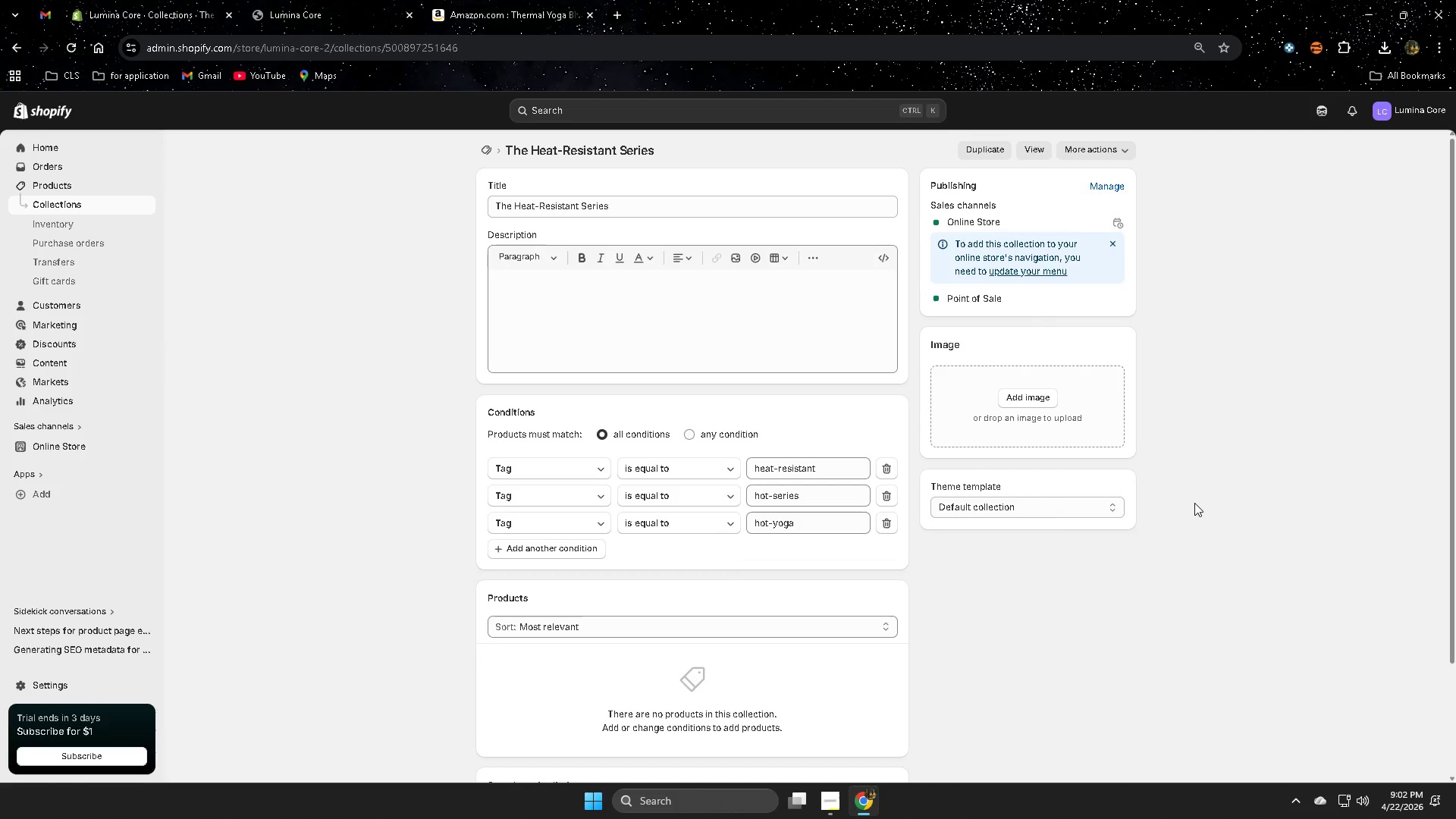 
left_click([1263, 756])
 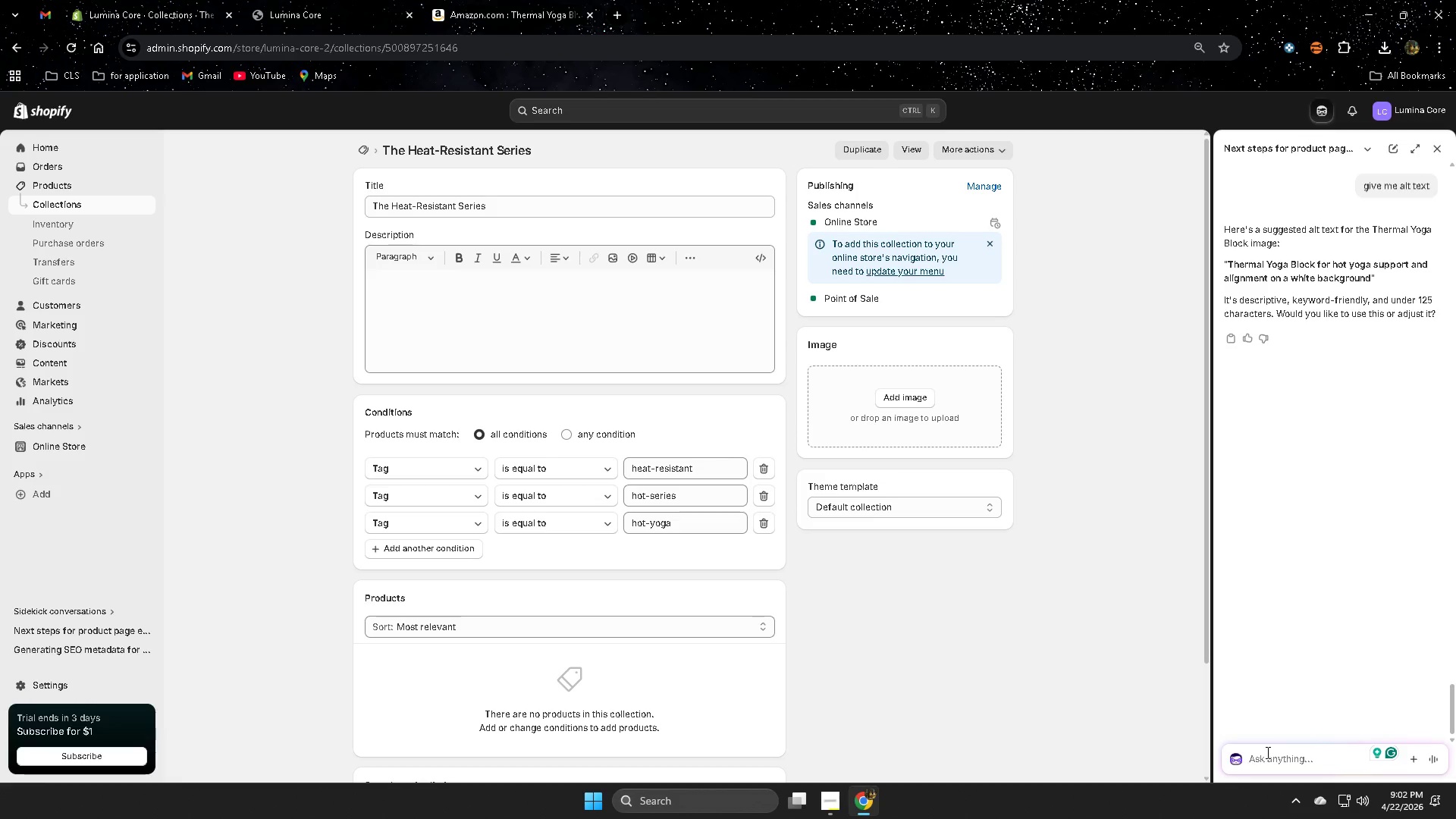 
type(can you make this cill)
key(Backspace)
key(Backspace)
key(Backspace)
type(ollection smart collection)
 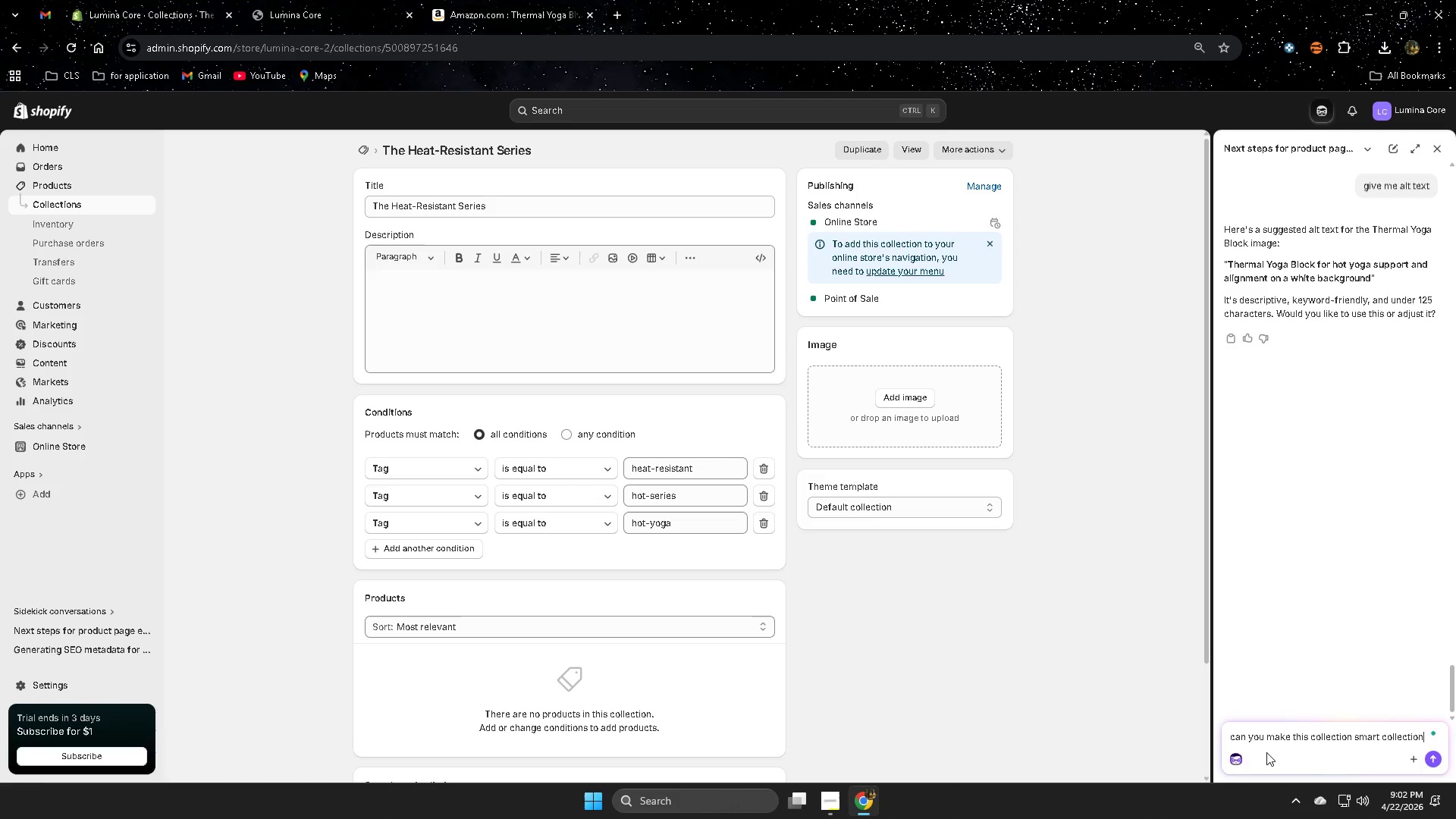 
key(Enter)
 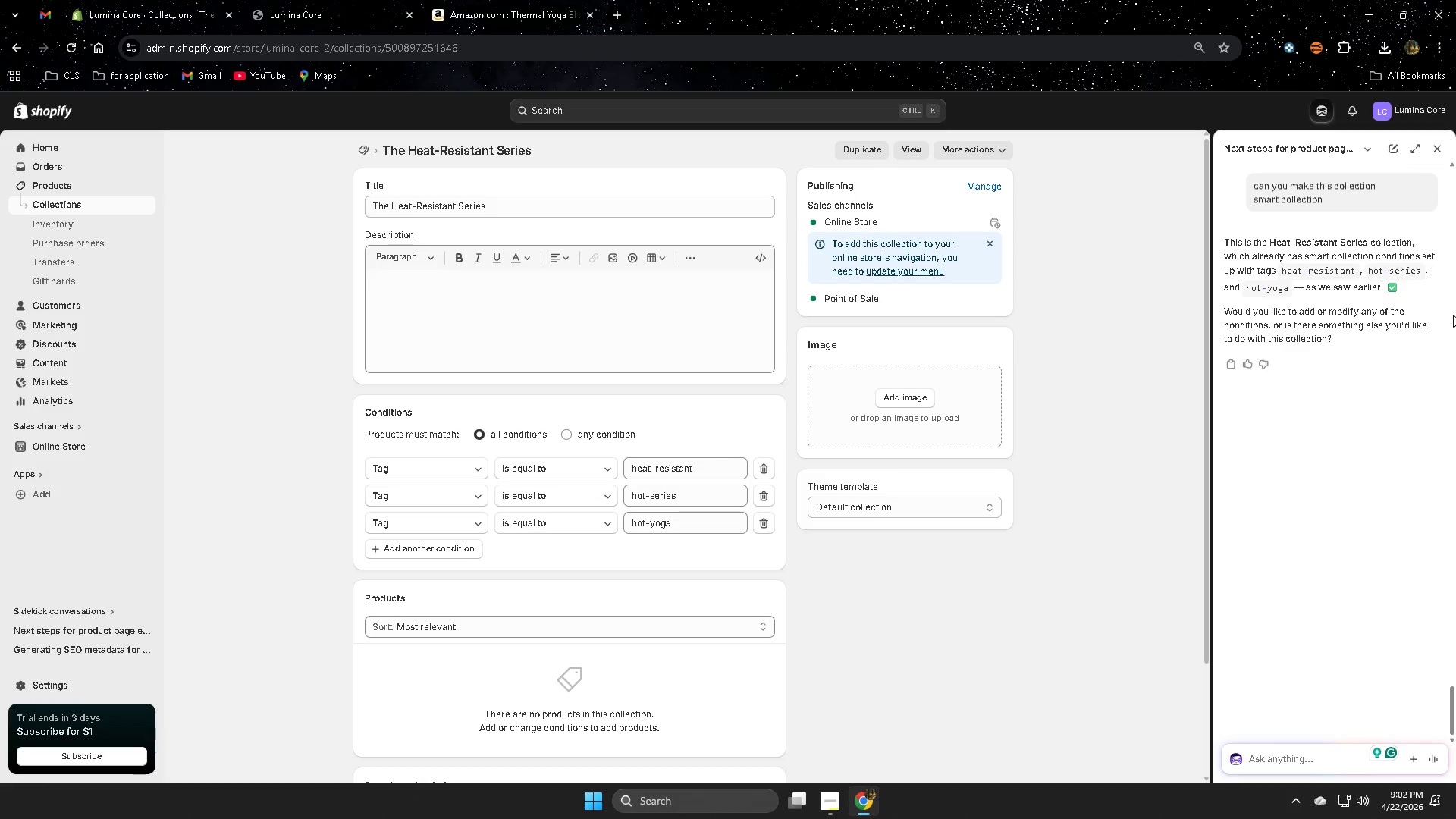 
wait(20.44)
 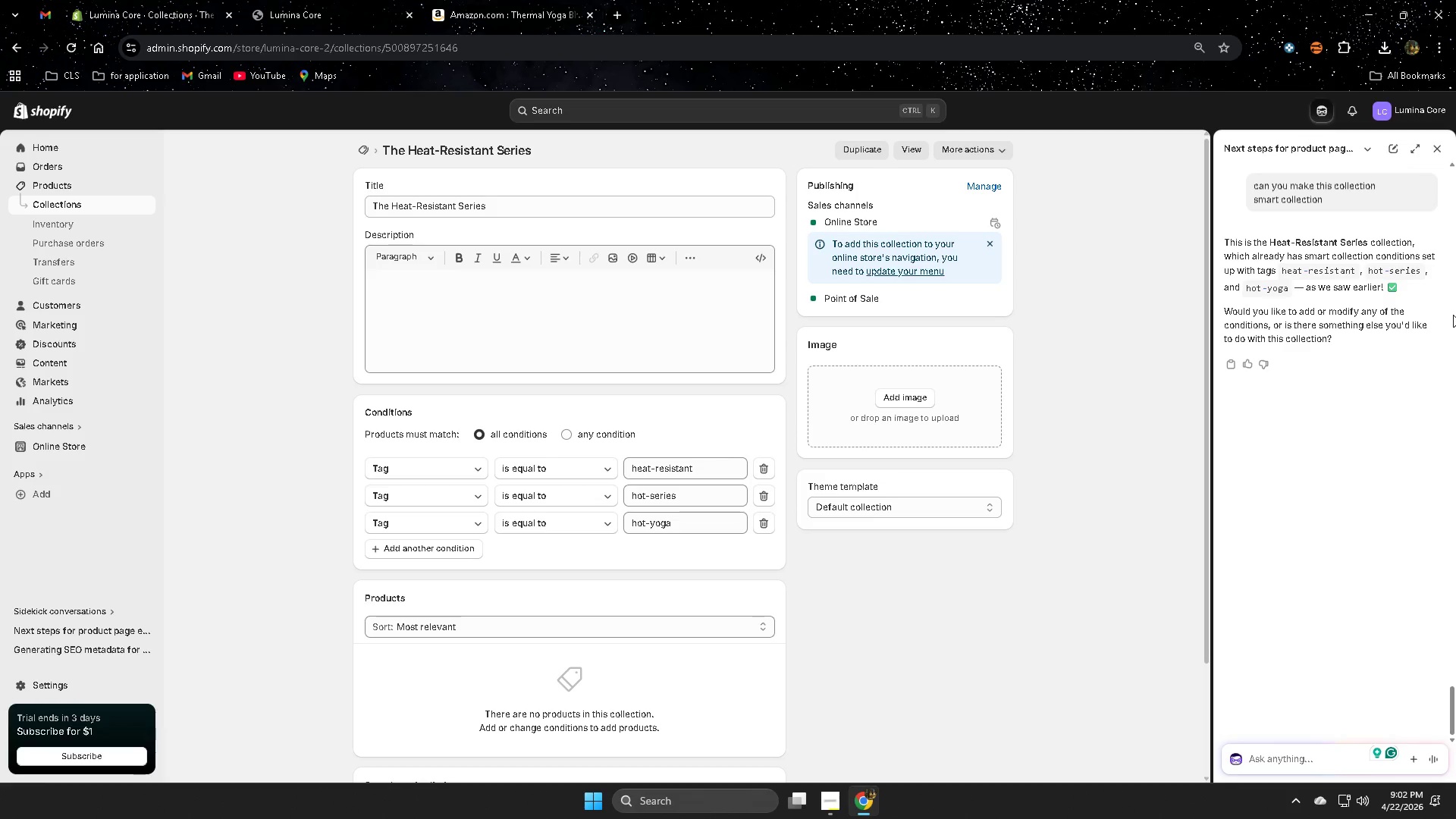 
left_click([1320, 761])
 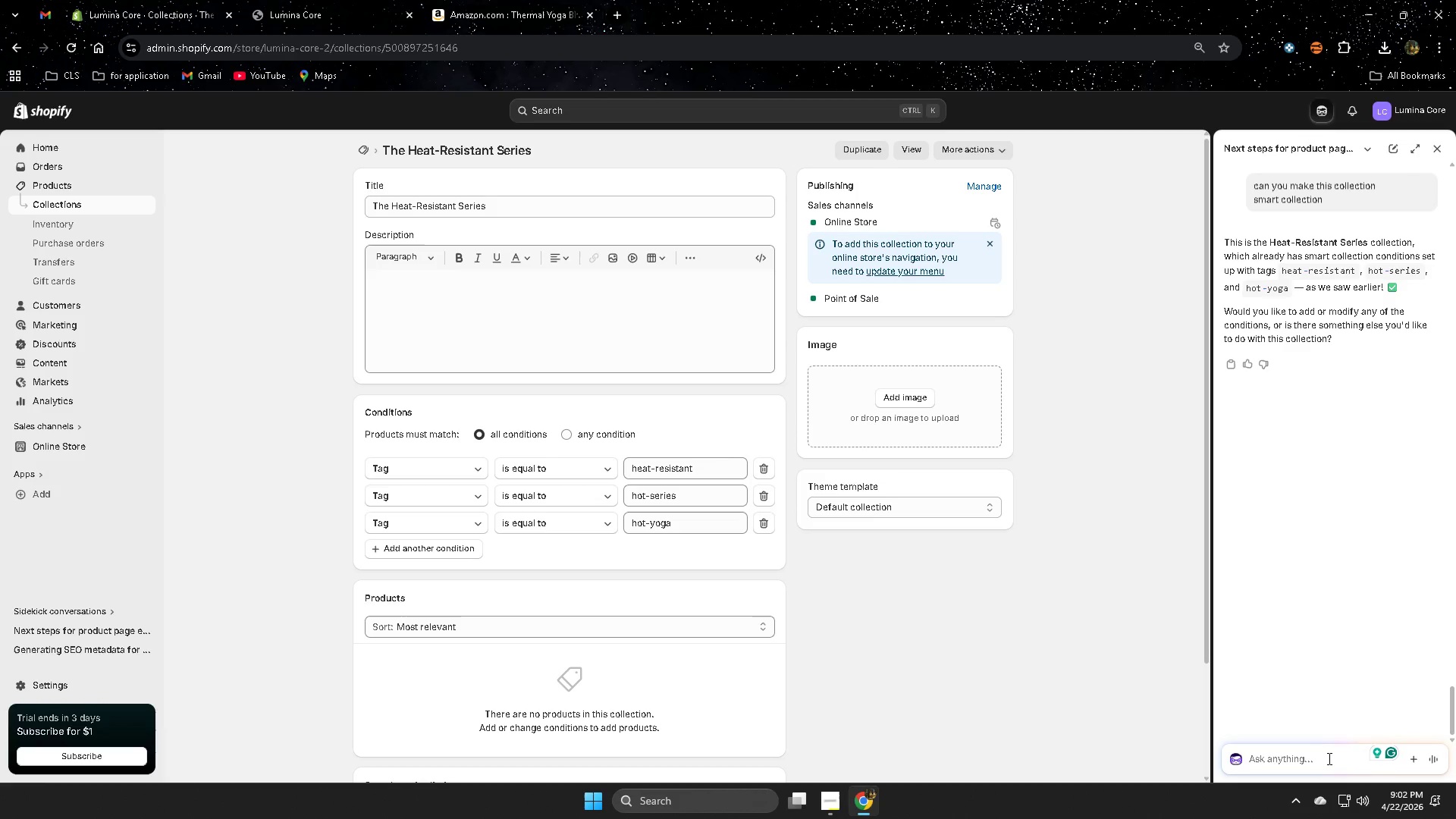 
type(can you tag all pro)
key(Backspace)
type(u)
key(Backspace)
type(o)
key(Backspace)
type( put those por)
key(Backspace)
key(Backspace)
type(rduct that has this )
key(Backspace)
key(Backspace)
key(Backspace)
key(Backspace)
key(Backspace)
type(the tag)
 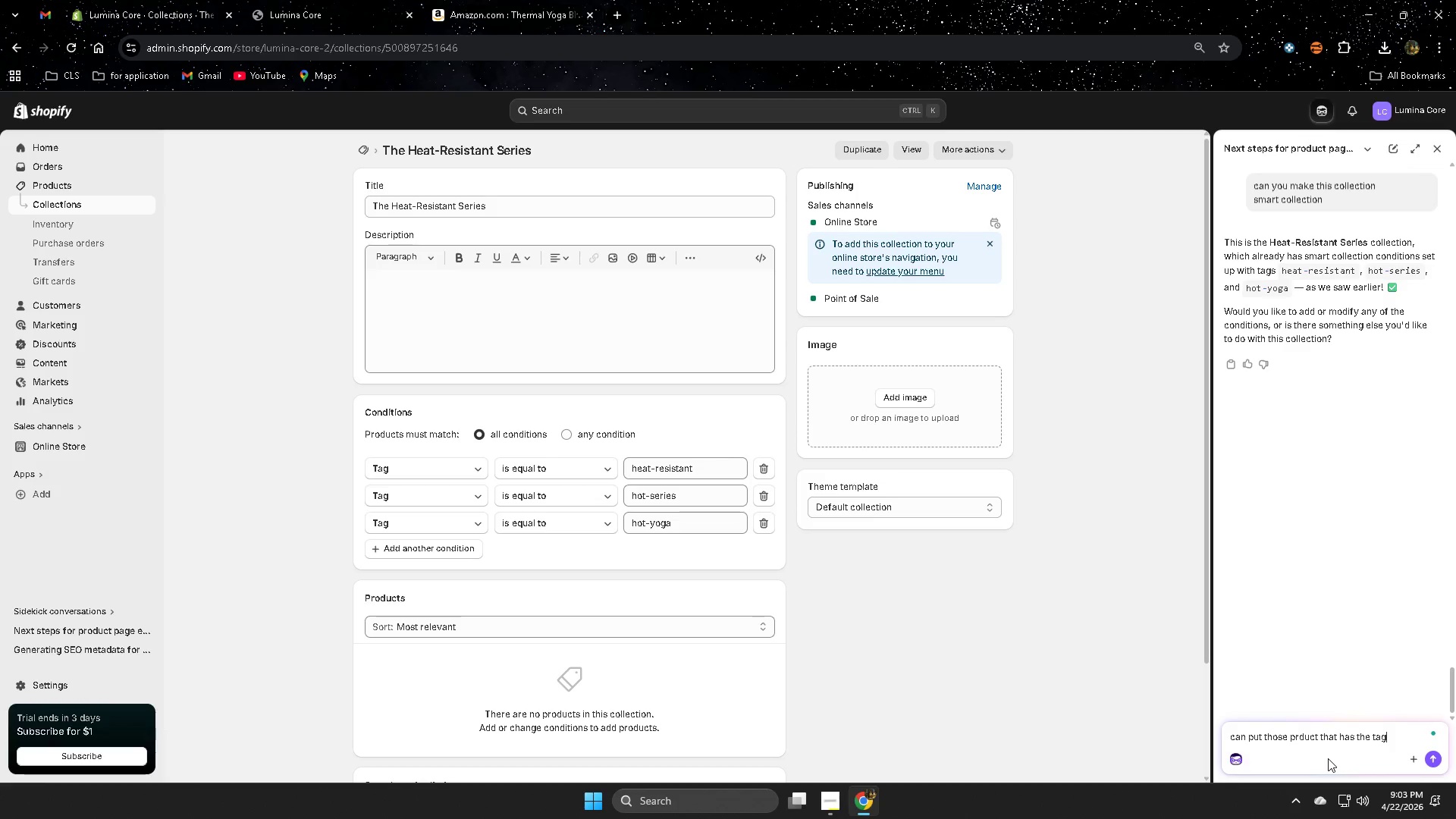 
key(Enter)
 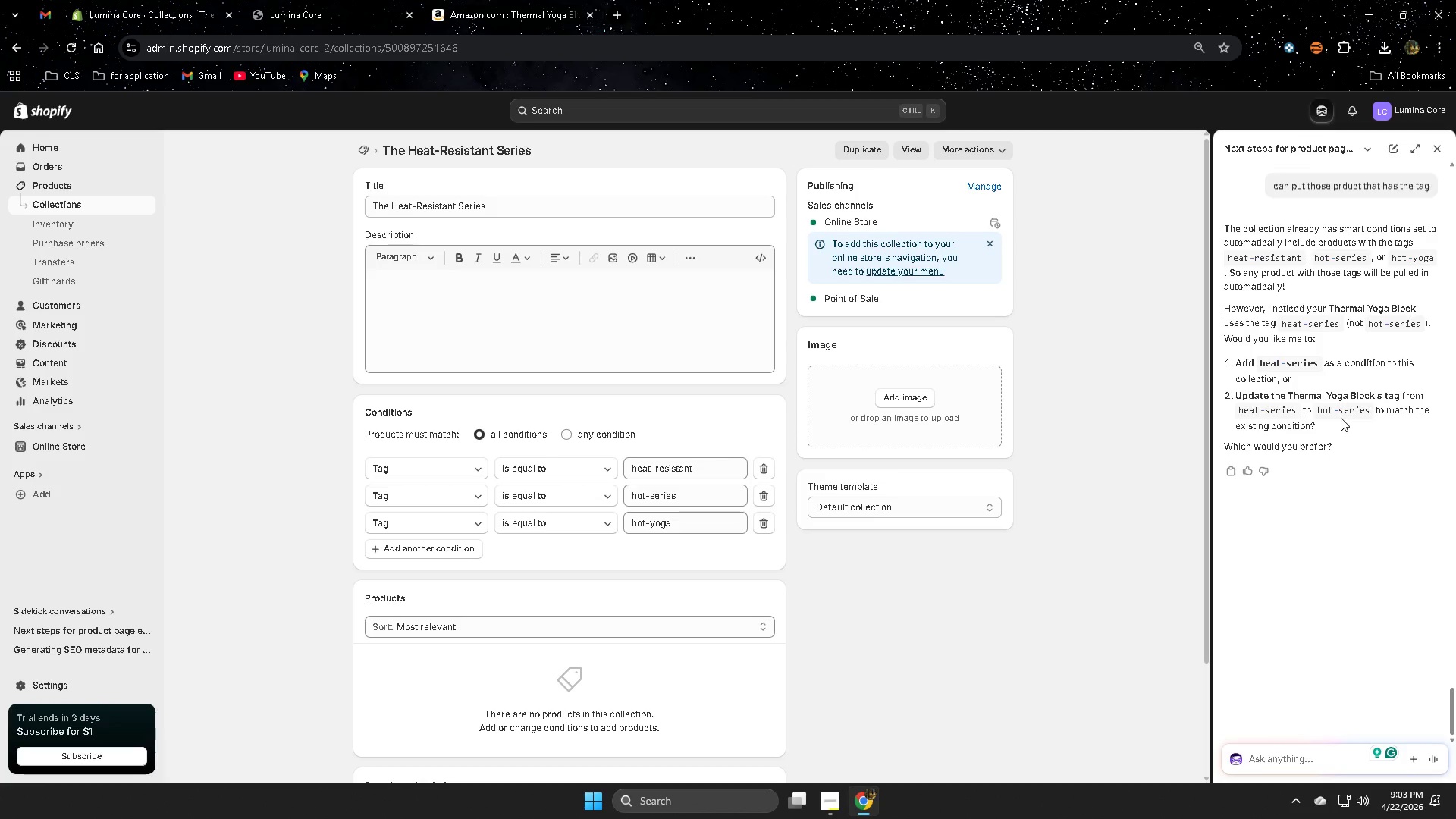 
wait(38.03)
 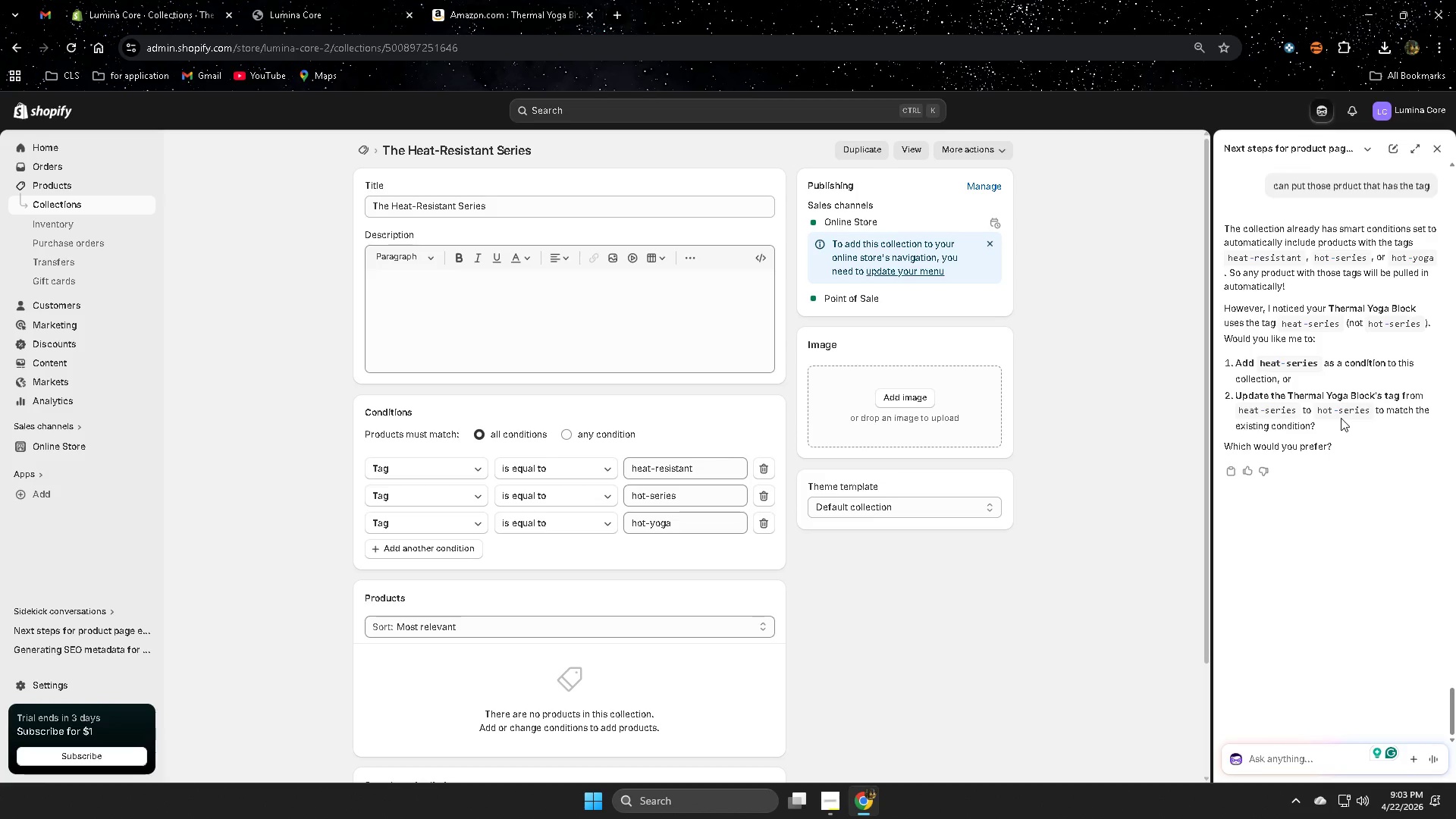 
left_click([1281, 753])
 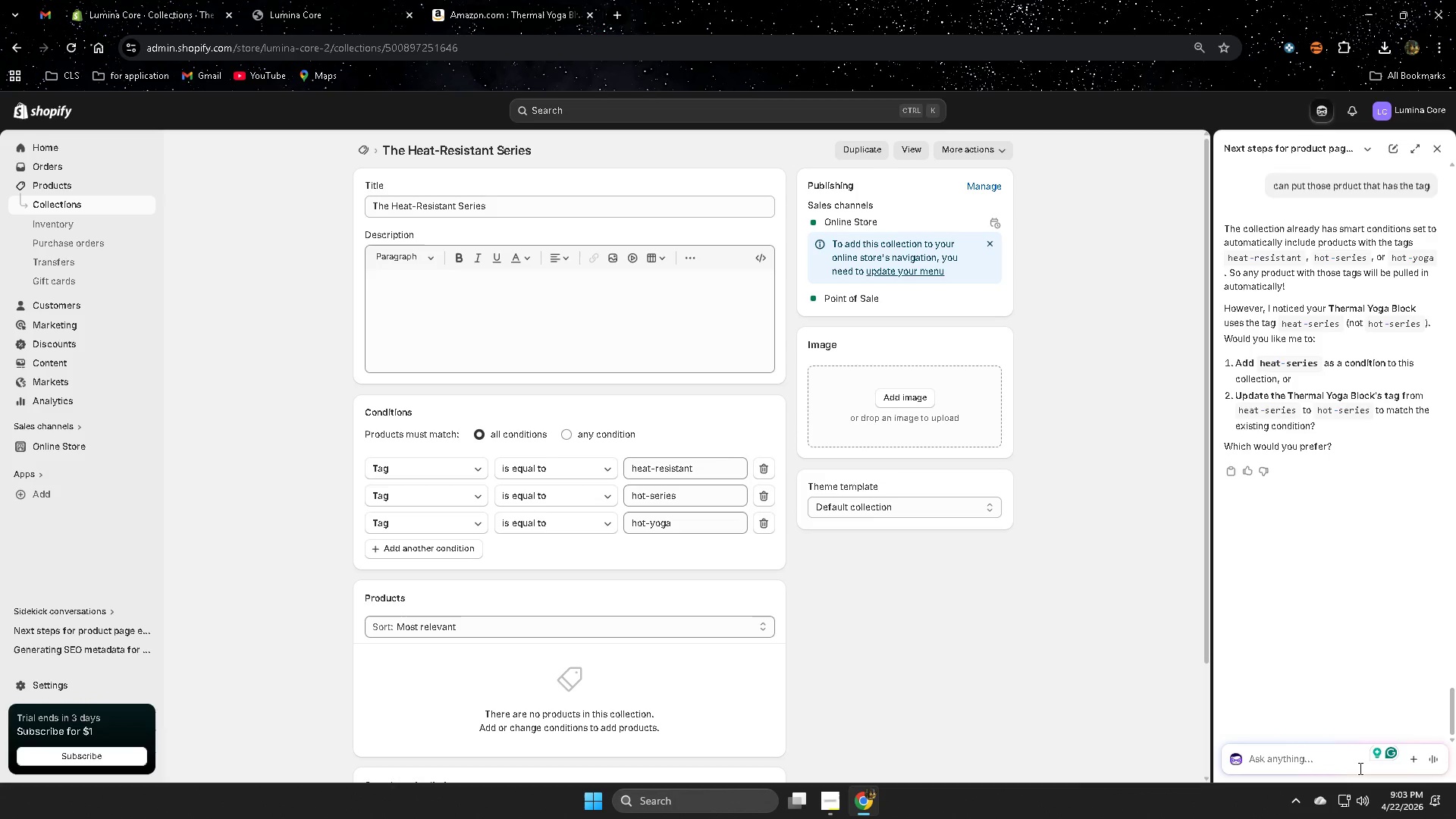 
type(there is alo)
key(Backspace)
type(so hot0)
key(Backspace)
type(-sries tag in the cillet)
key(Backspace)
key(Backspace)
key(Backspace)
key(Backspace)
key(Backspace)
type(lo)
key(Backspace)
key(Backspace)
type(ollection)
 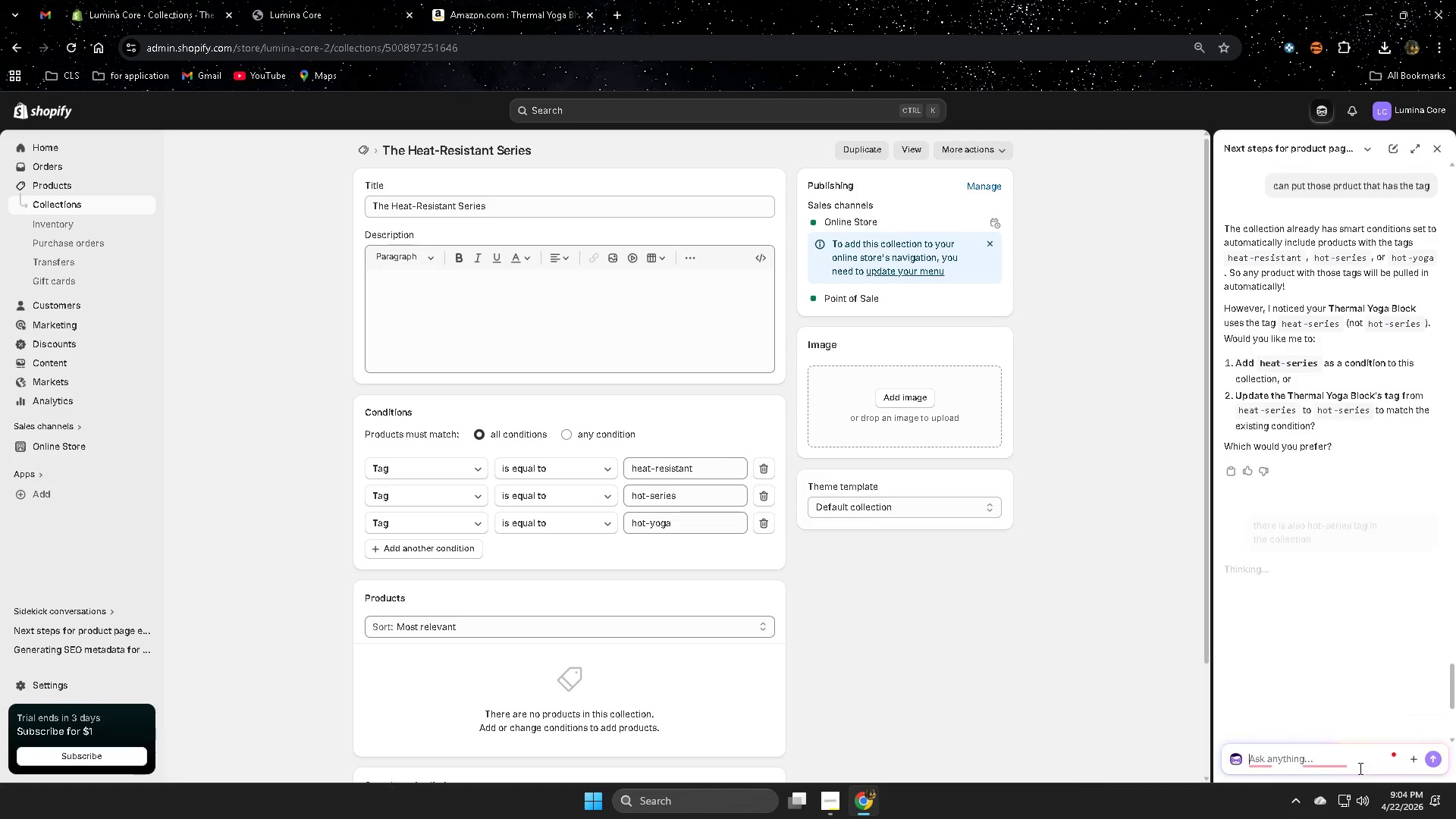 
key(Enter)
 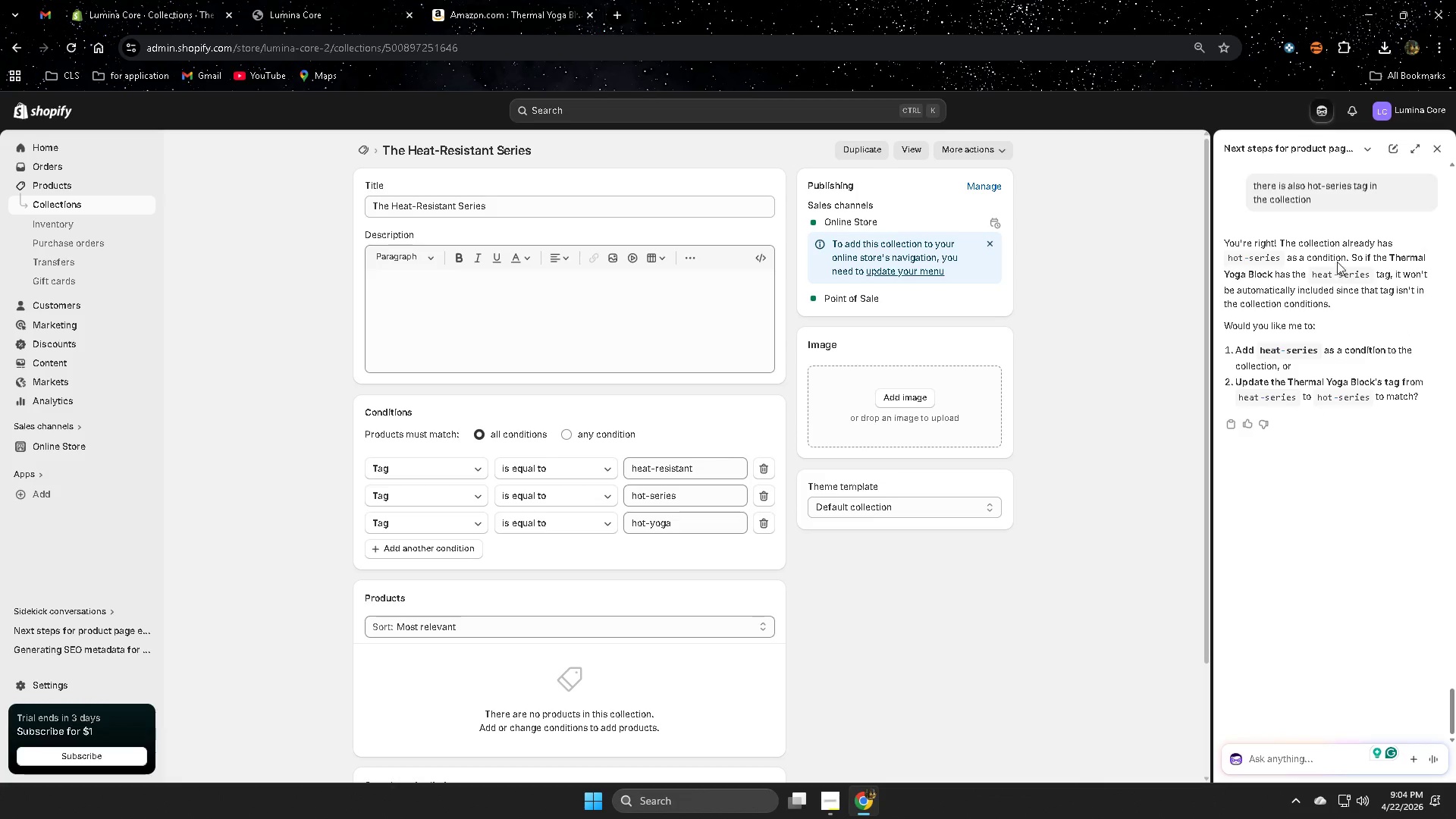 
wait(5.05)
 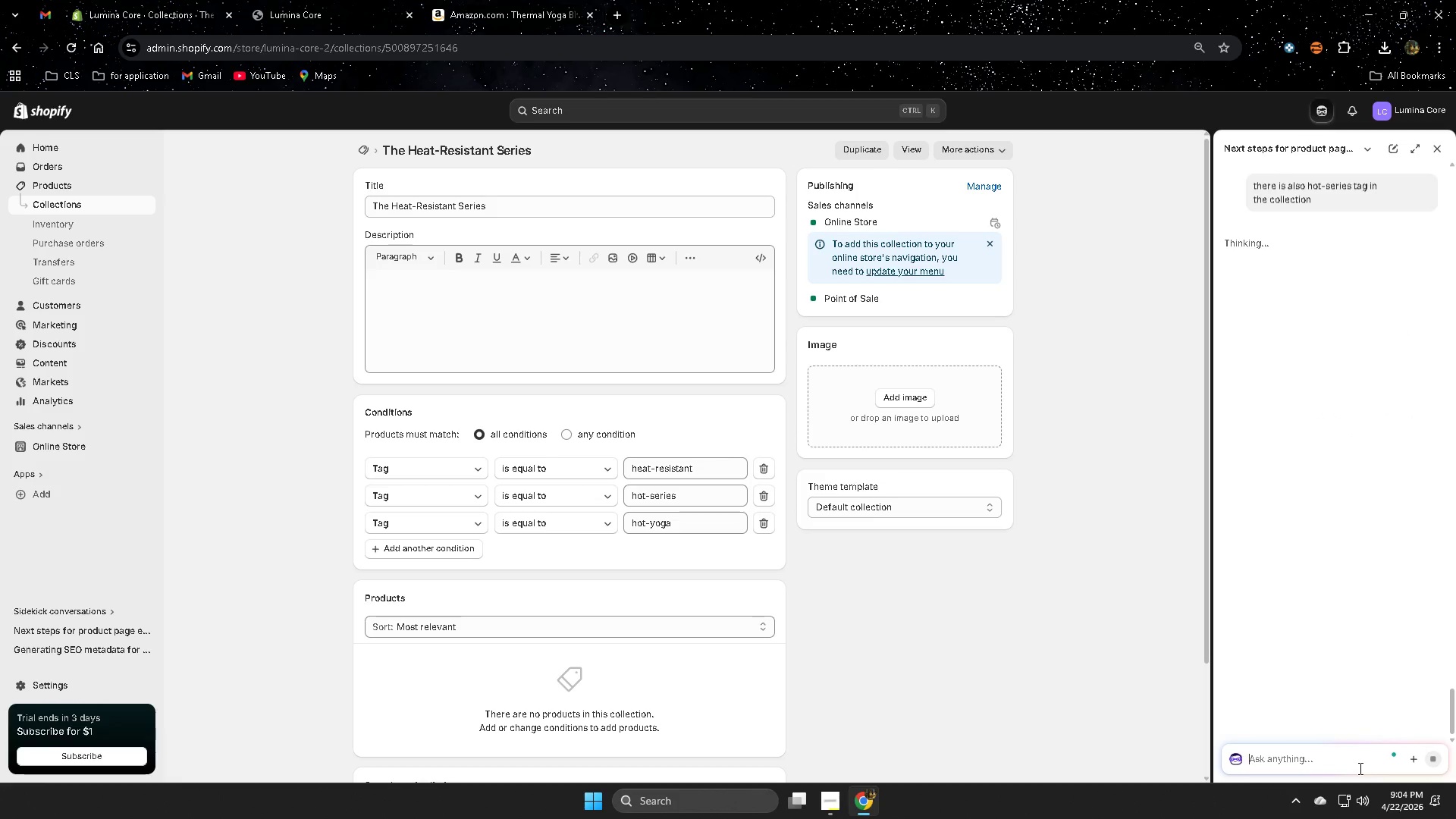 
left_click_drag(start_coordinate=[1232, 257], to_coordinate=[1281, 263])
 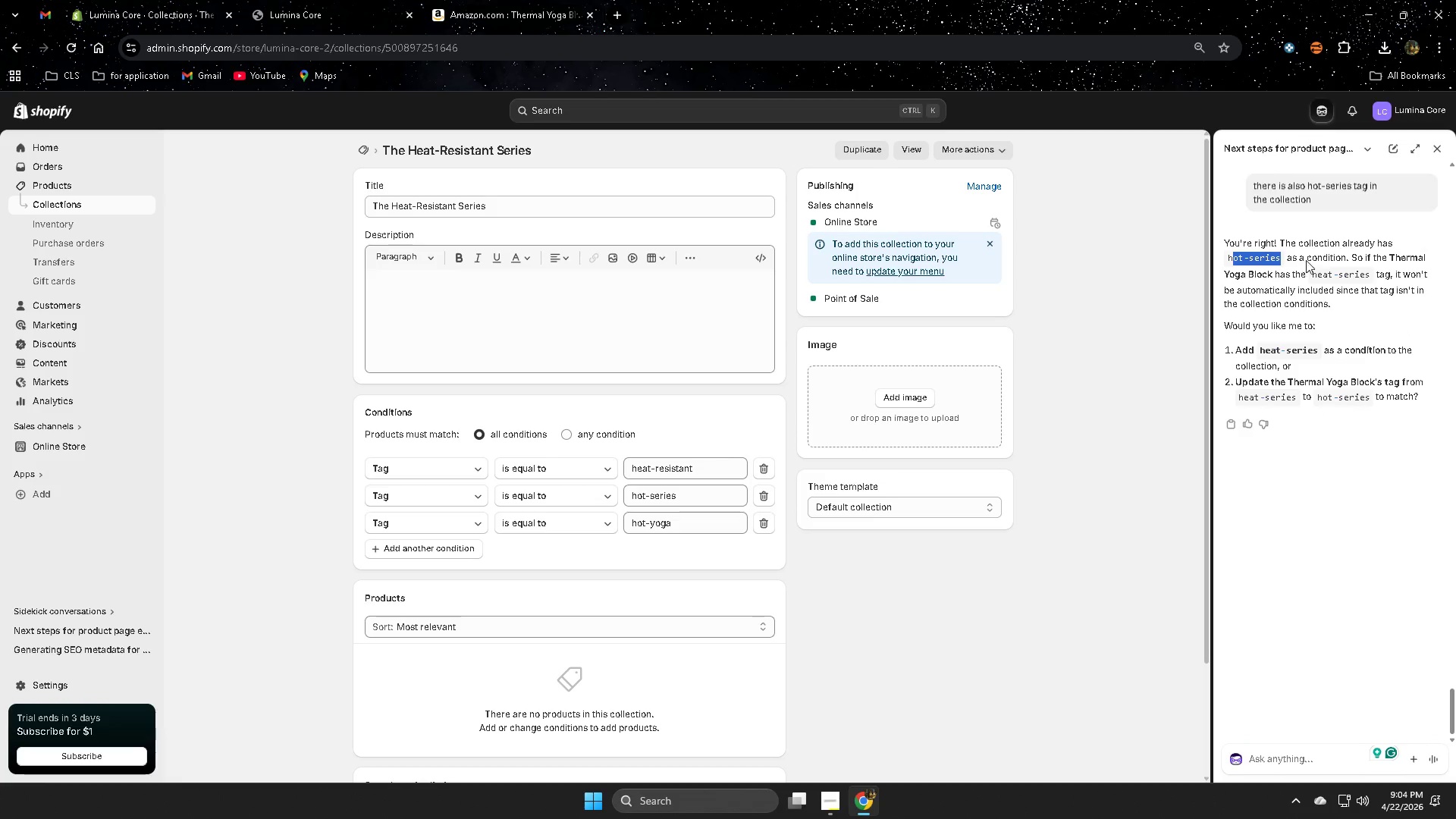 
left_click_drag(start_coordinate=[1320, 257], to_coordinate=[1357, 259])
 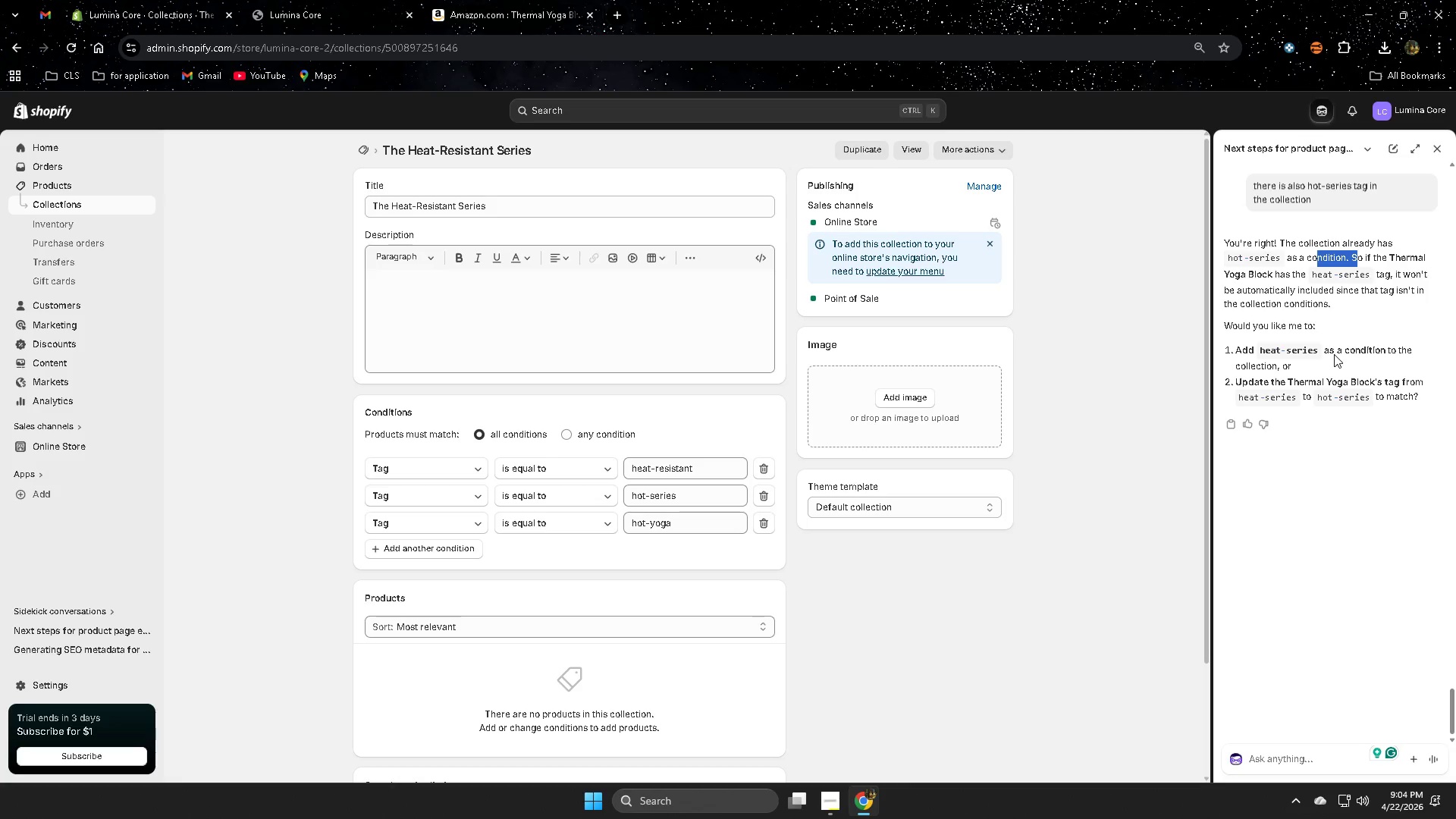 
wait(15.67)
 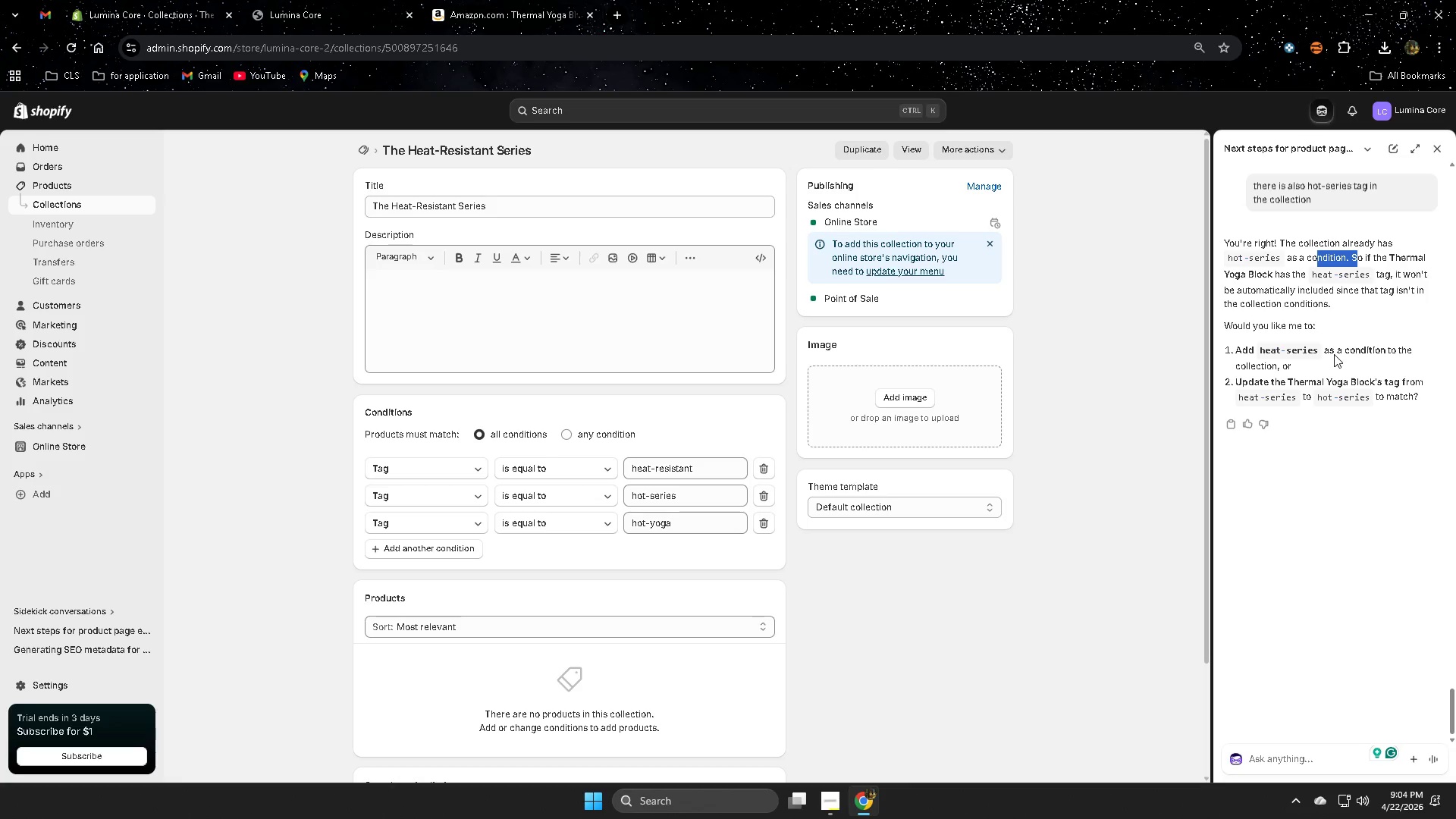 
left_click([1283, 759])
 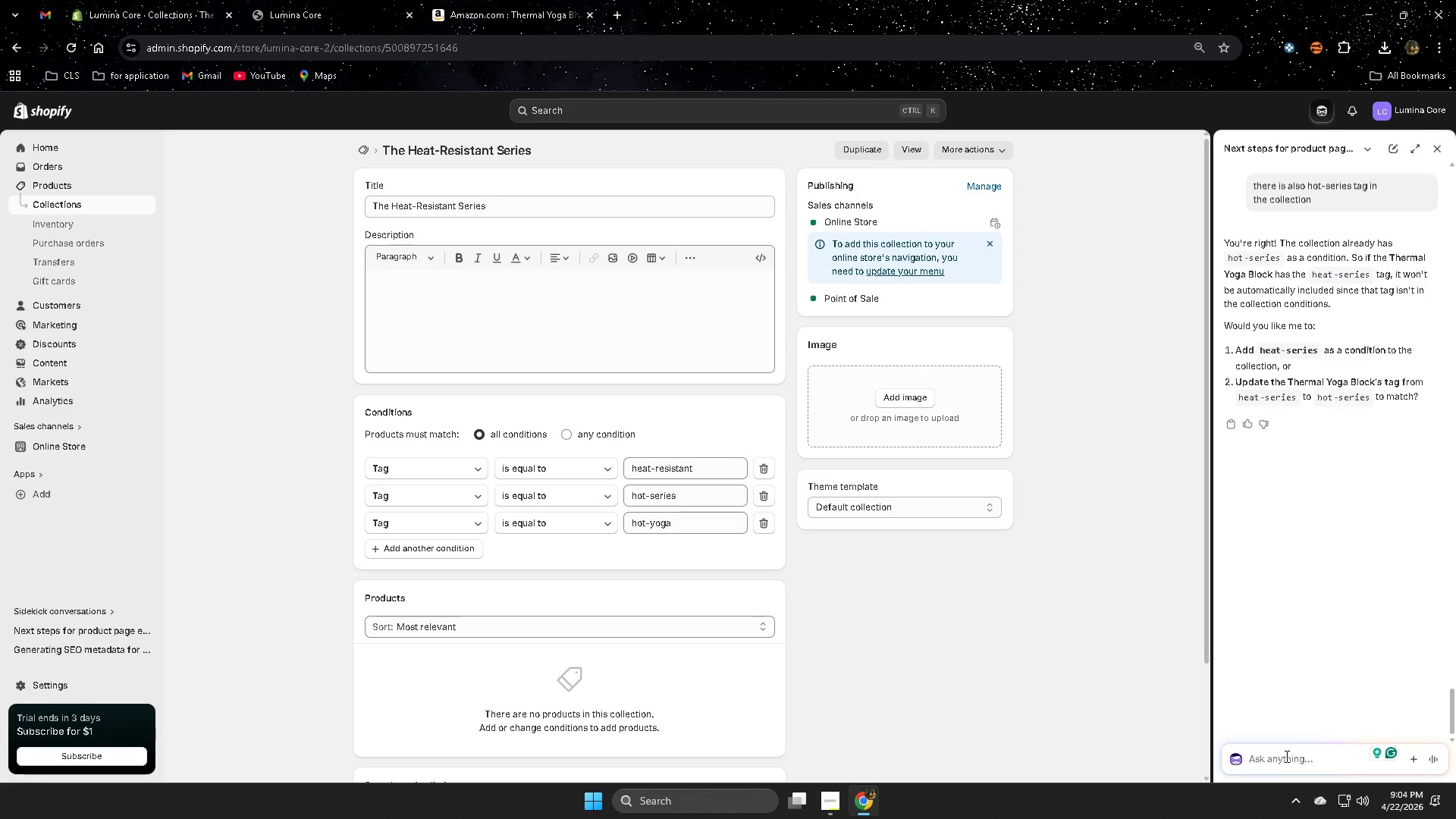 
type(ok)
 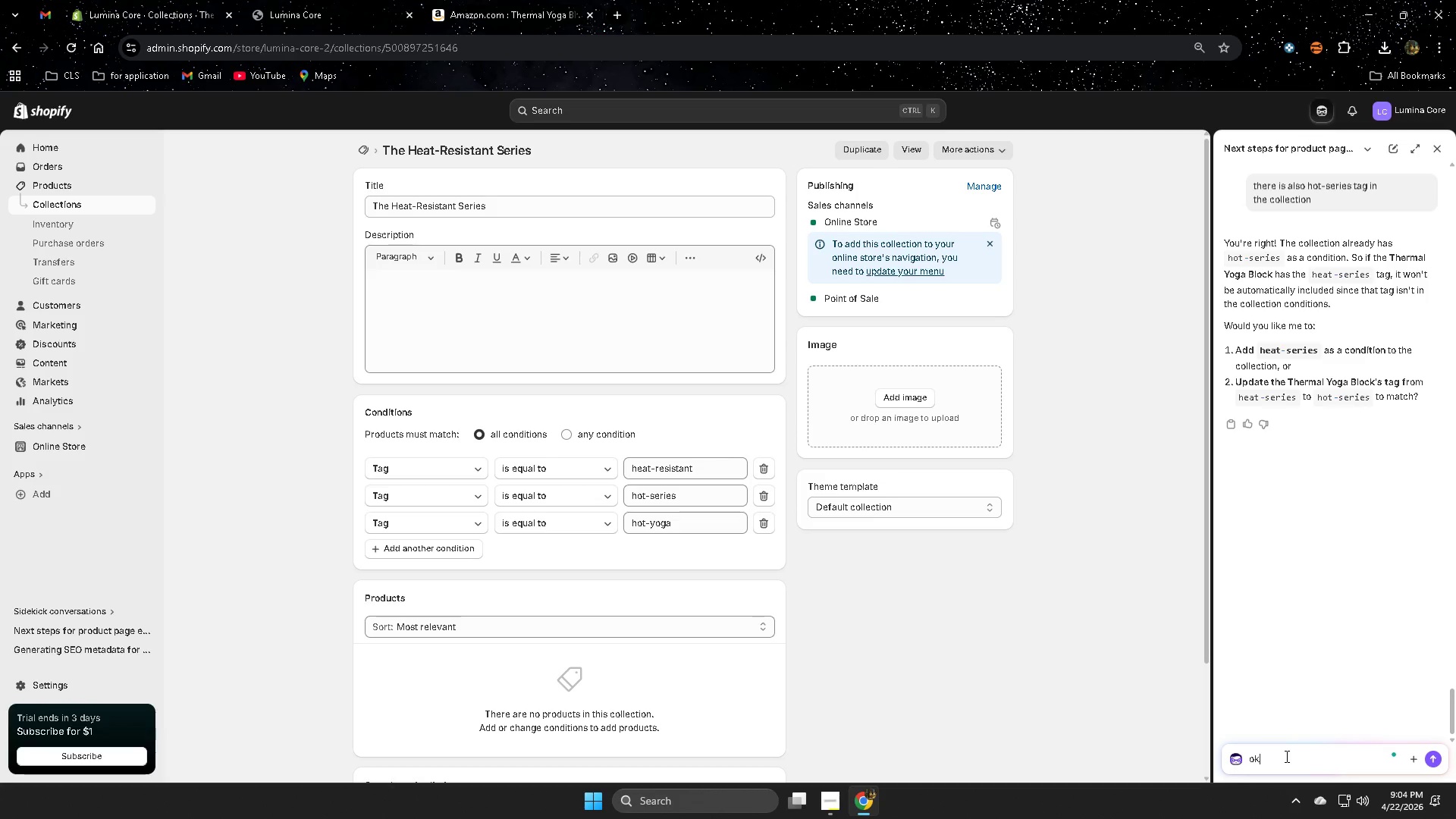 
key(Enter)
 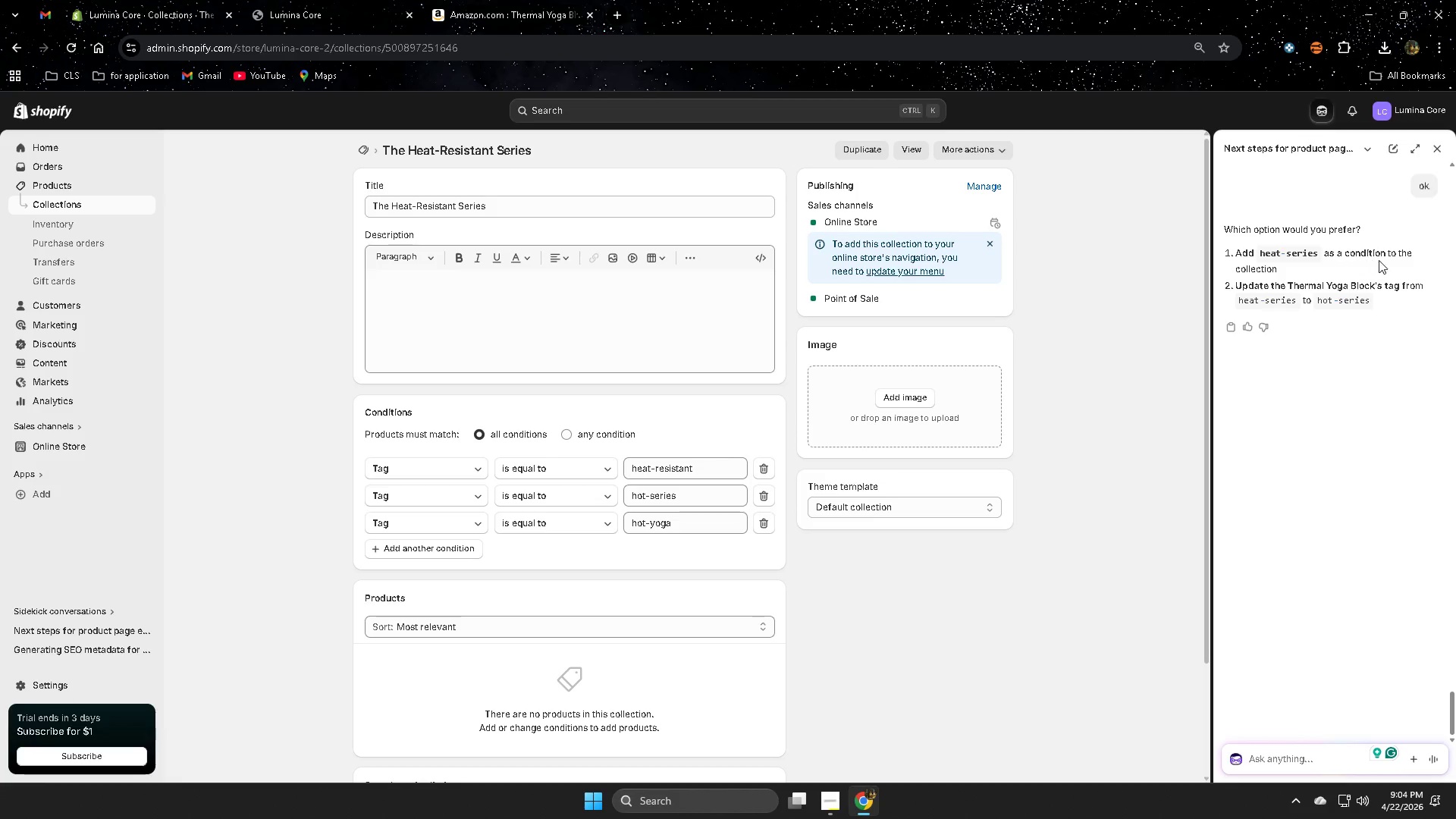 
wait(11.01)
 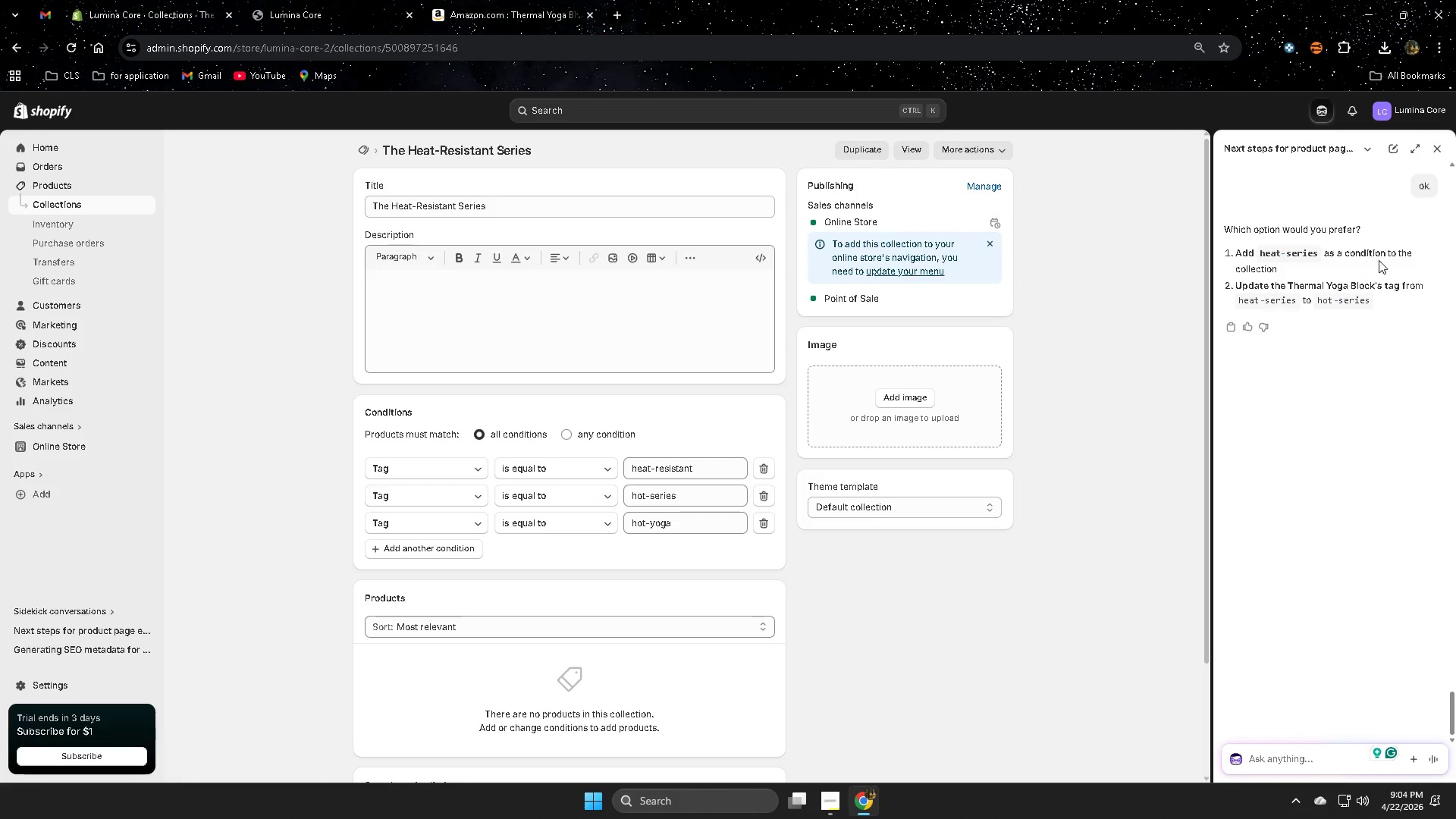 
left_click_drag(start_coordinate=[1241, 252], to_coordinate=[1270, 269])
 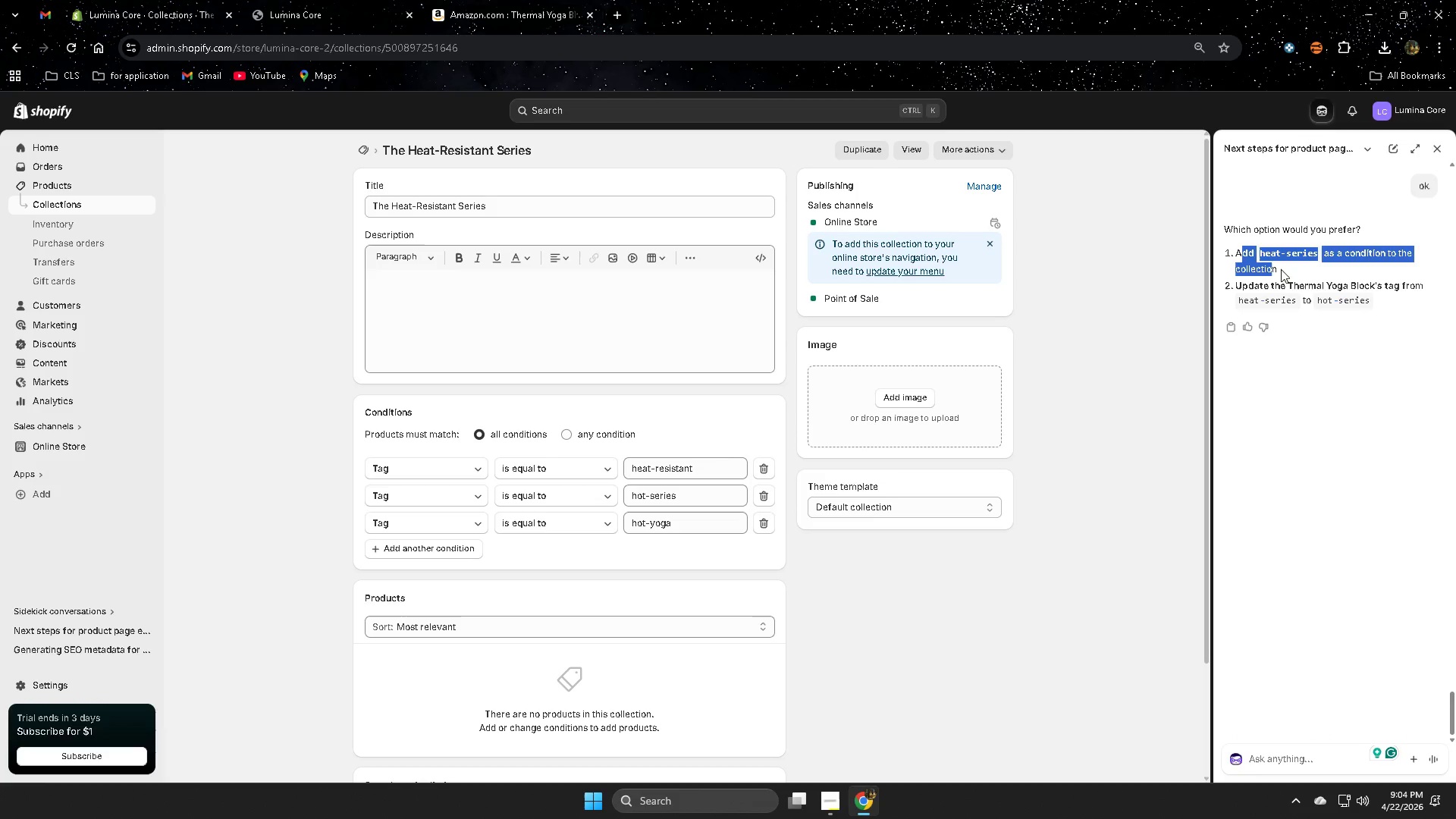 
left_click([1239, 252])
 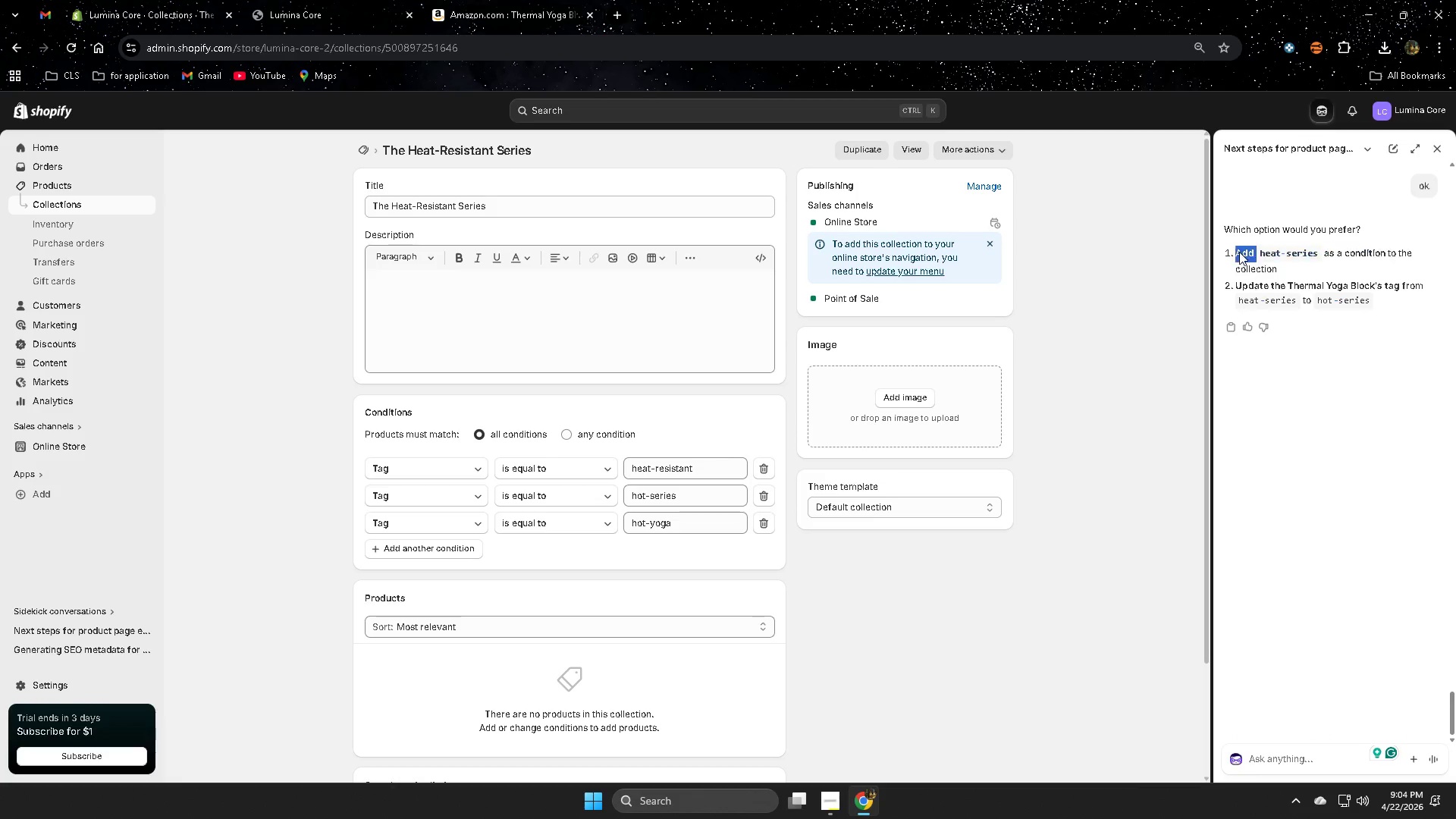 
left_click_drag(start_coordinate=[1239, 252], to_coordinate=[1286, 276])
 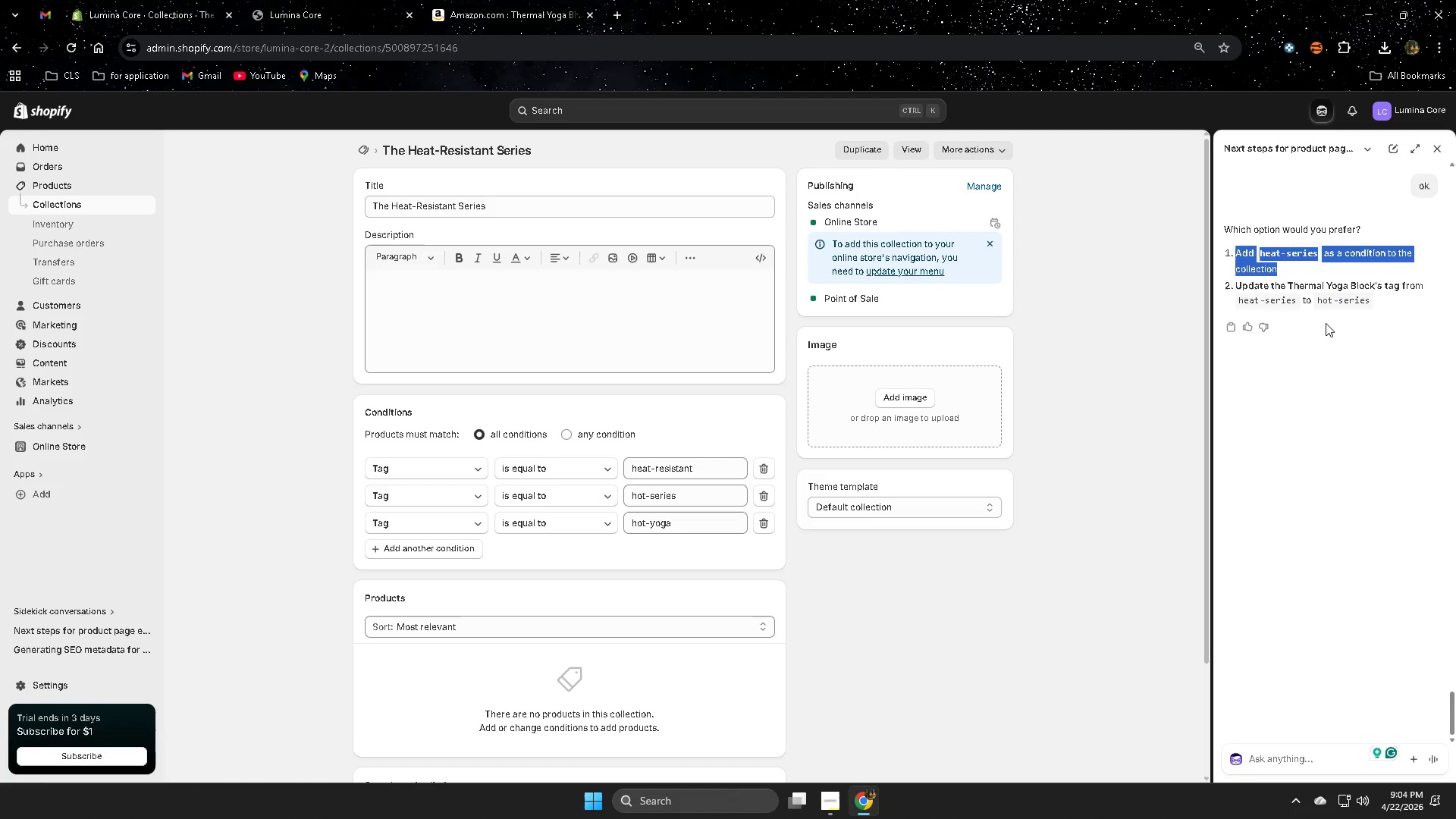 
key(Control+C)
 